 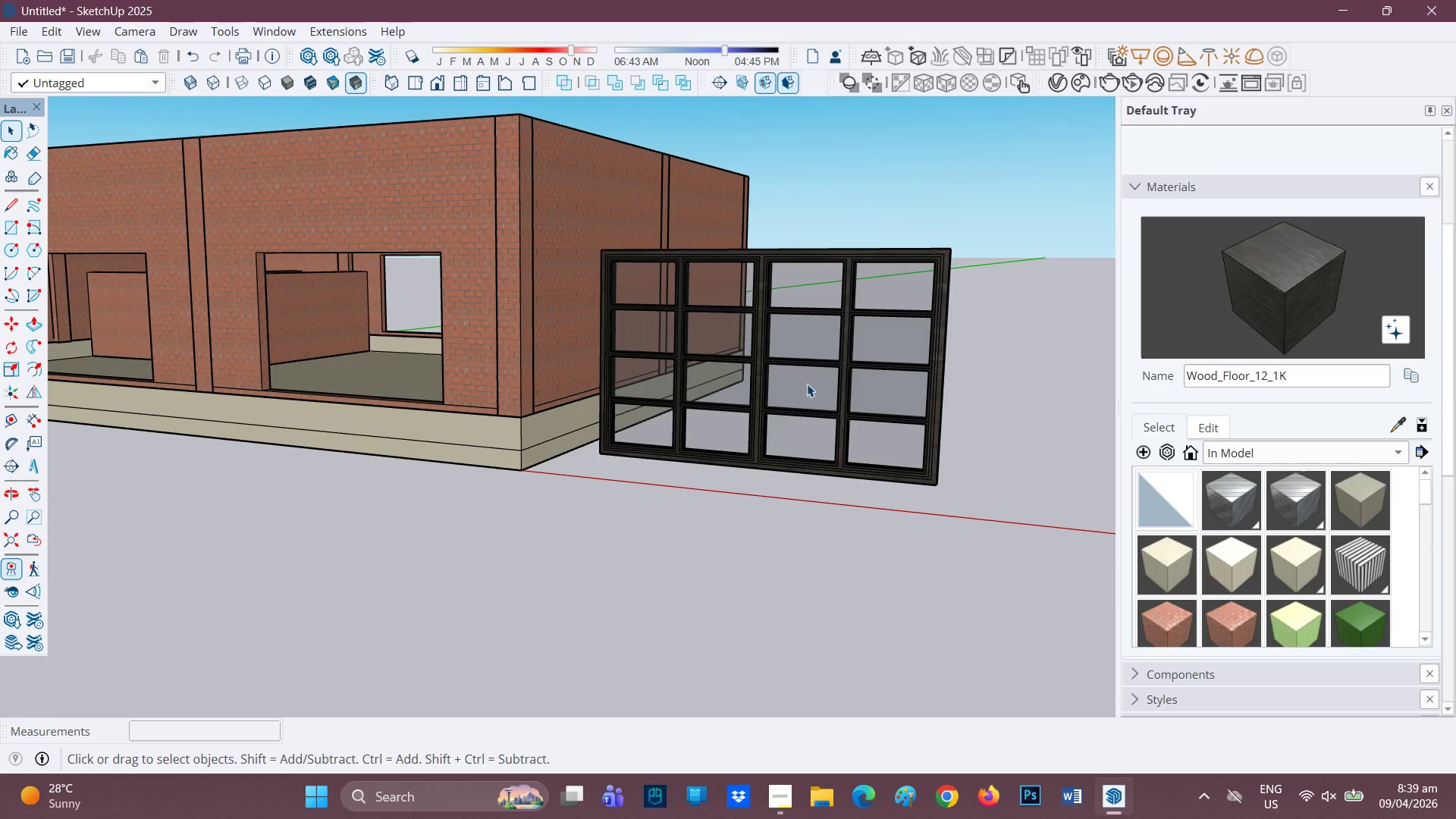 
scroll: coordinate [930, 503], scroll_direction: up, amount: 1.0
 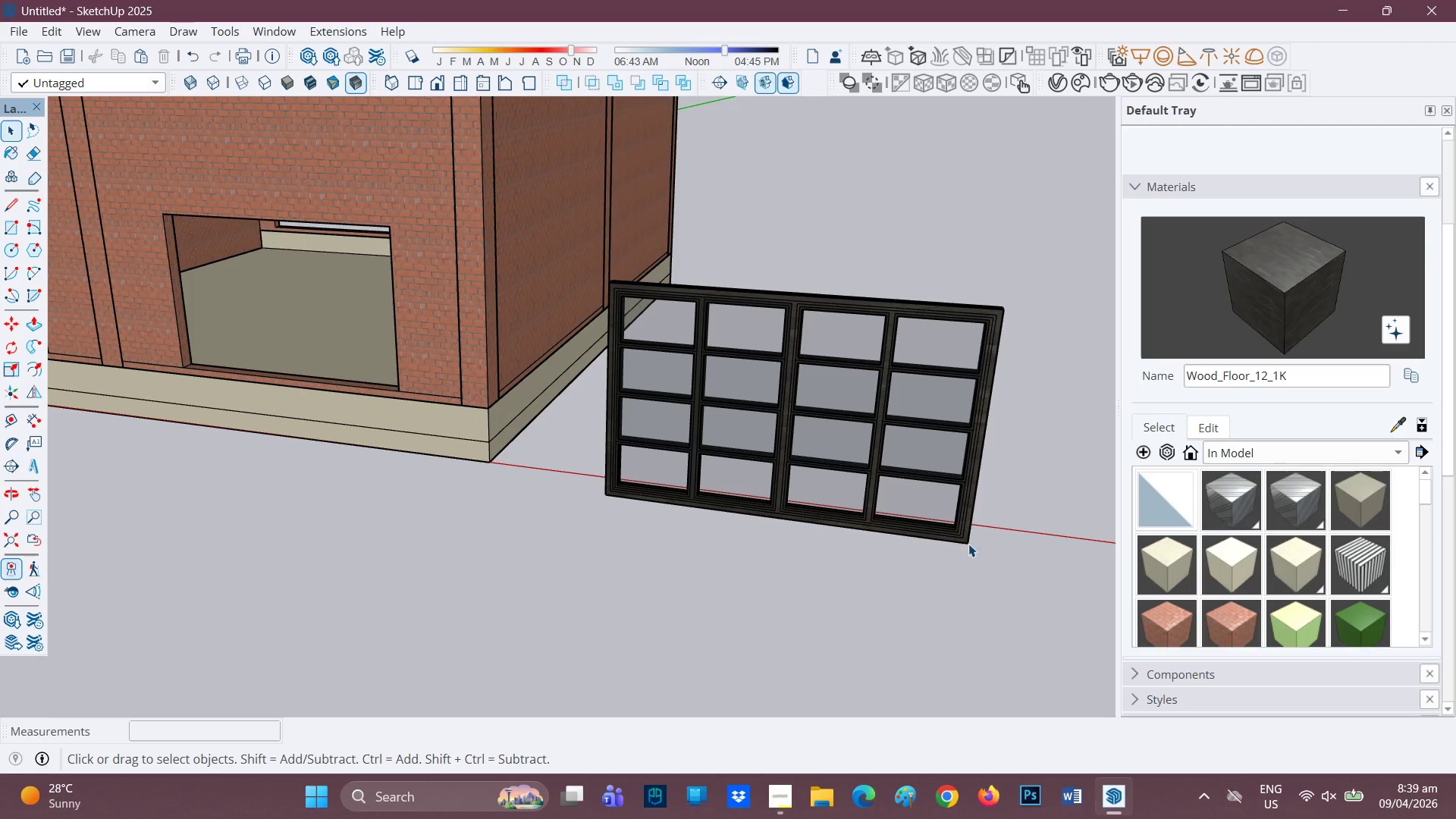 
key(Space)
 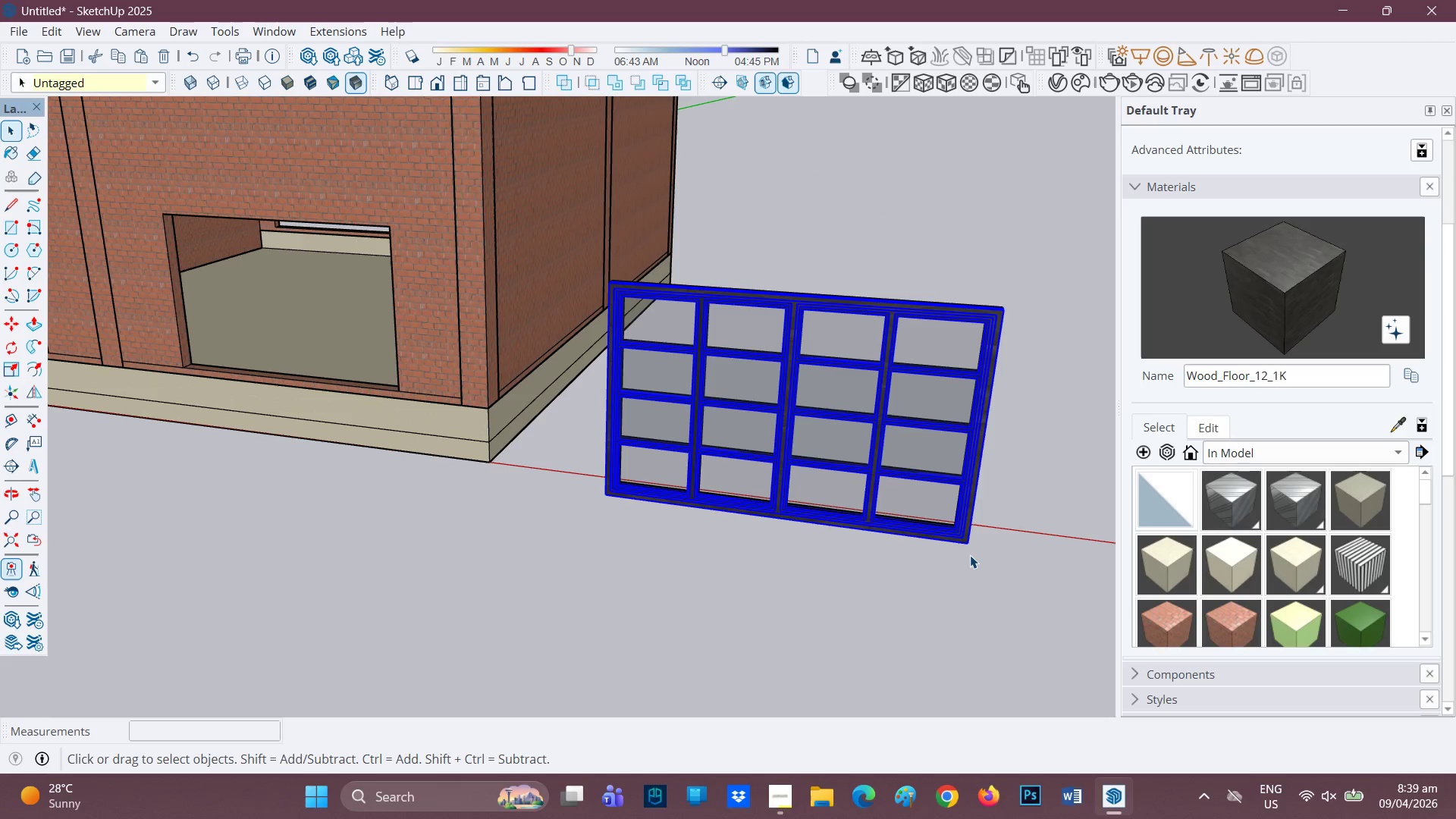 
key(M)
 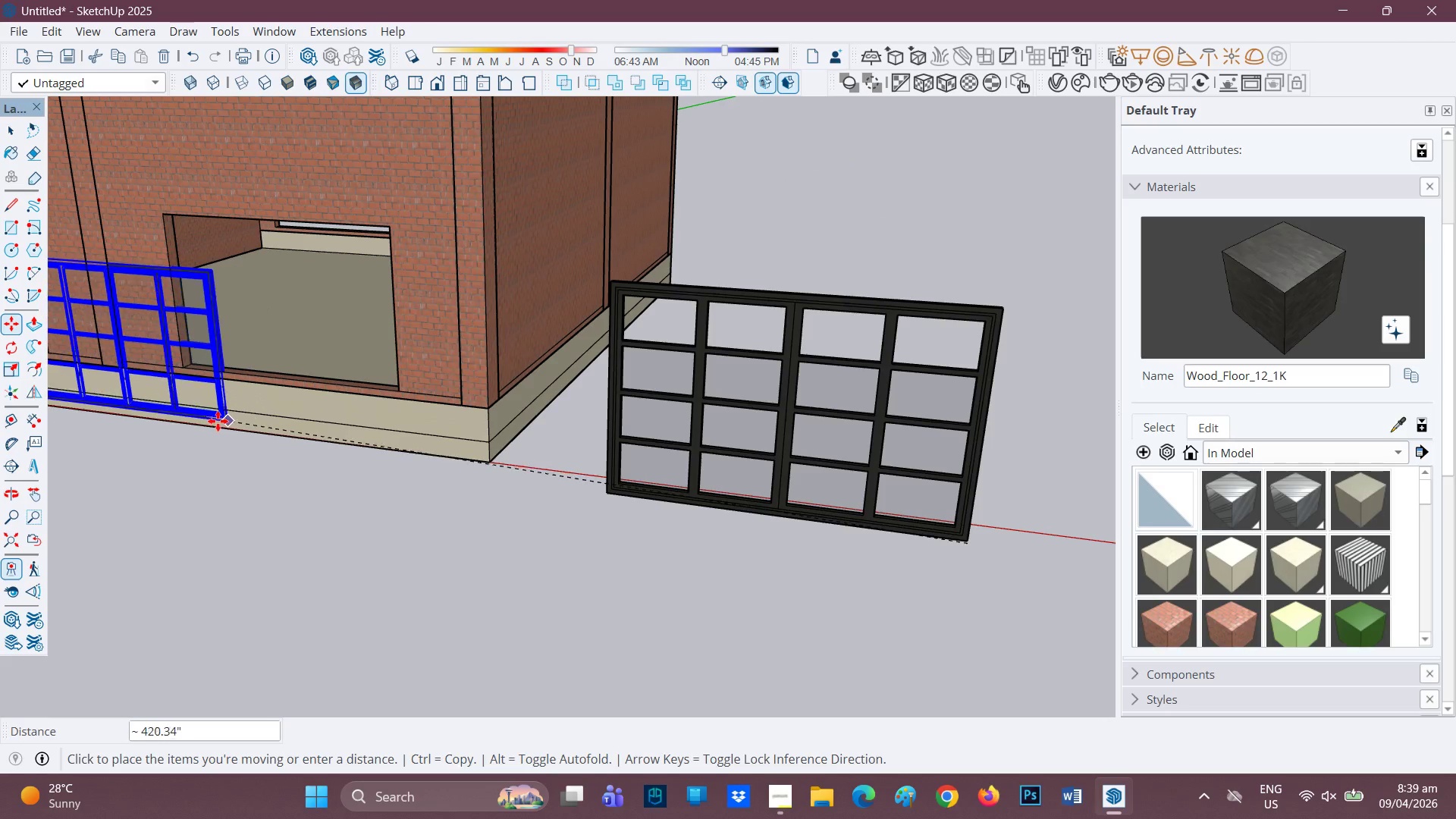 
key(Space)
 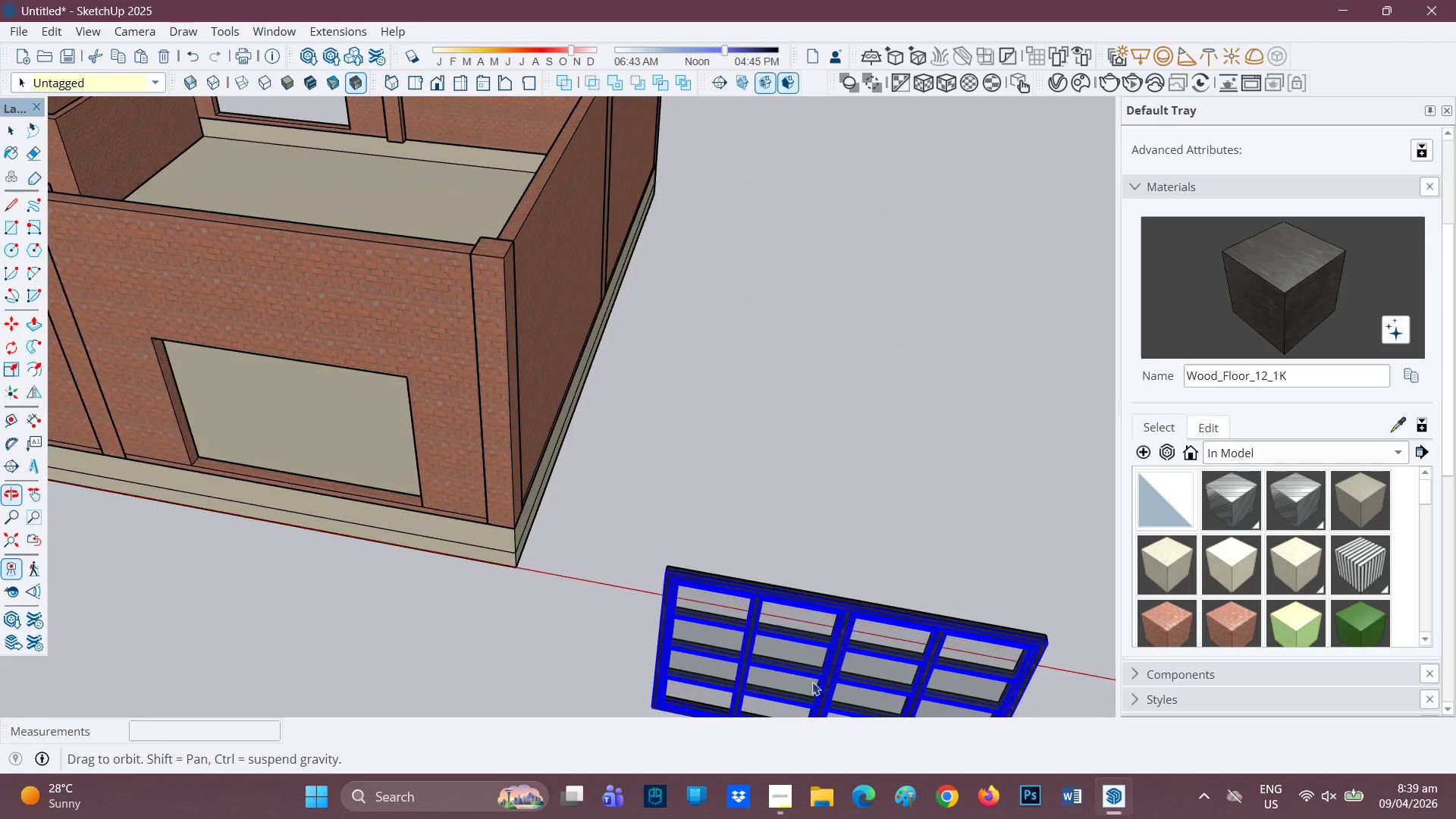 
key(H)
 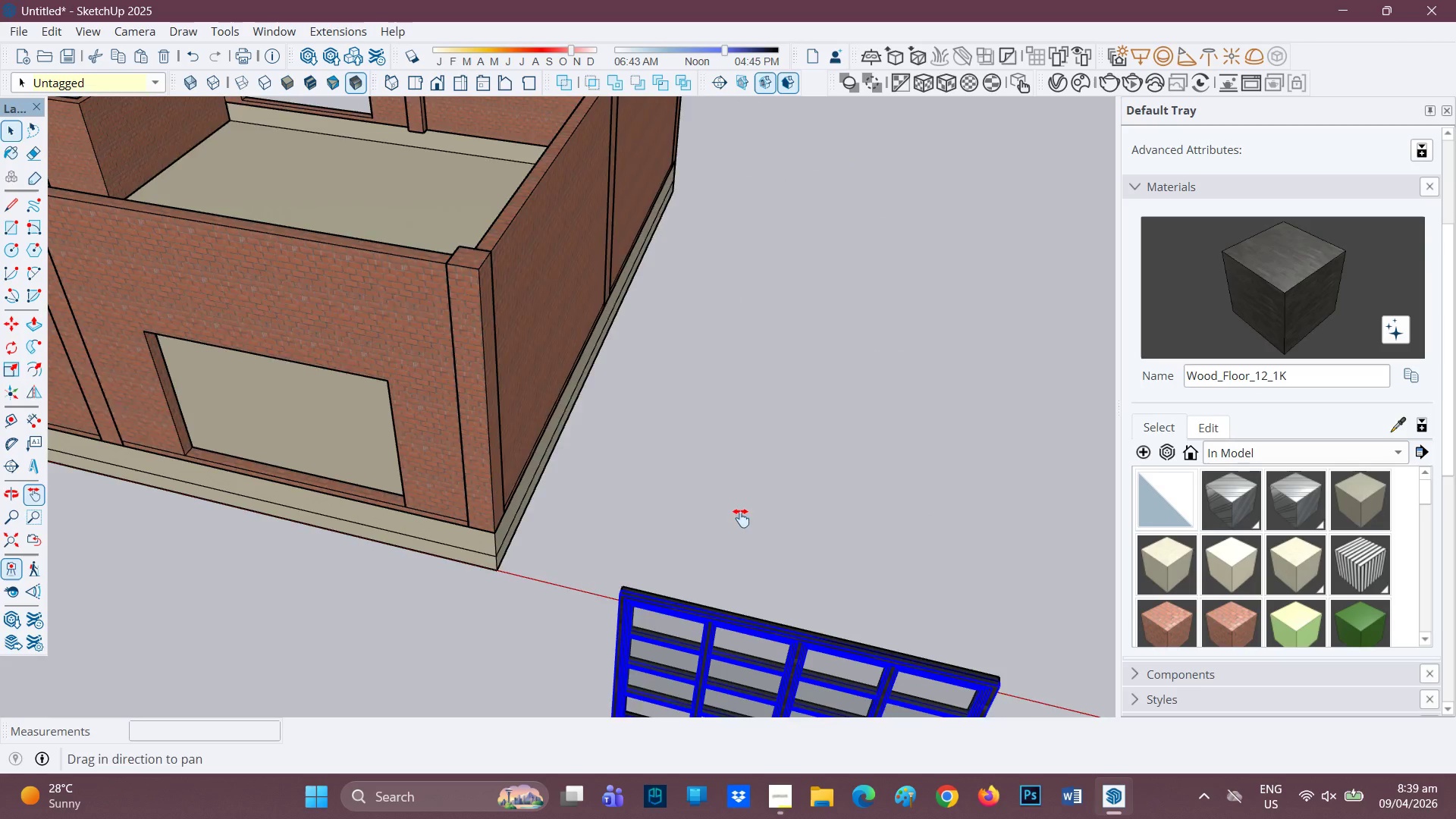 
left_click_drag(start_coordinate=[746, 583], to_coordinate=[684, 308])
 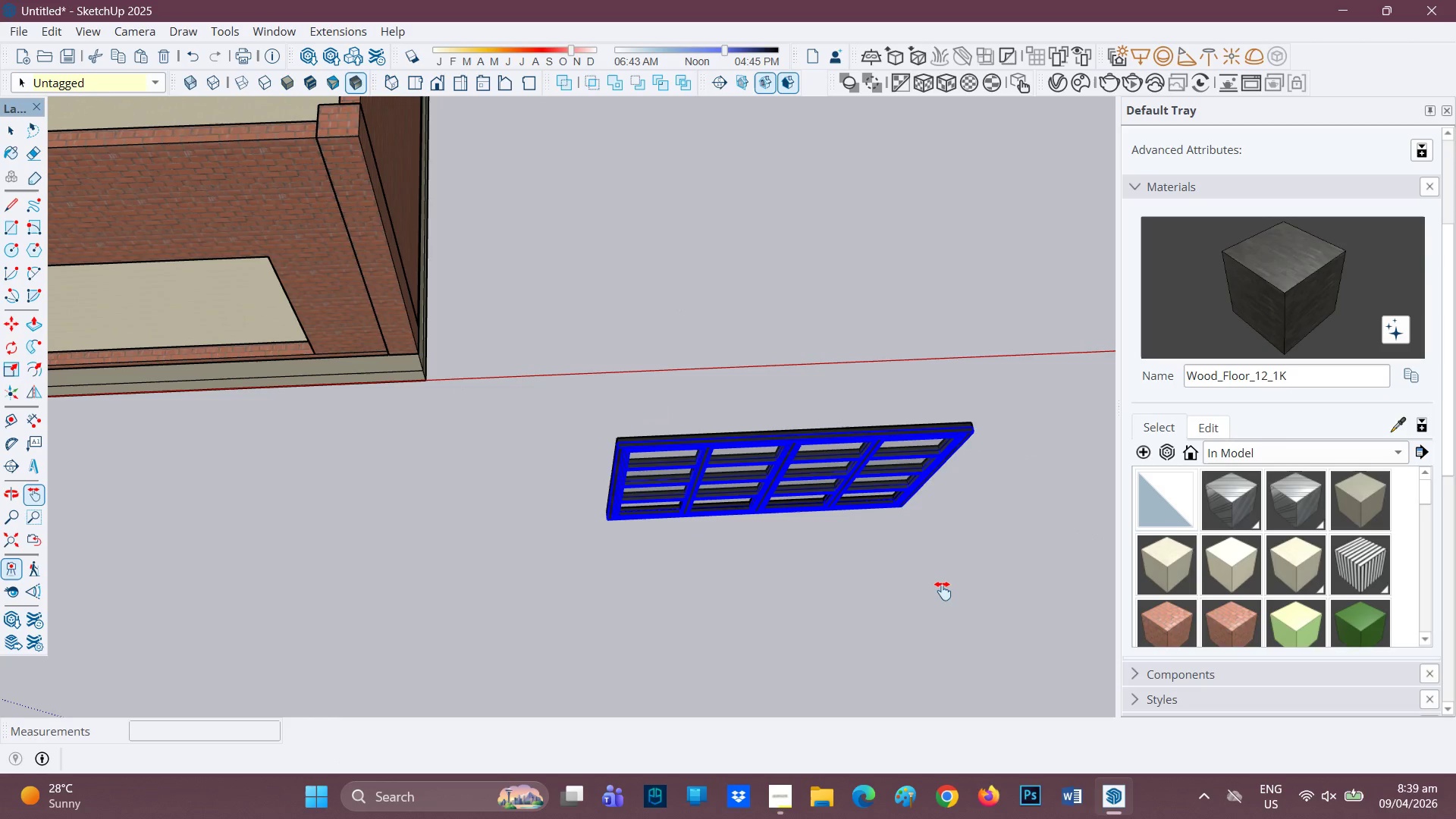 
key(Space)
 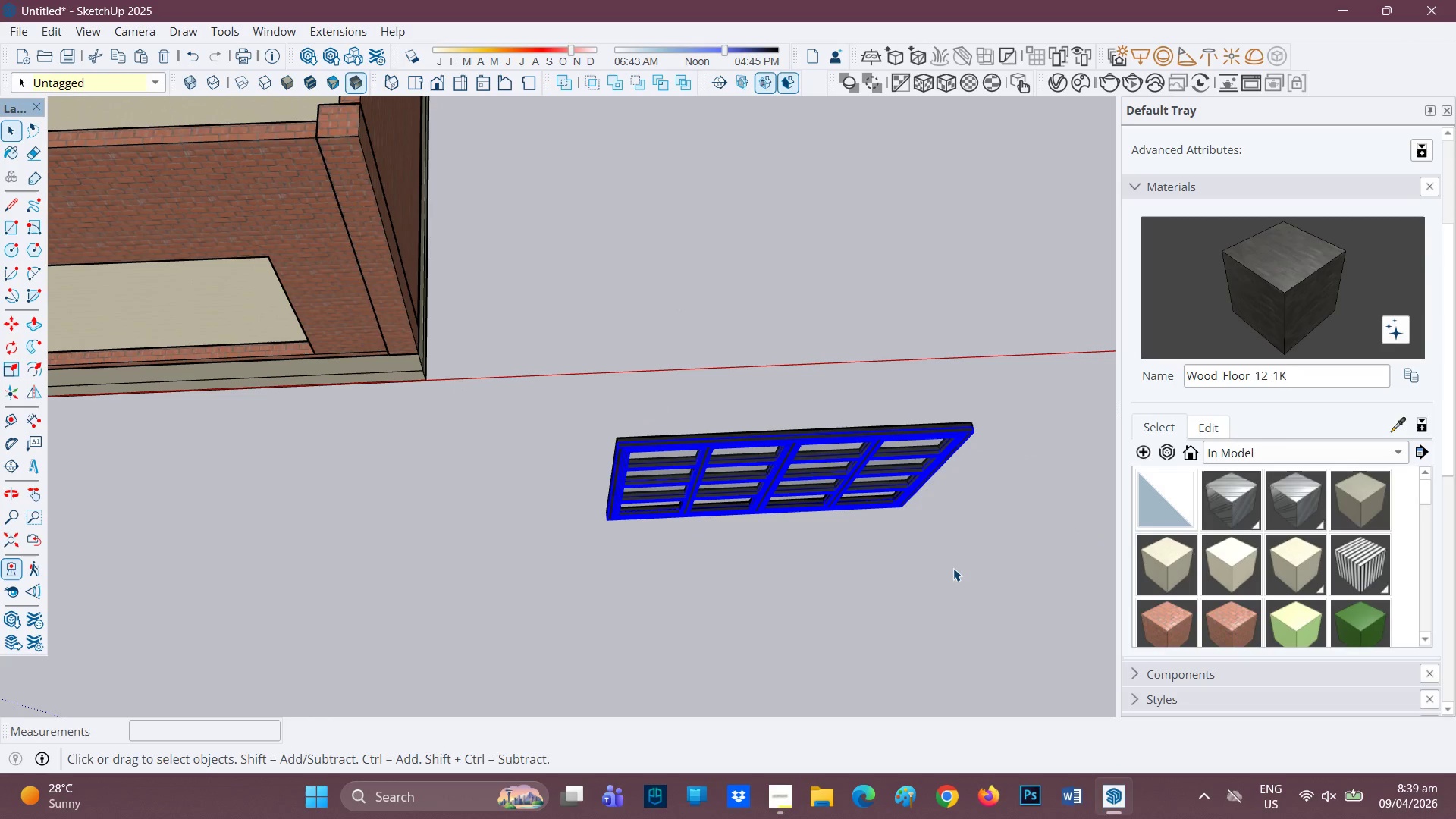 
left_click_drag(start_coordinate=[953, 568], to_coordinate=[621, 309])
 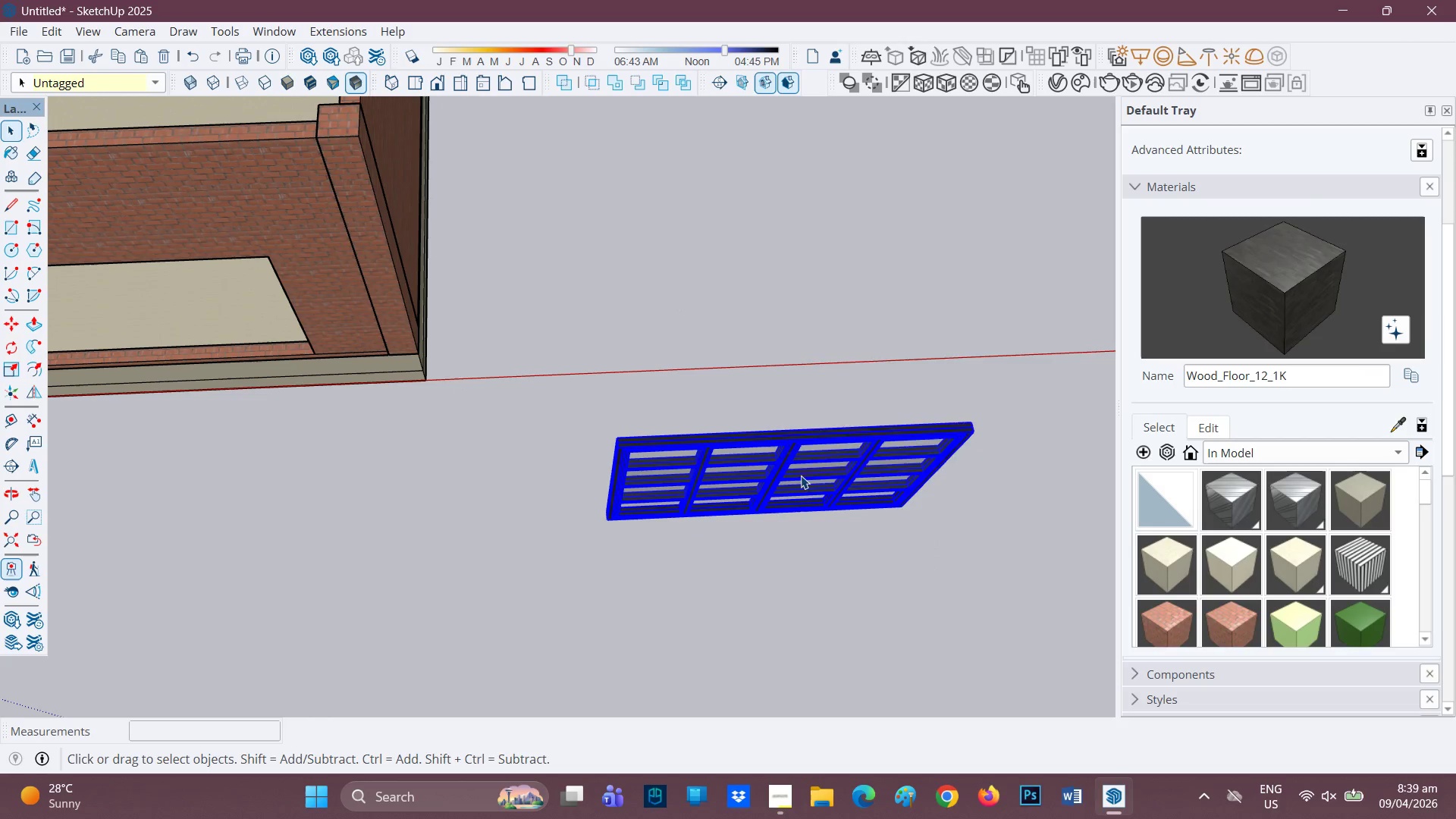 
right_click([801, 475])
 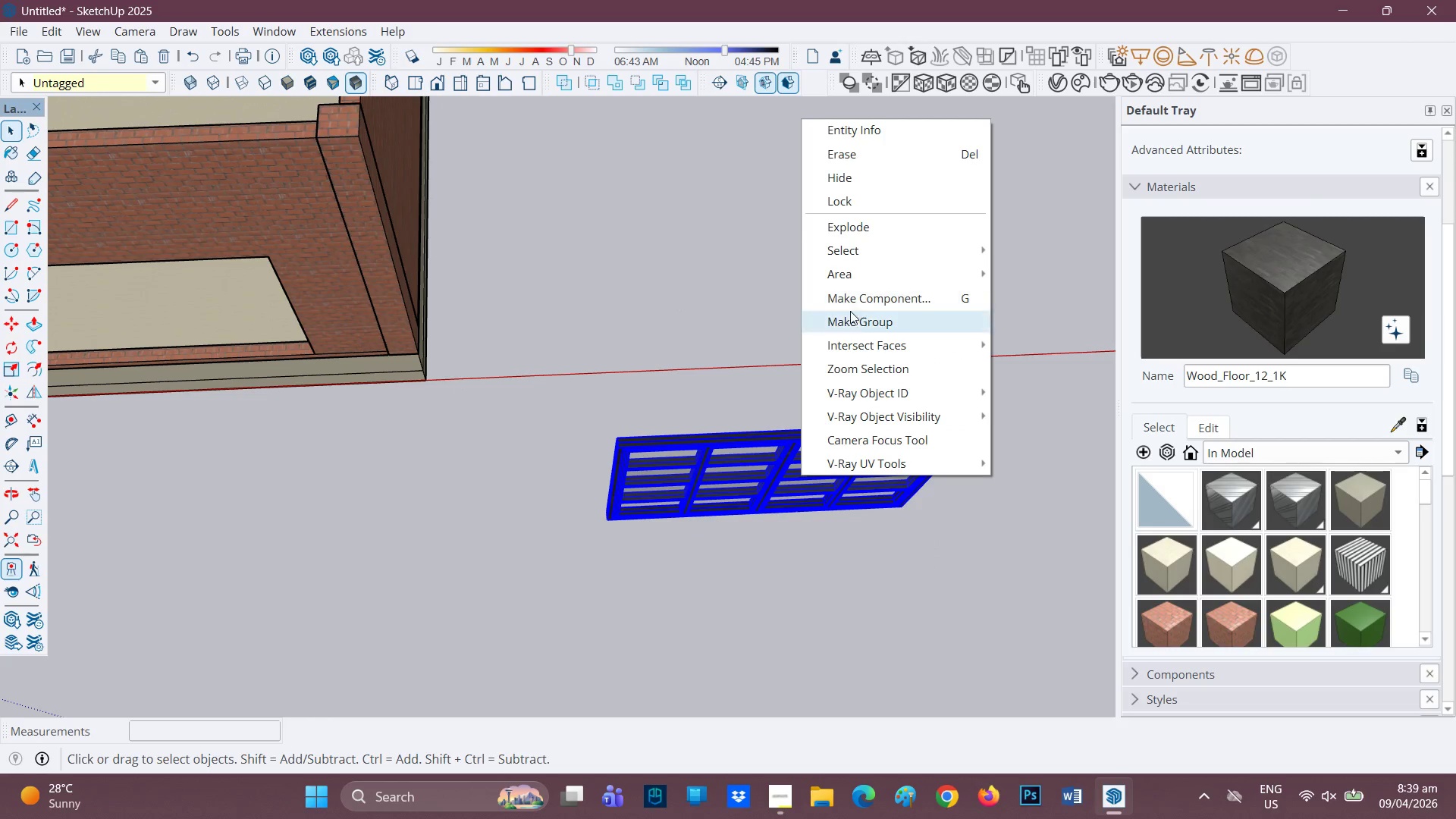 
left_click([852, 324])
 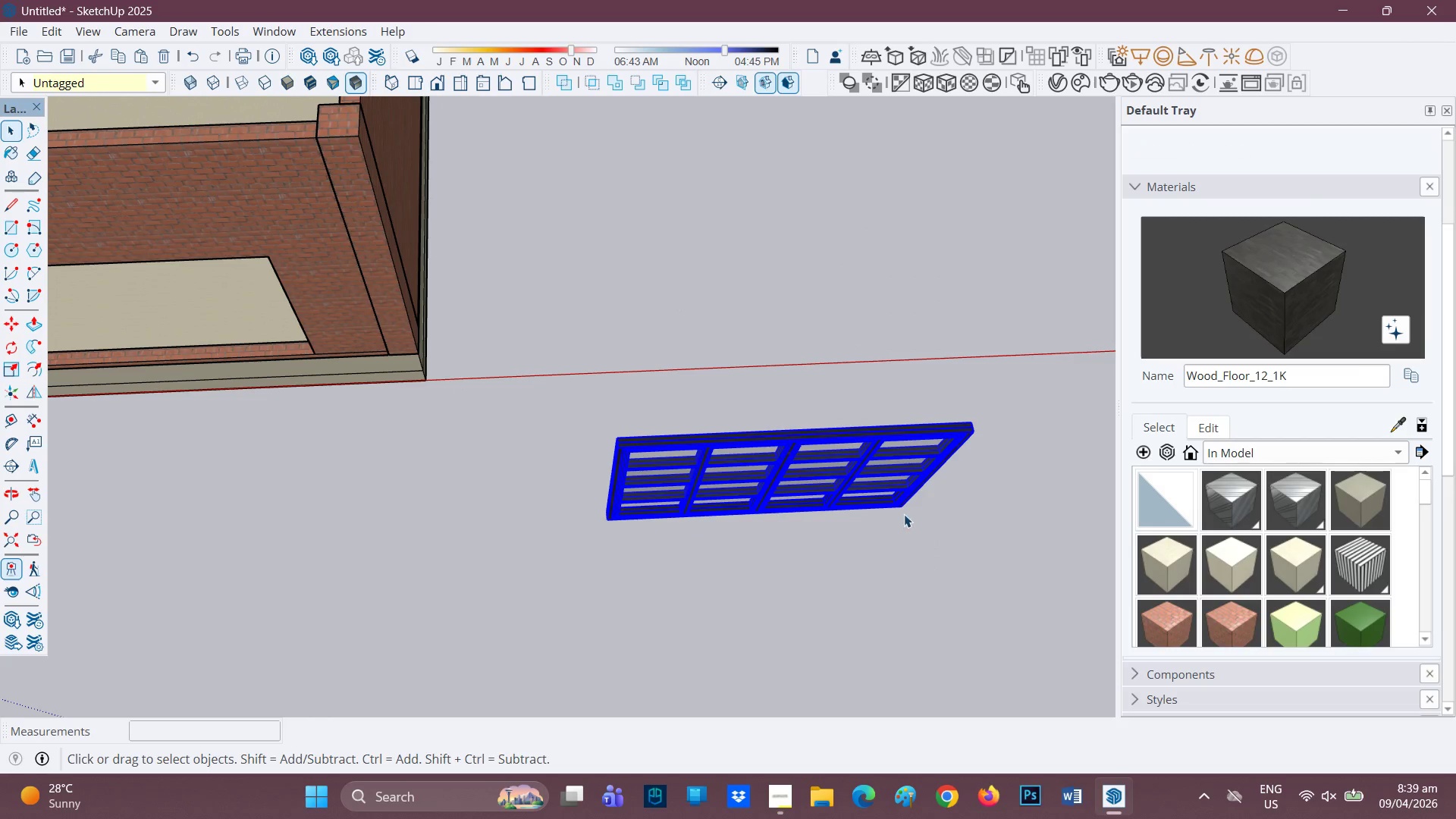 
scroll: coordinate [904, 513], scroll_direction: up, amount: 1.0
 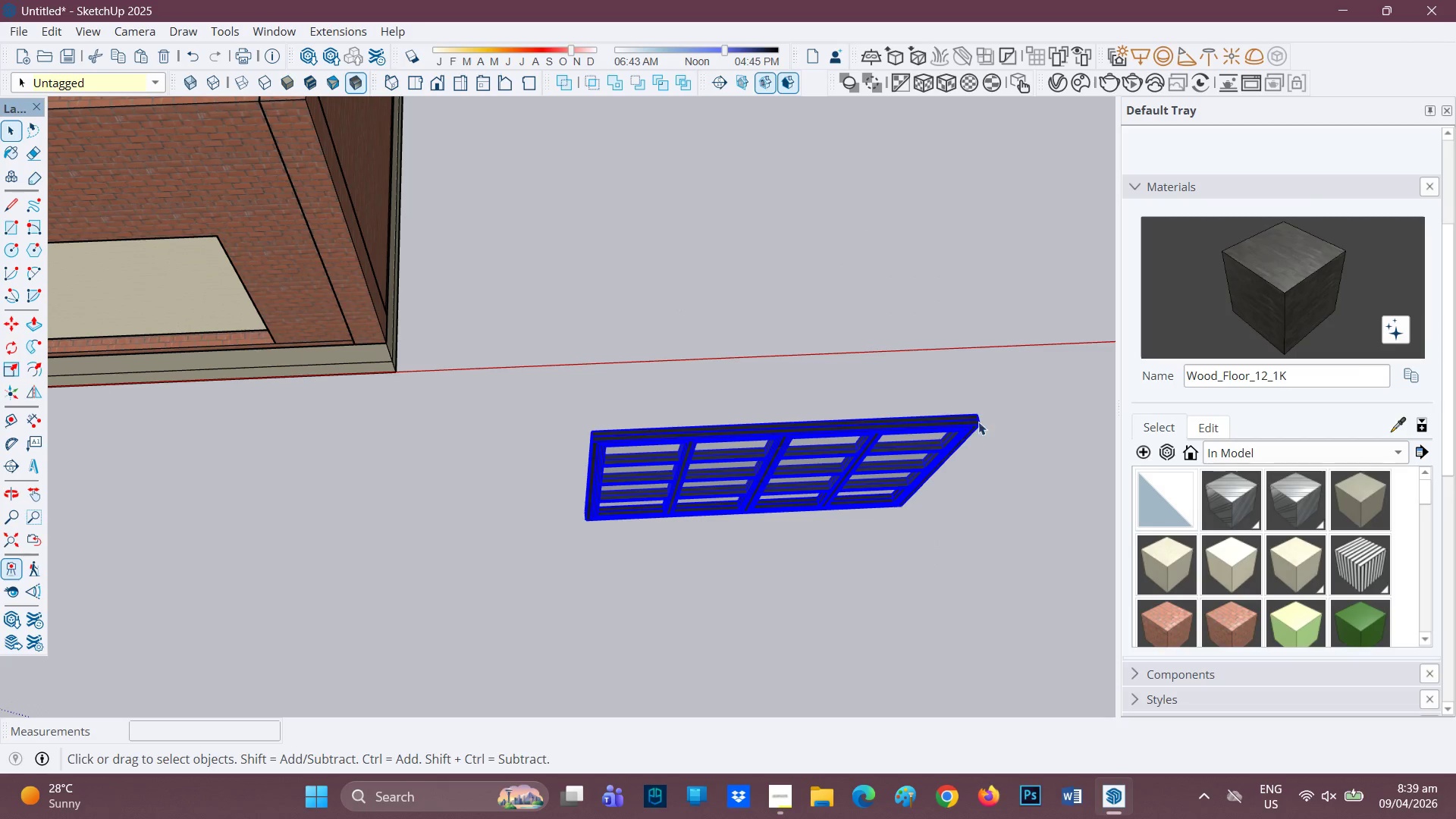 
key(M)
 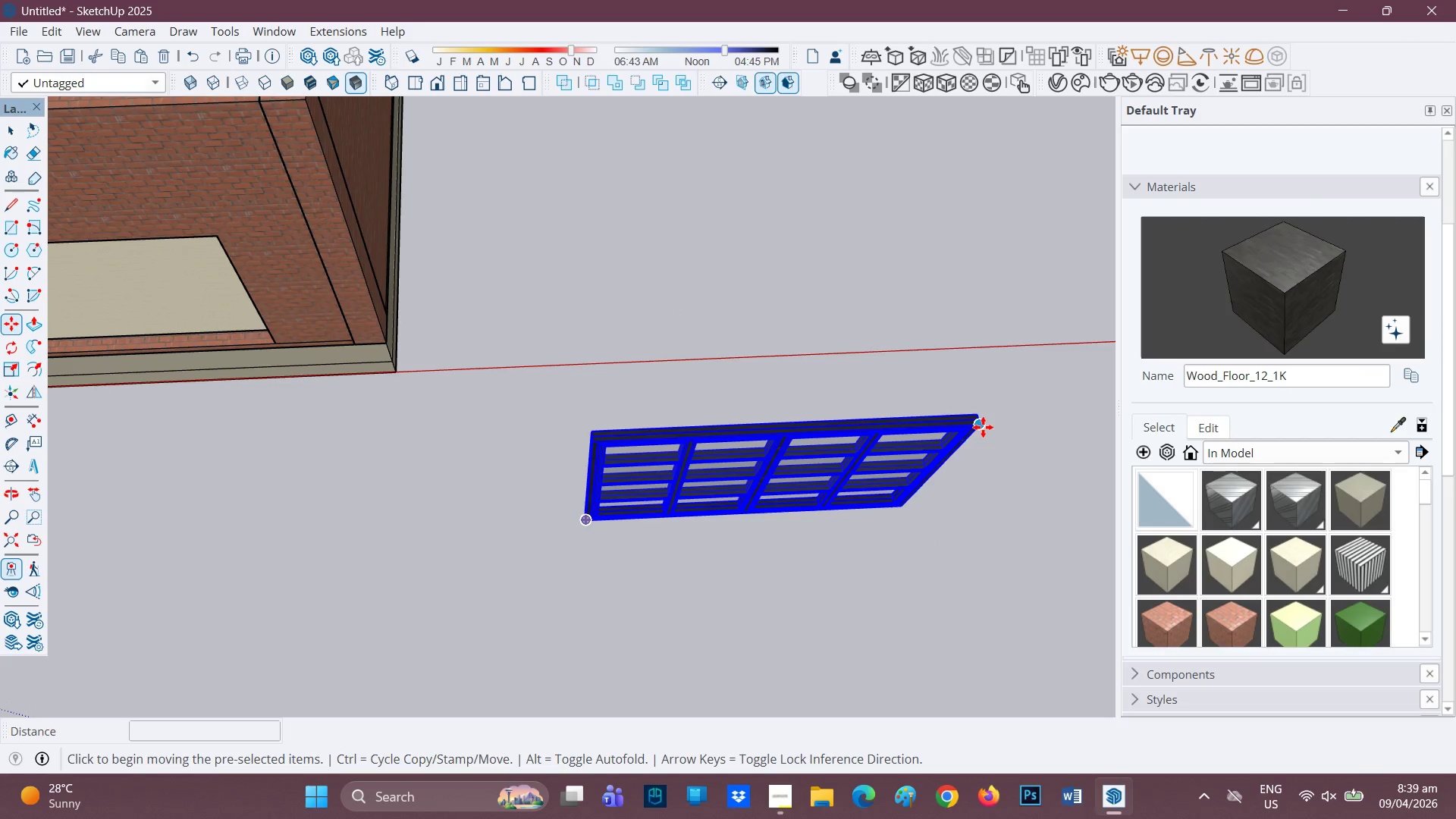 
left_click([983, 427])
 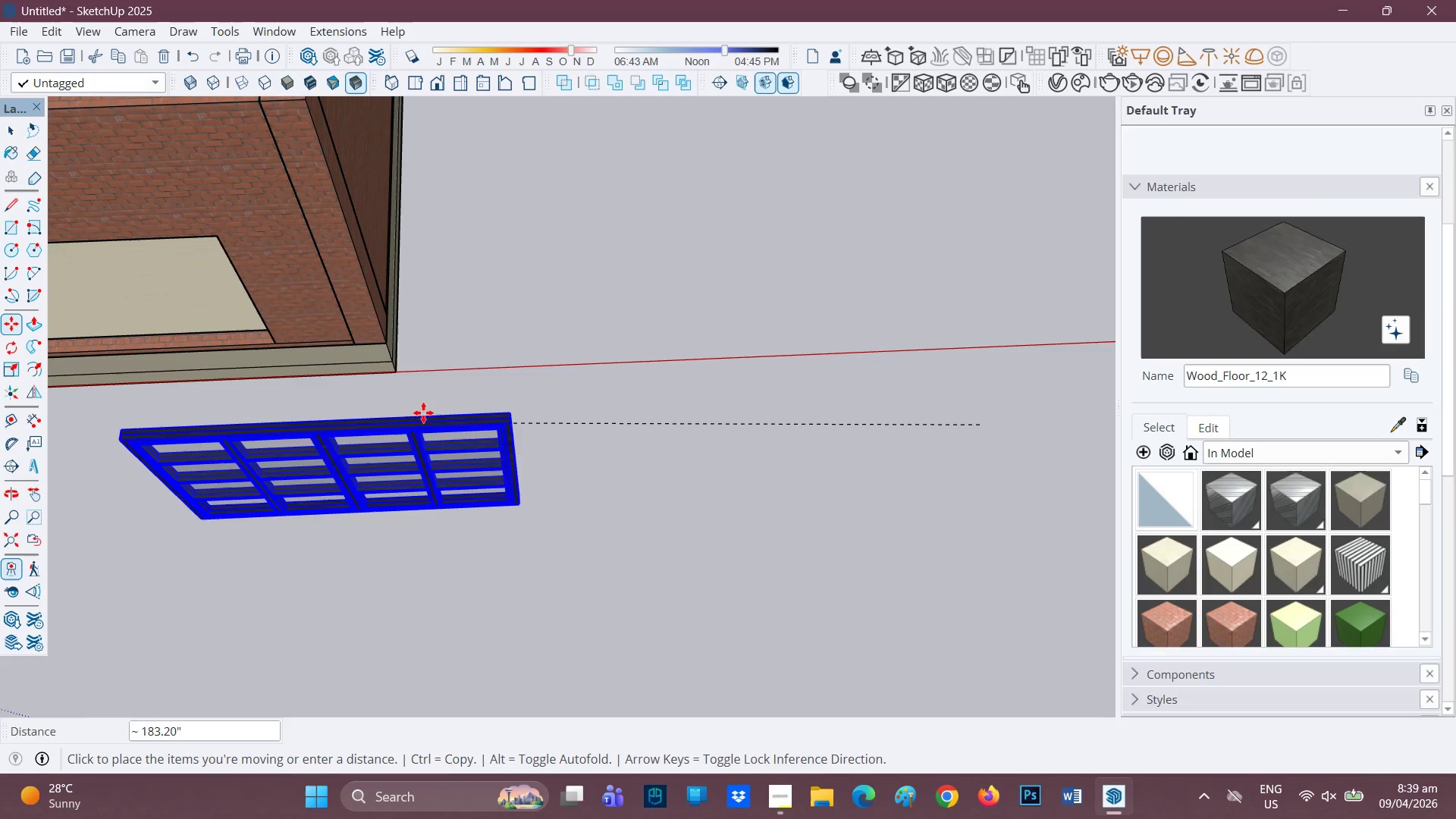 
left_click([422, 412])
 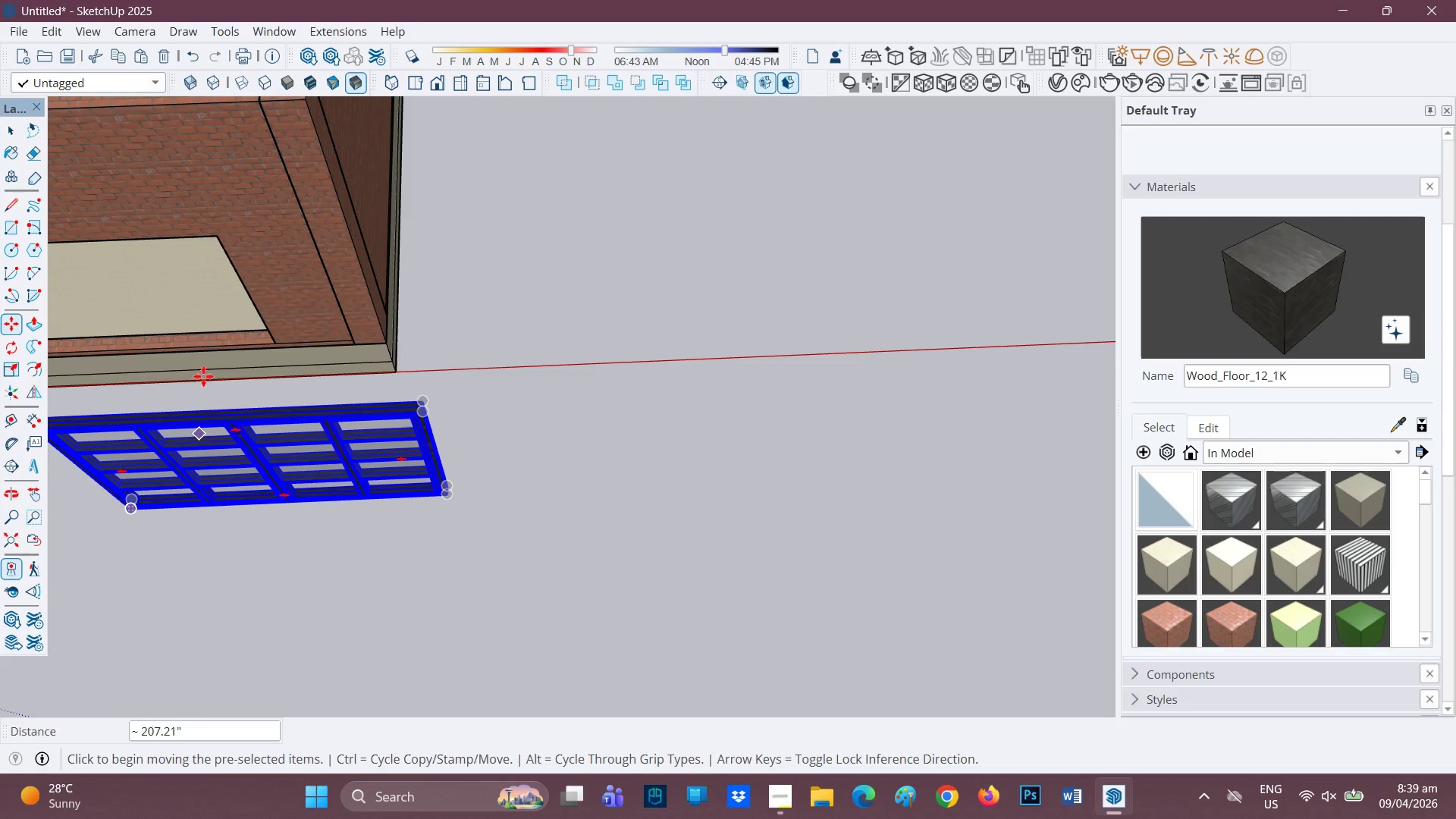 
key(H)
 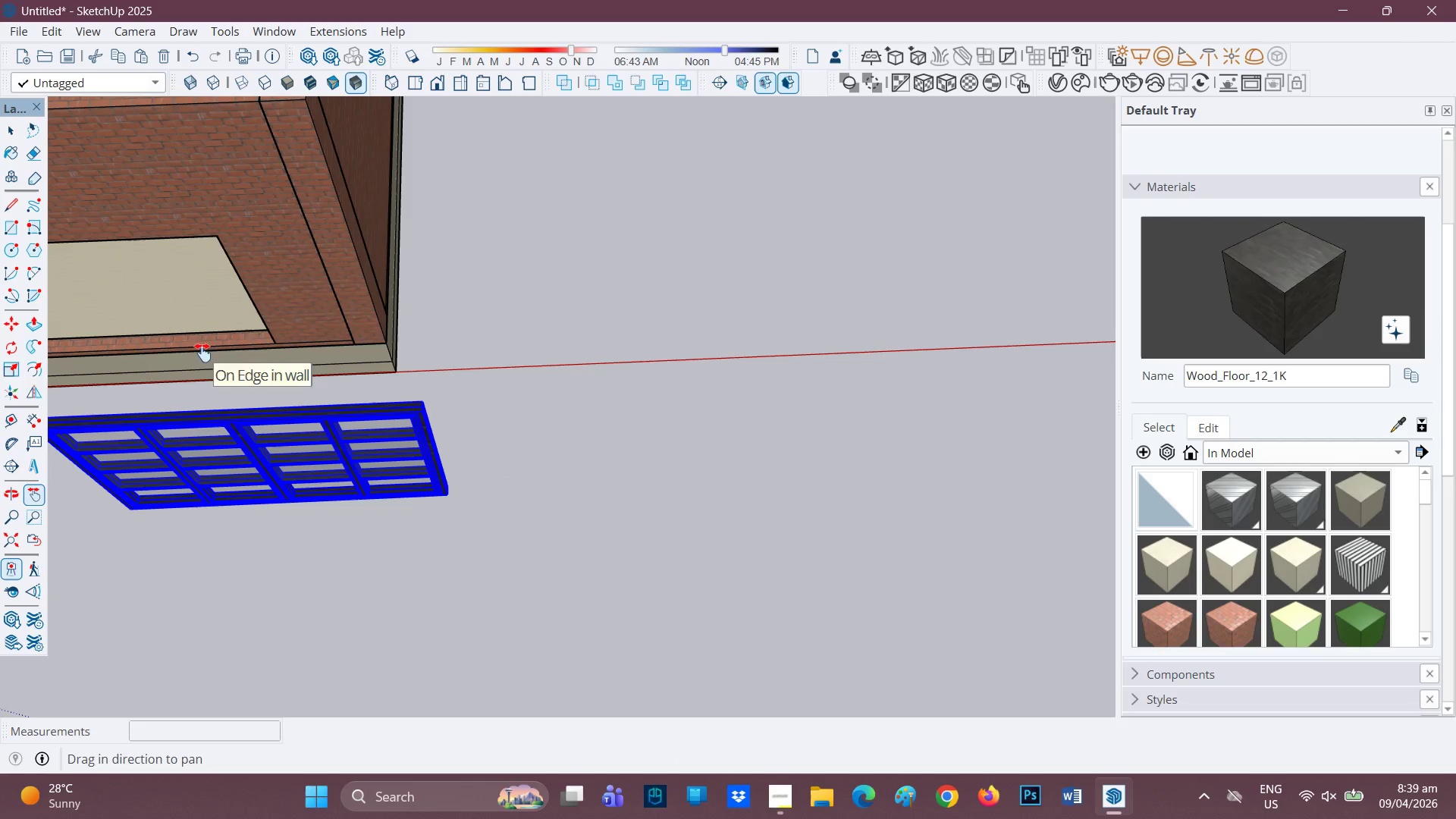 
left_click_drag(start_coordinate=[203, 351], to_coordinate=[521, 337])
 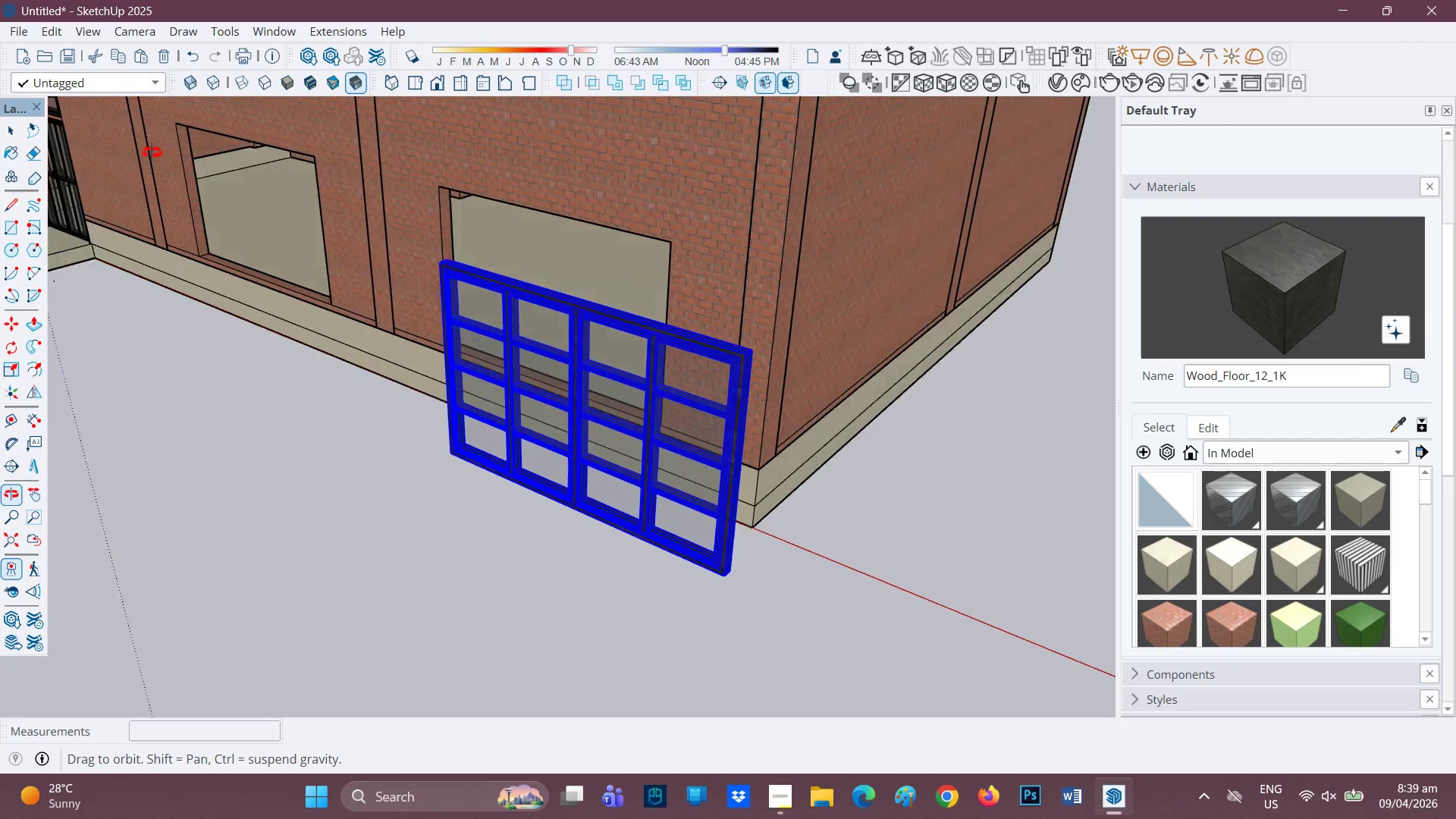 
scroll: coordinate [631, 578], scroll_direction: up, amount: 8.0
 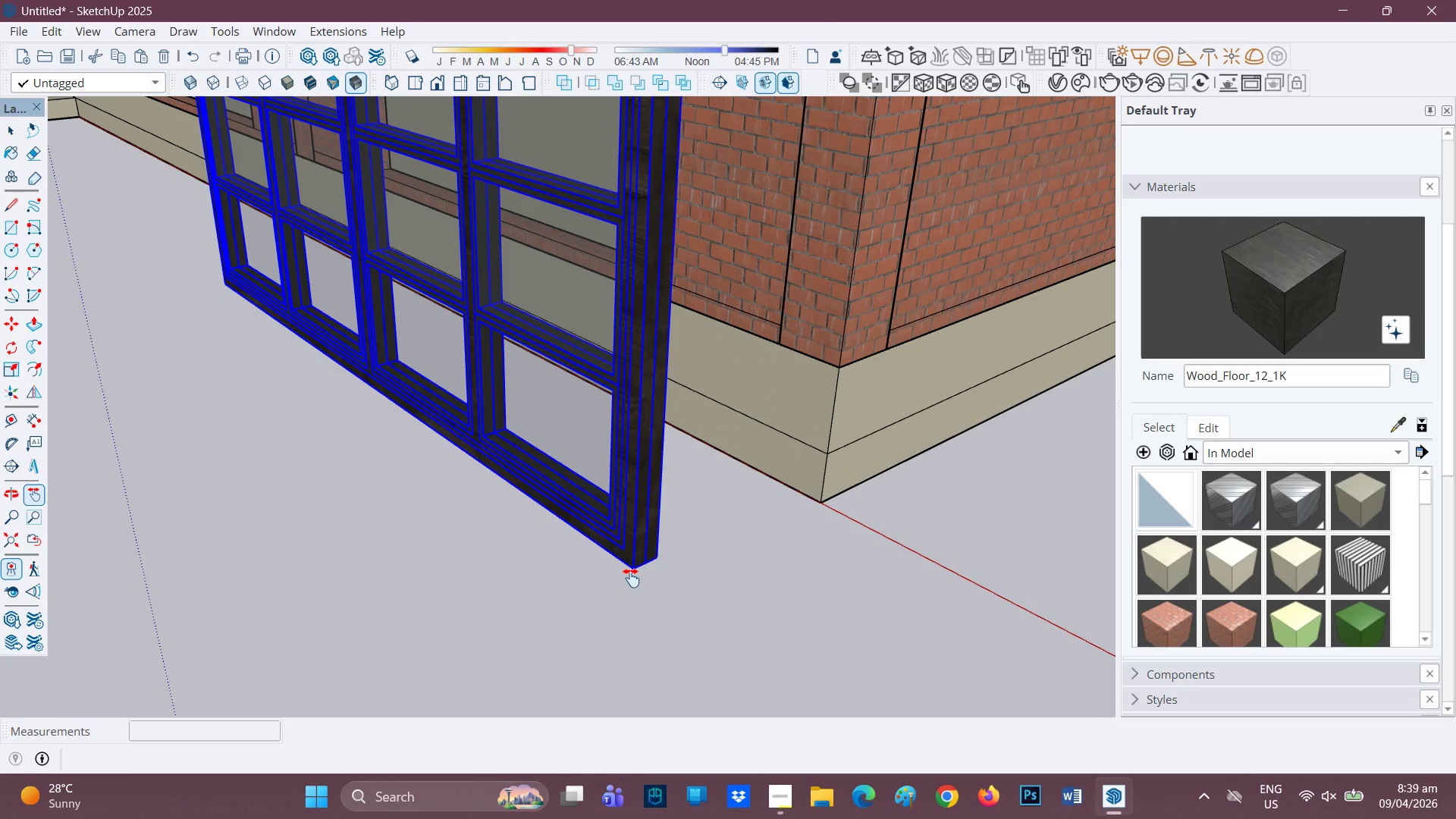 
key(M)
 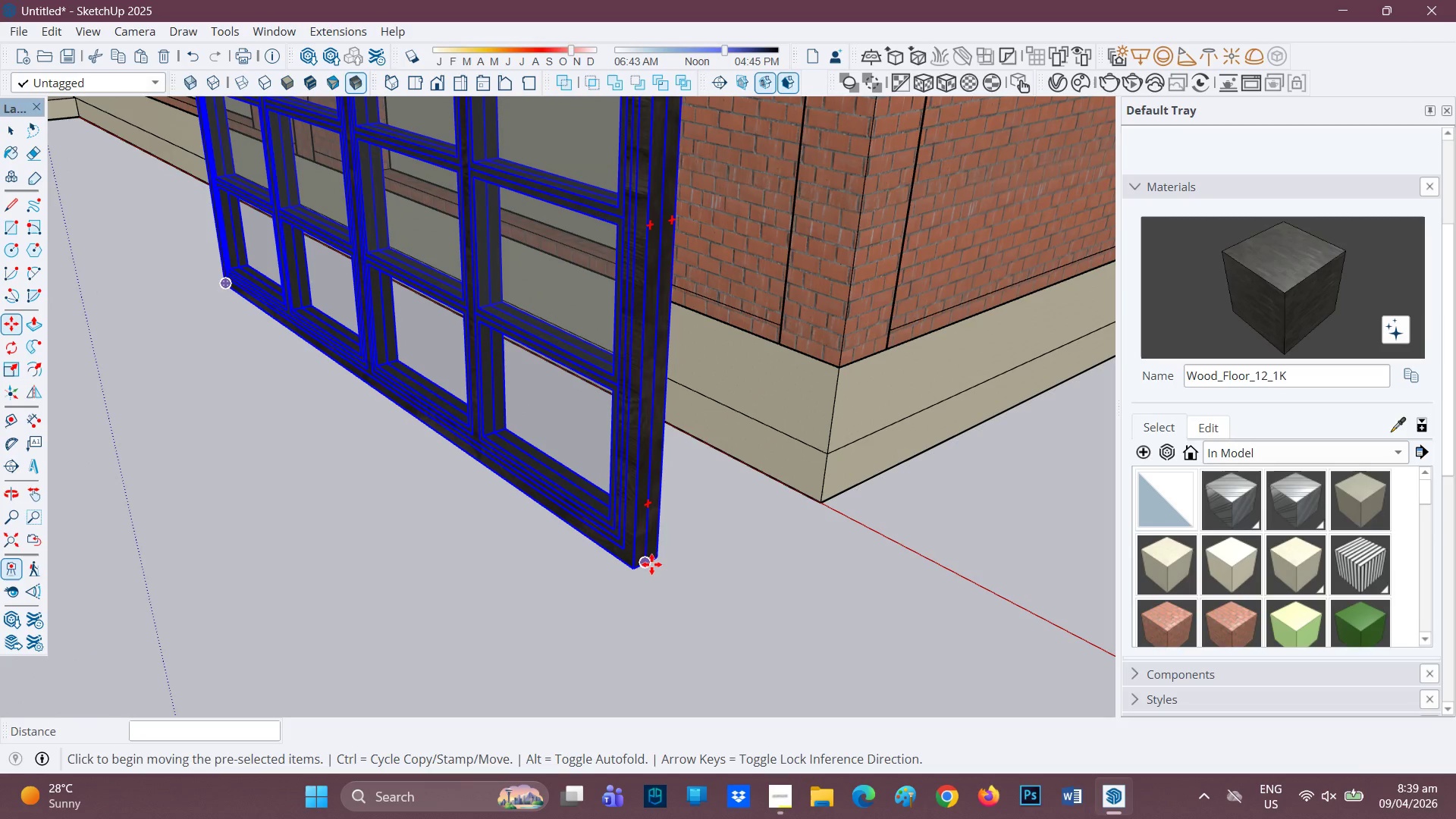 
left_click([651, 563])
 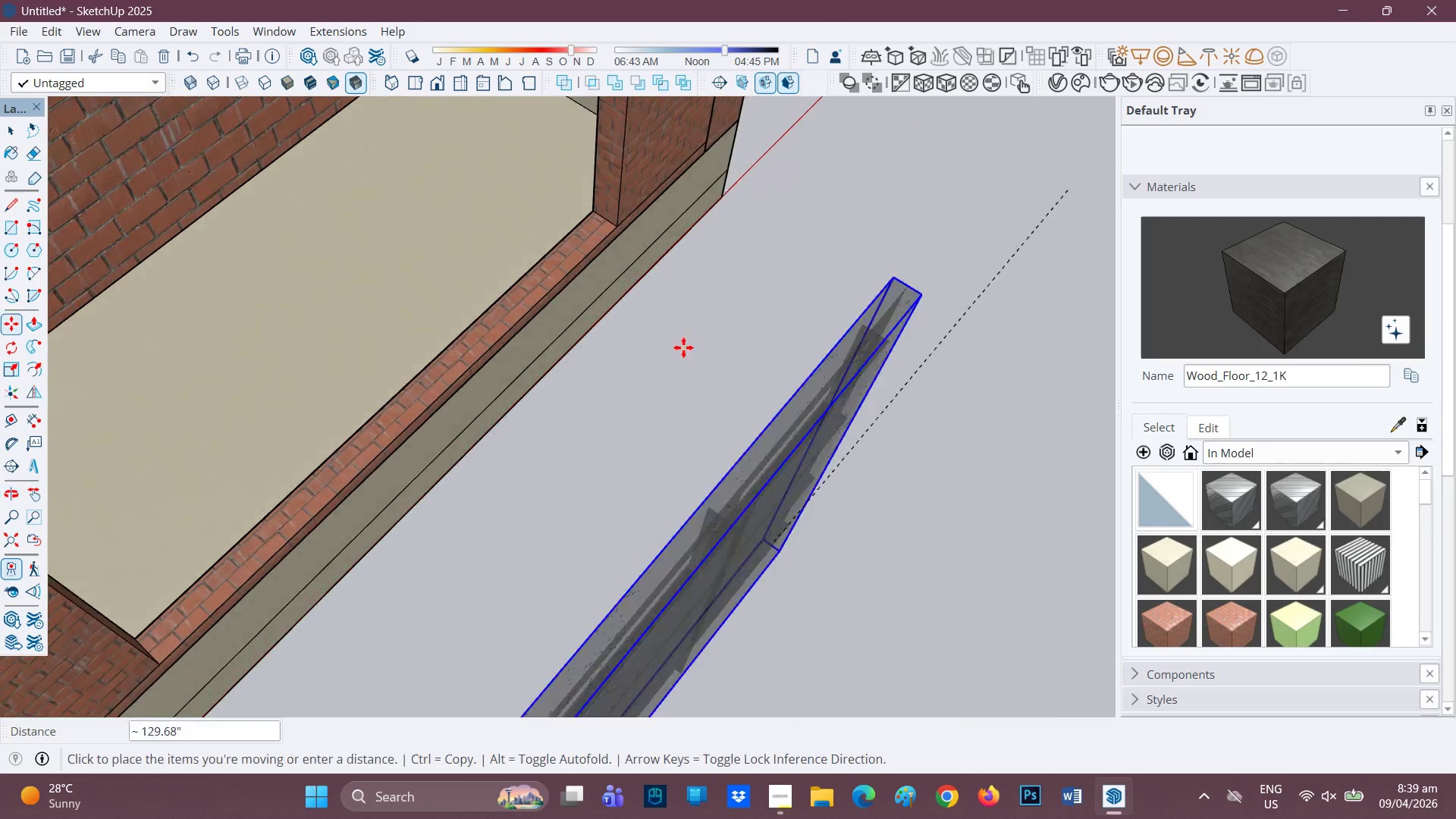 
scroll: coordinate [597, 196], scroll_direction: up, amount: 2.0
 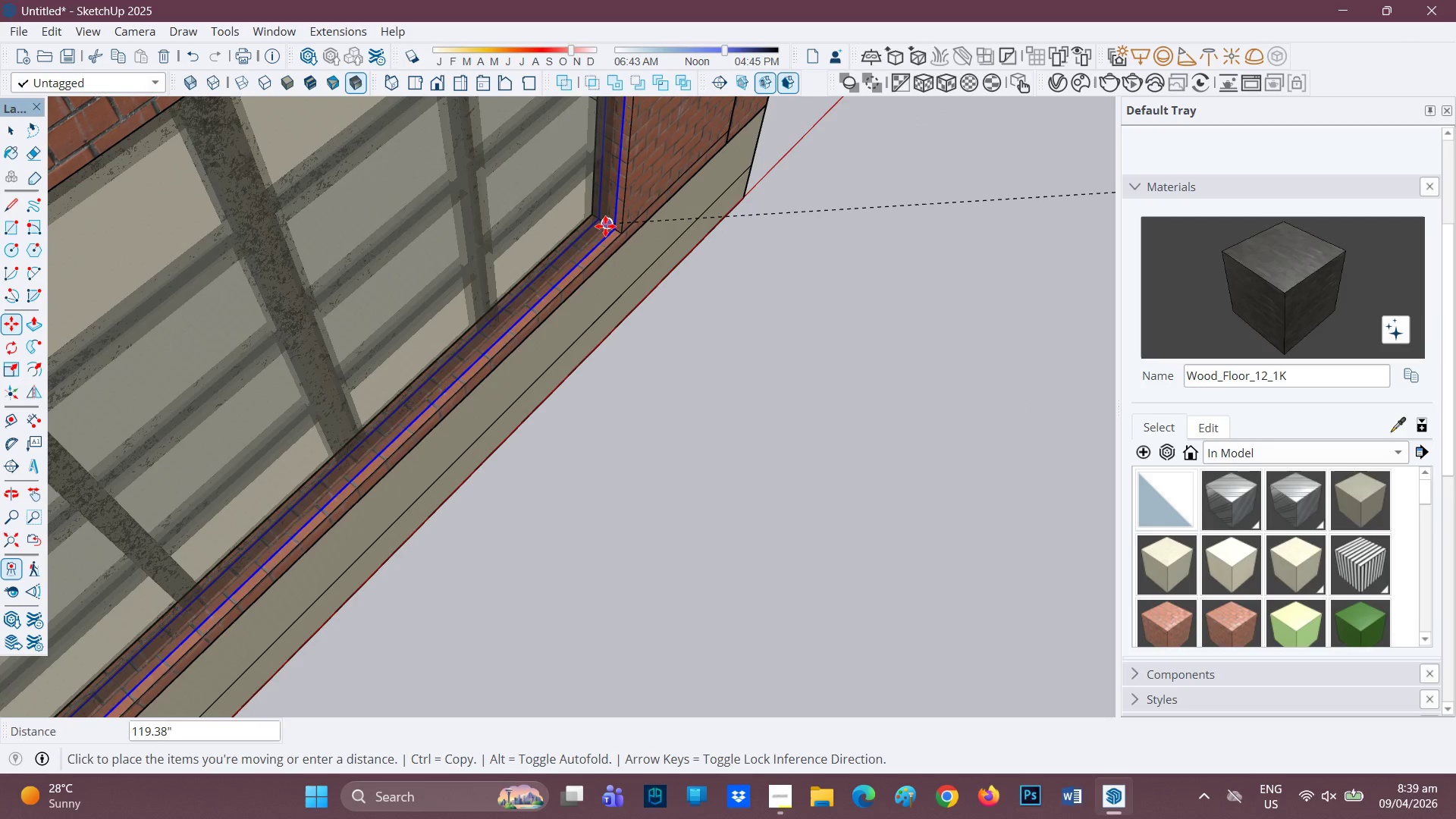 
left_click([605, 226])
 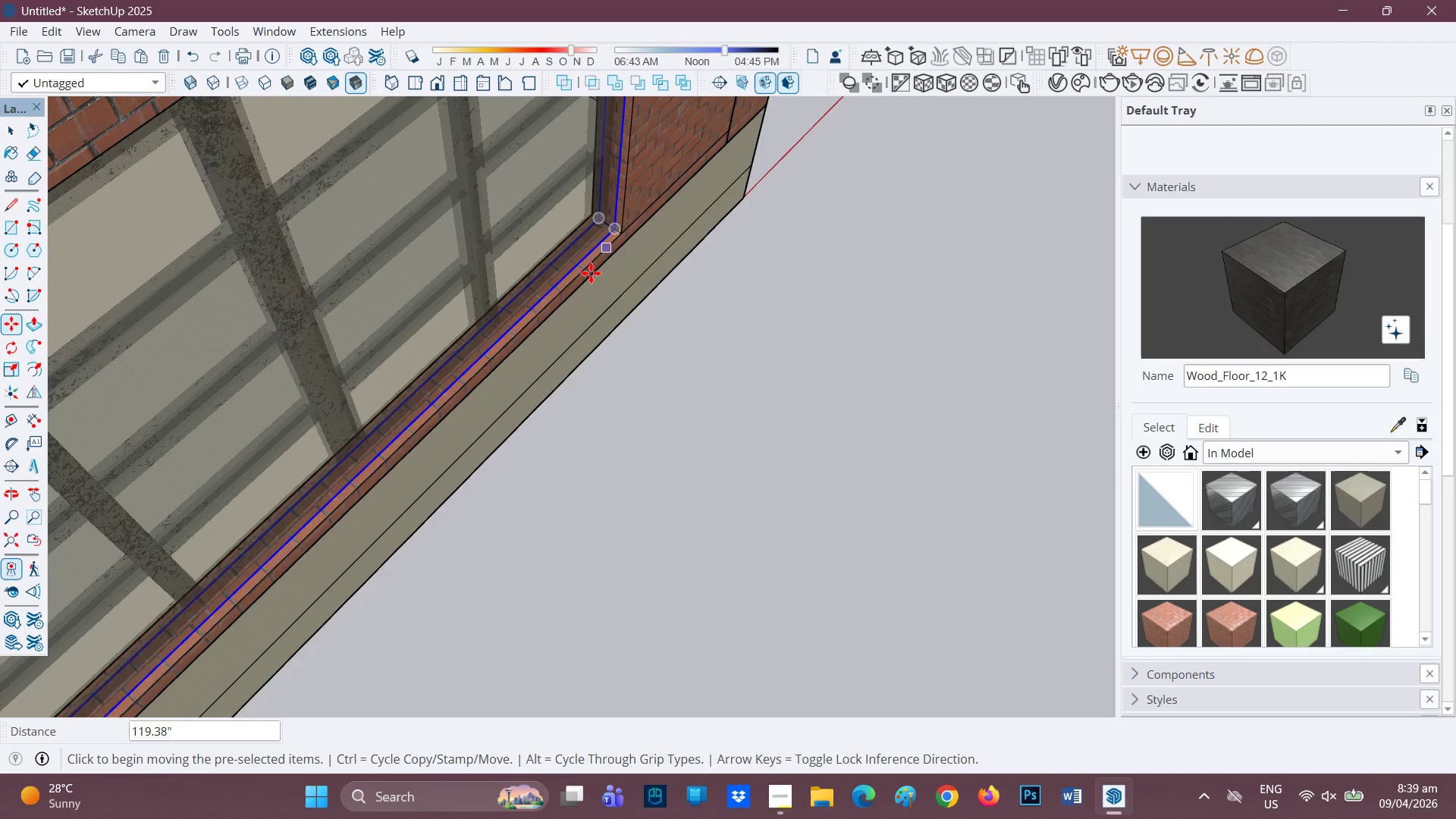 
scroll: coordinate [505, 403], scroll_direction: down, amount: 6.0
 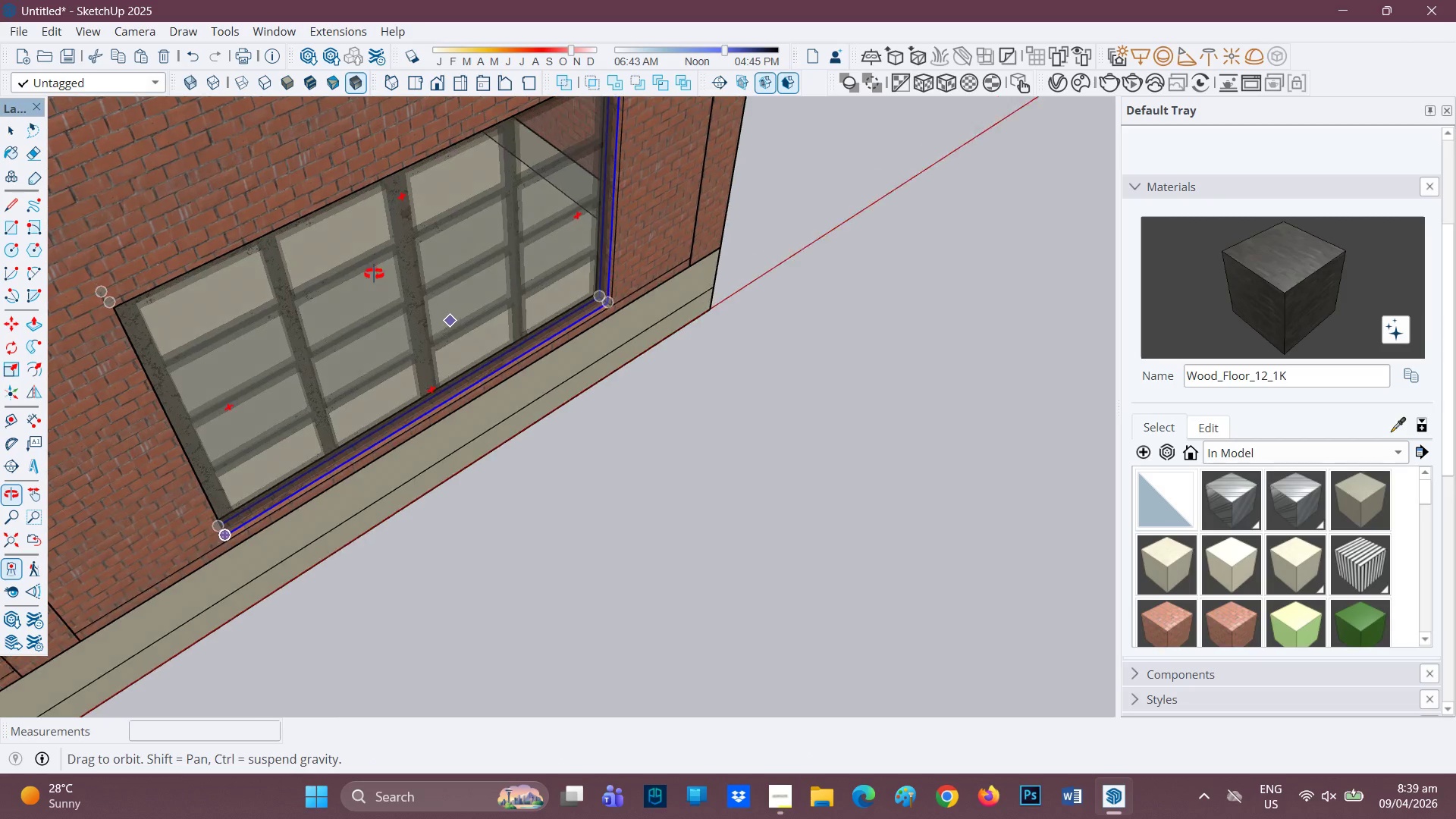 
key(Control+V)
 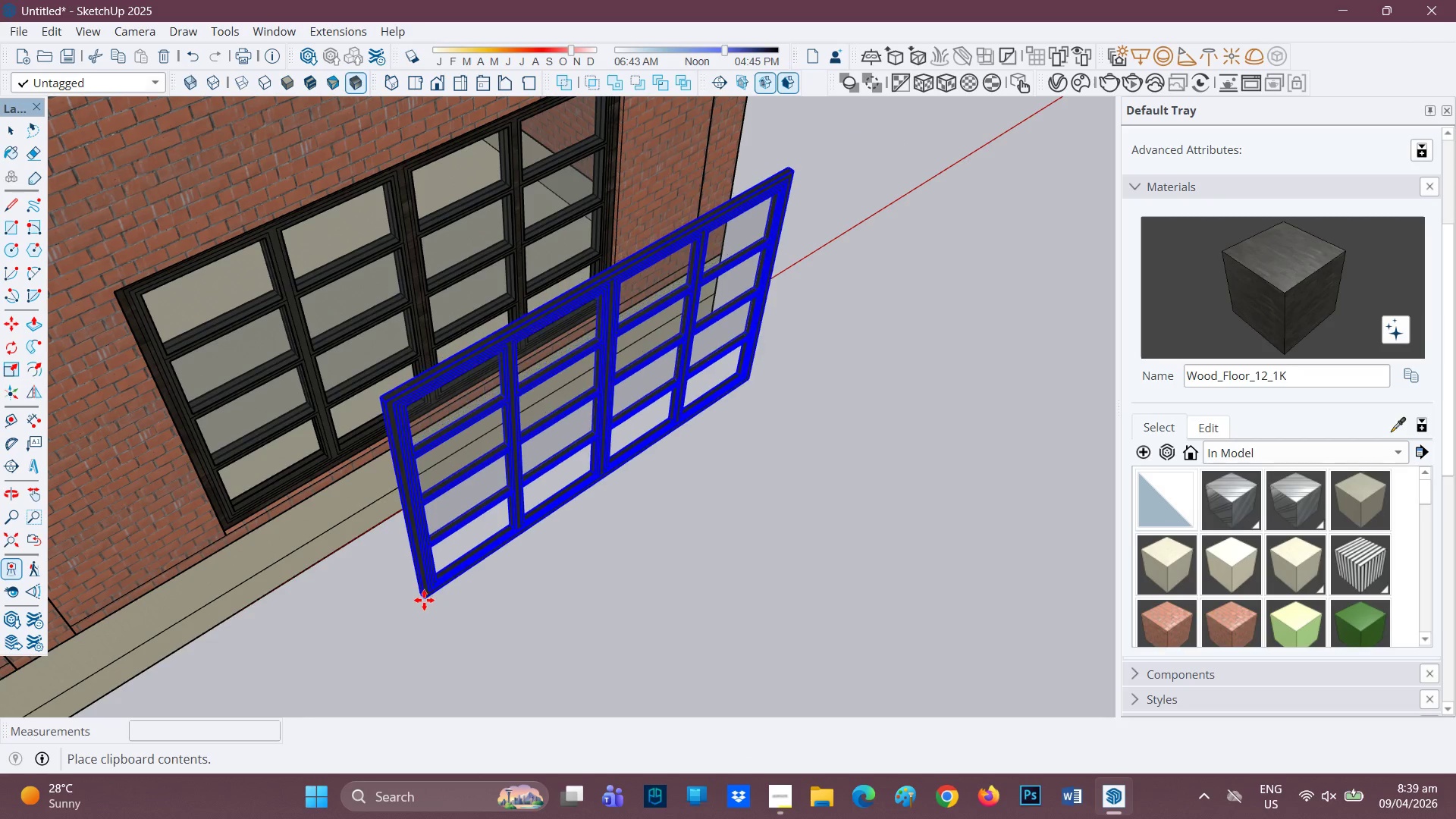 
key(Space)
 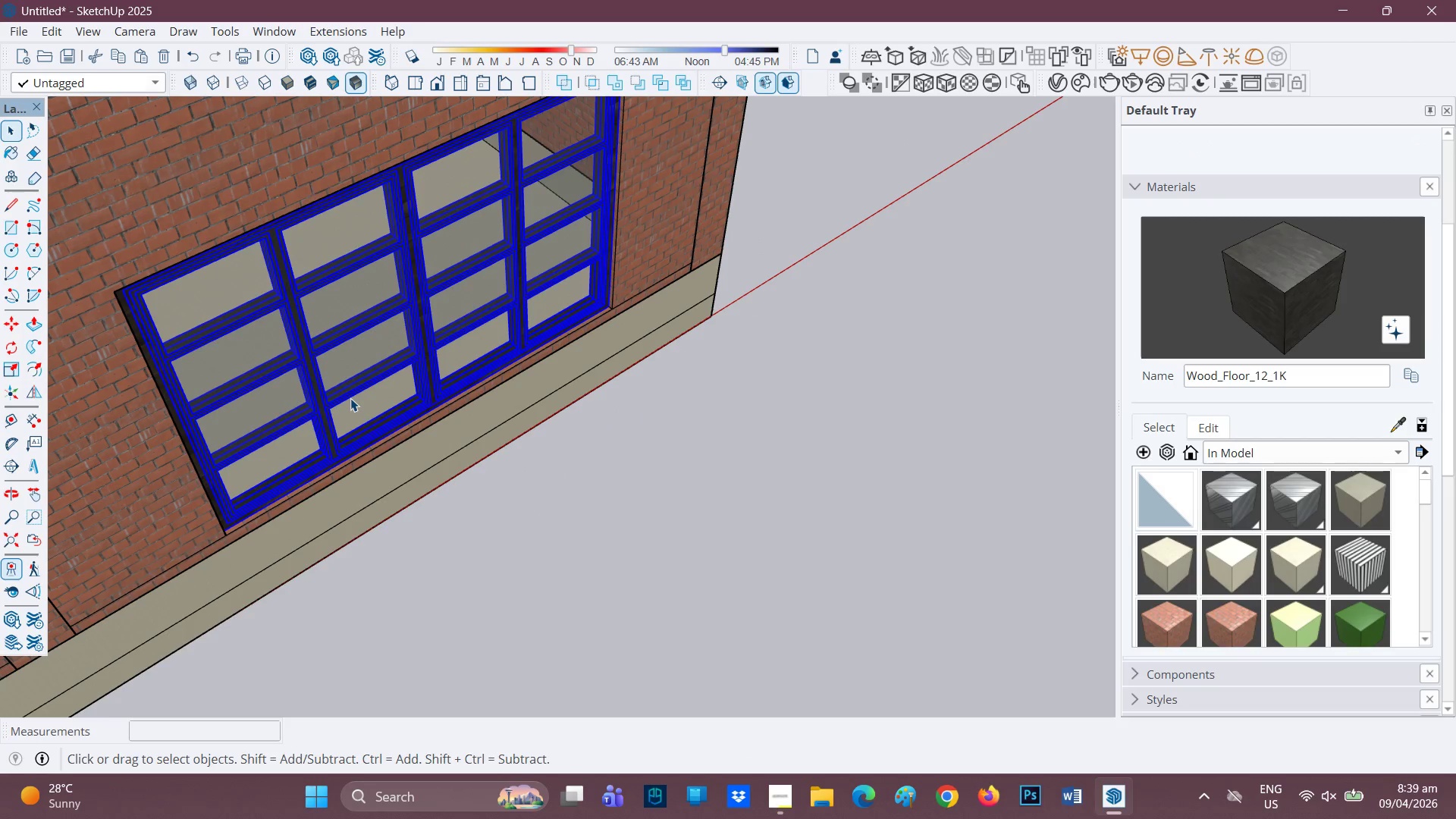 
key(Control+C)
 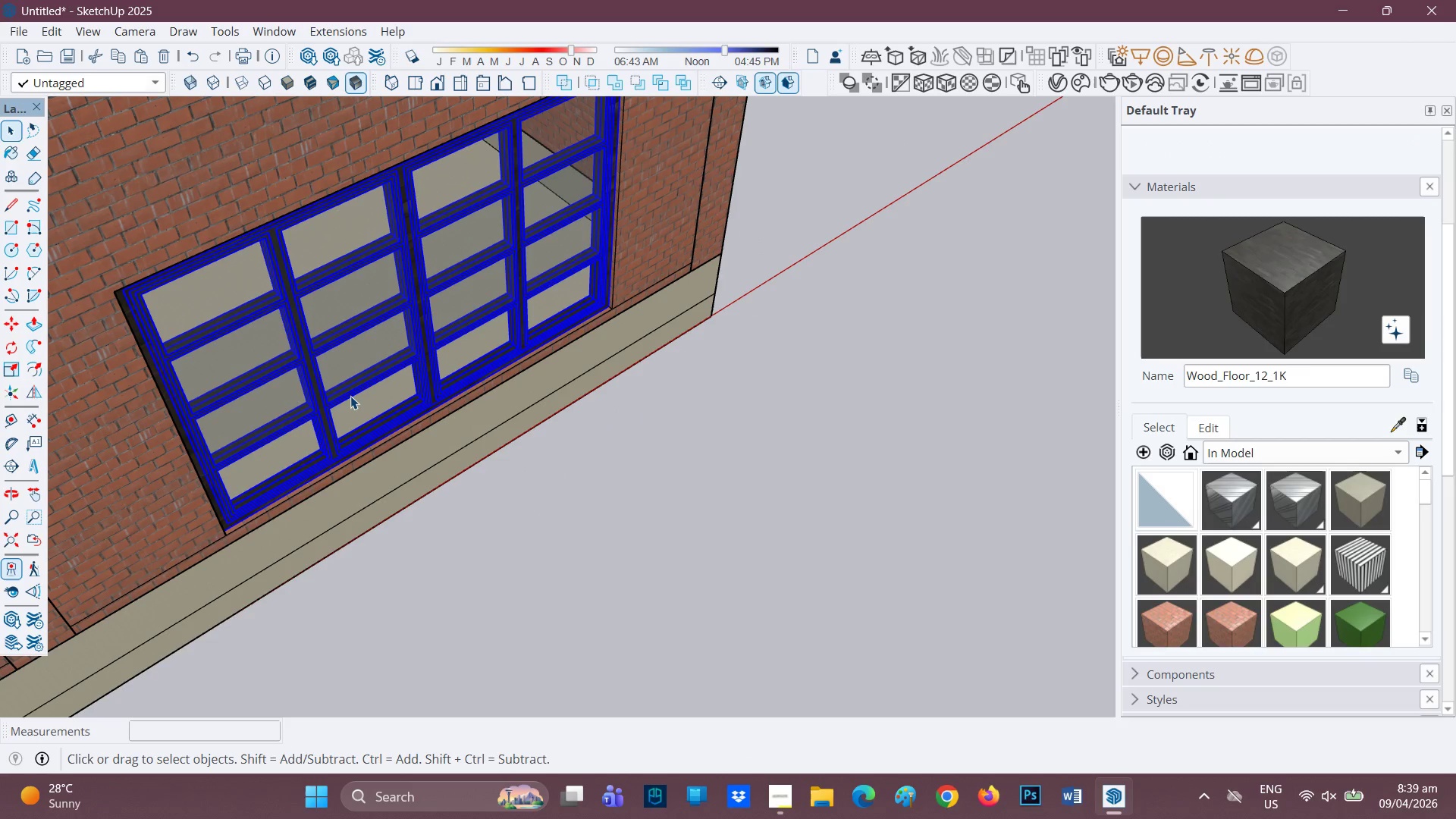 
key(Control+V)
 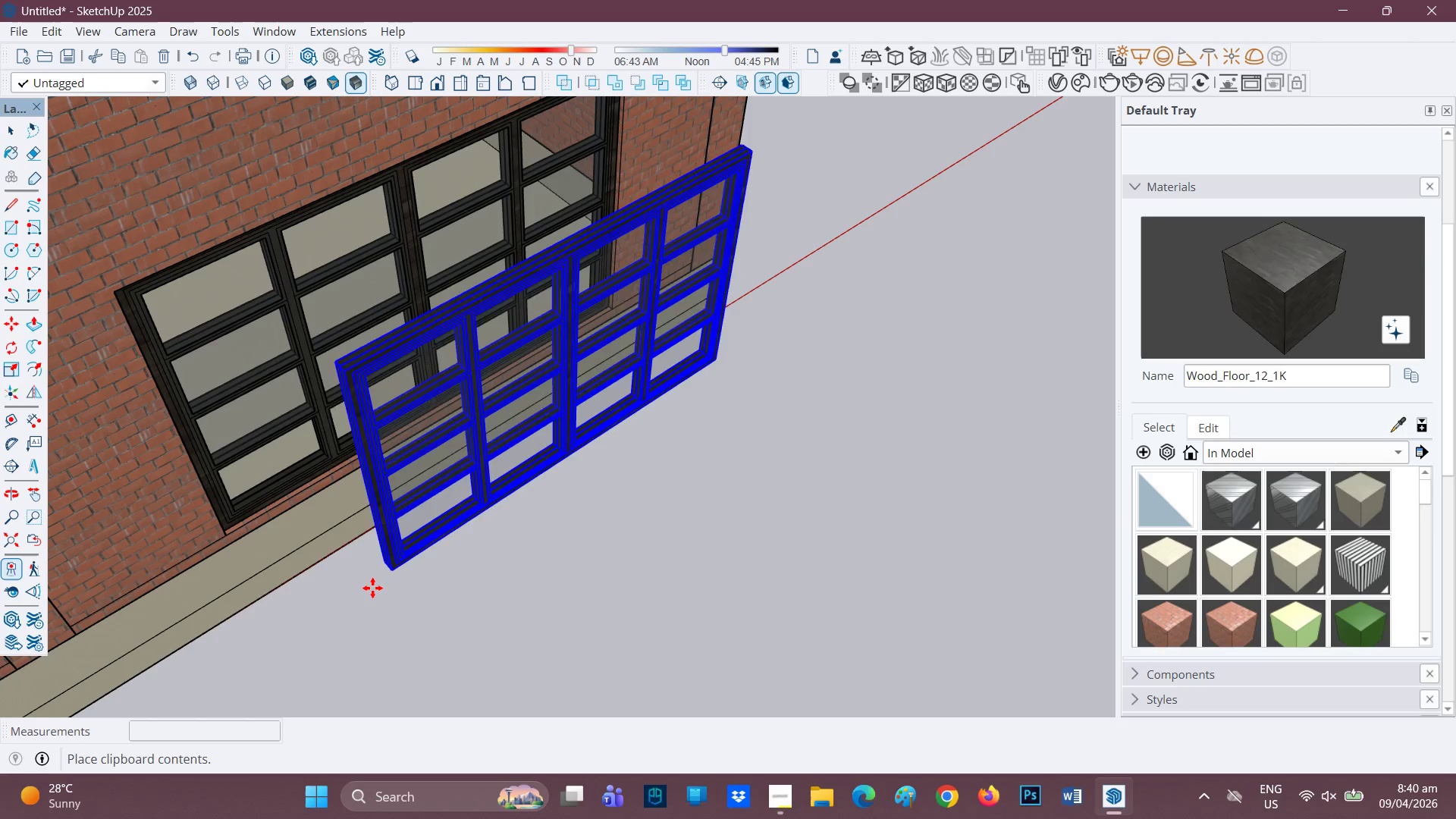 
key(H)
 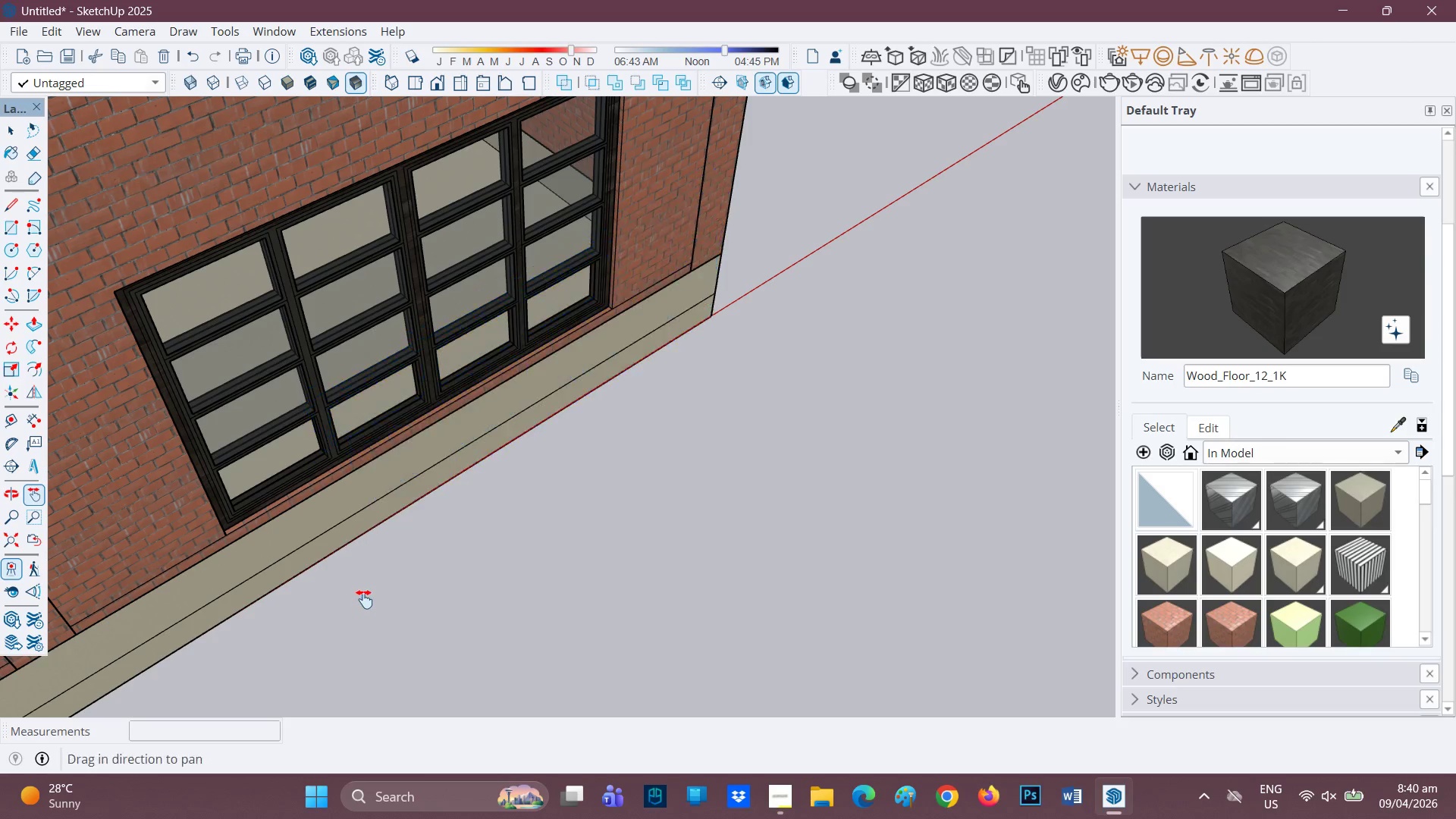 
left_click_drag(start_coordinate=[364, 599], to_coordinate=[1089, 265])
 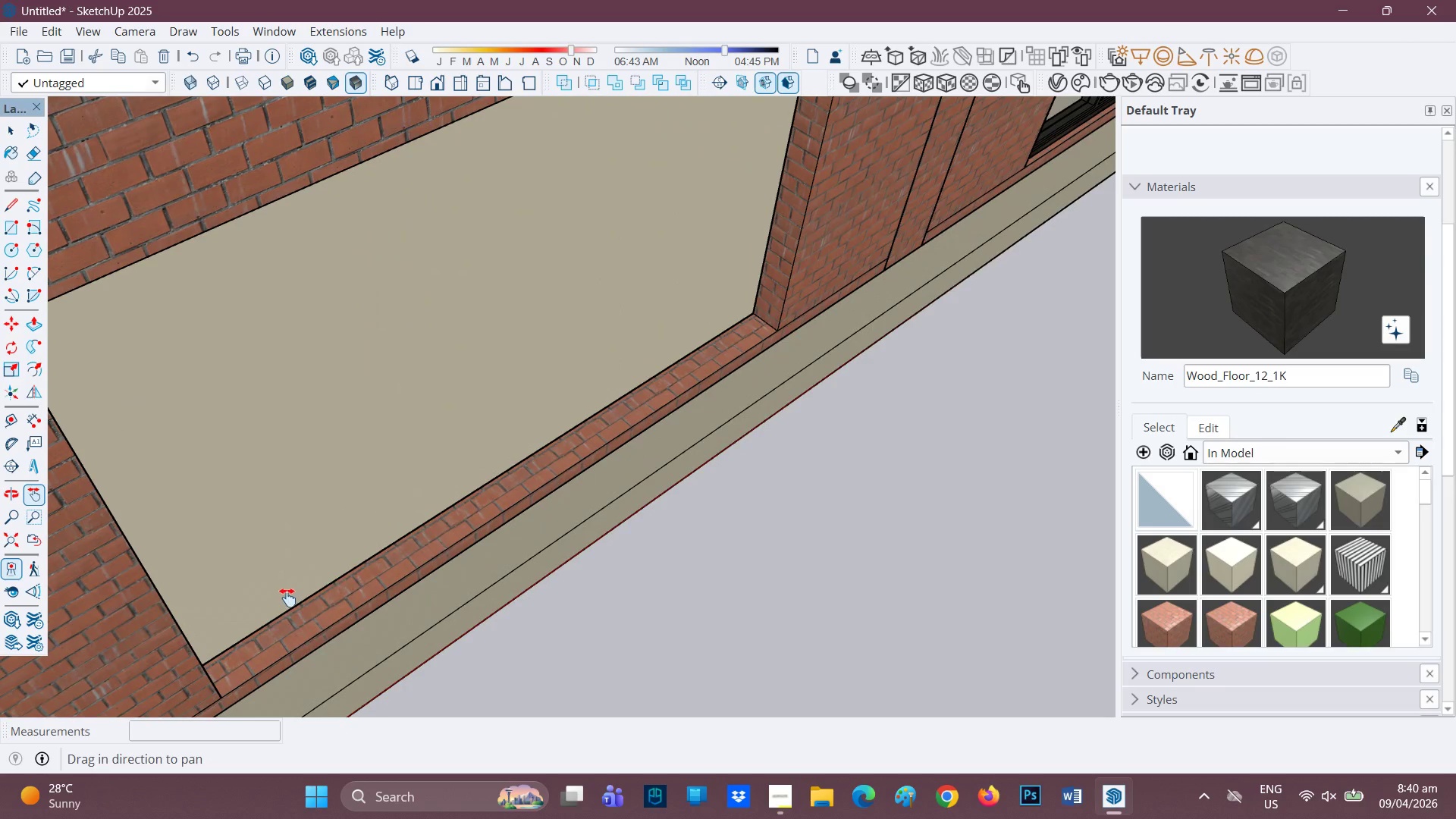 
left_click_drag(start_coordinate=[284, 600], to_coordinate=[378, 534])
 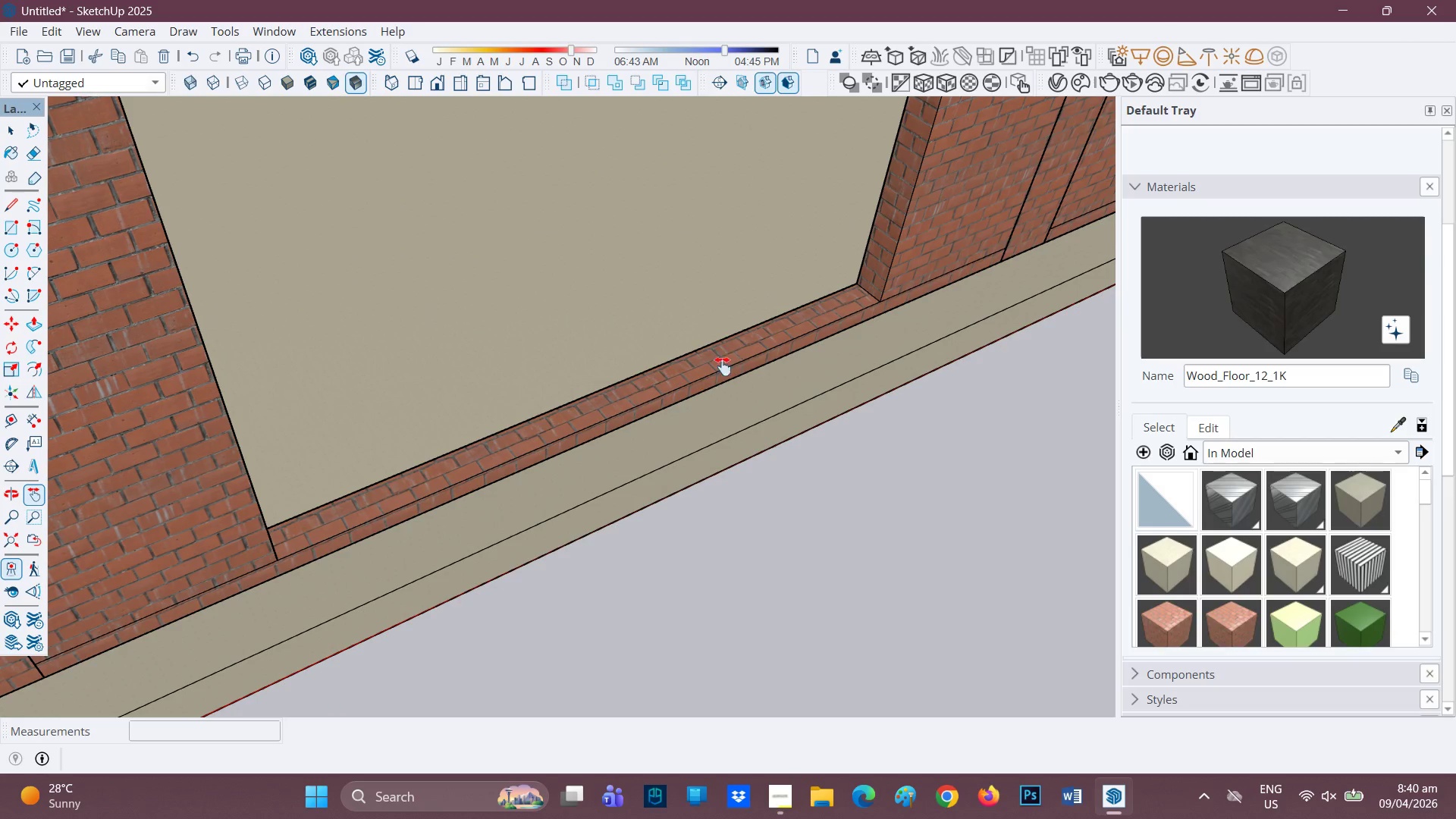 
key(M)
 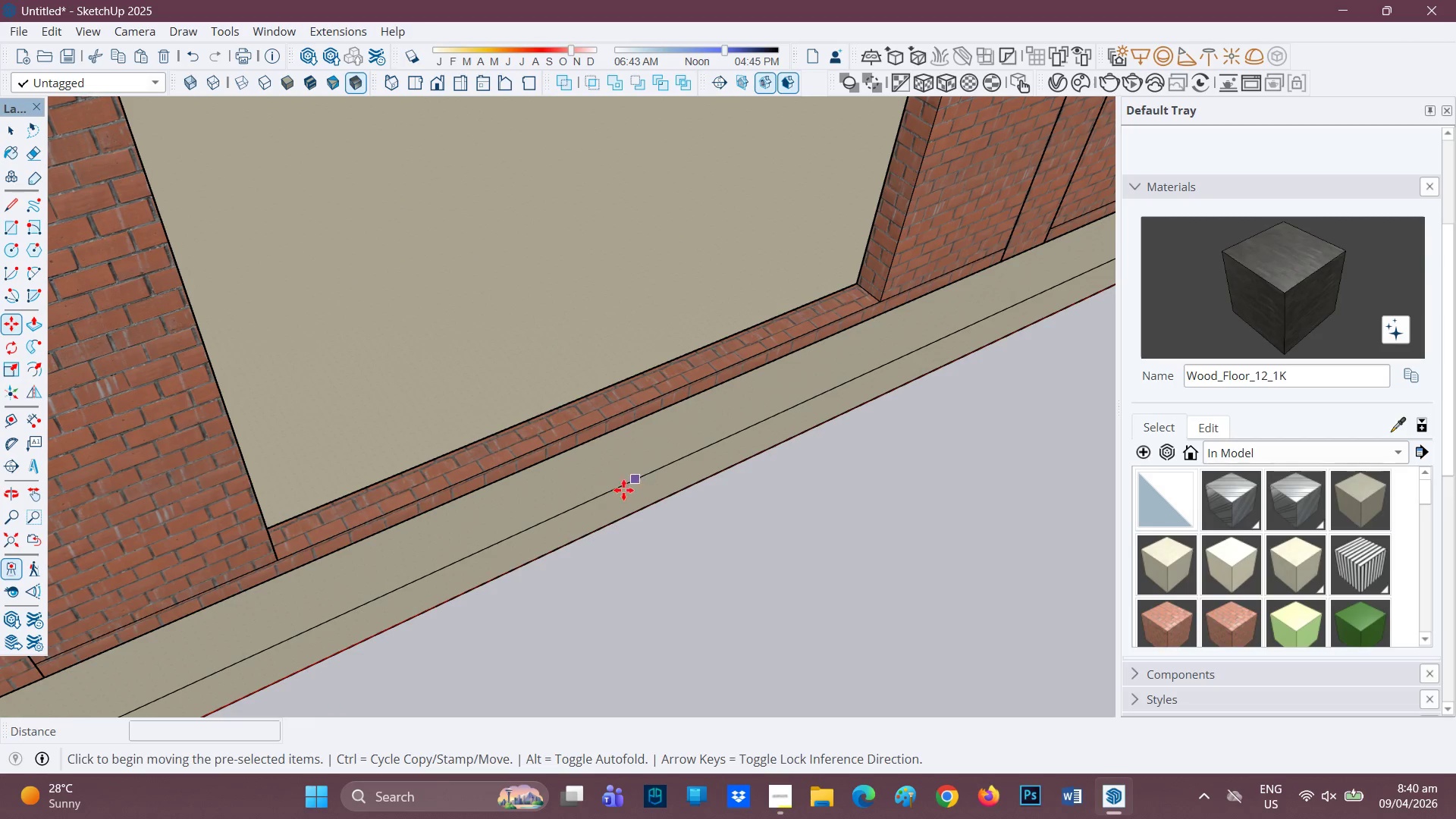 
key(Control+V)
 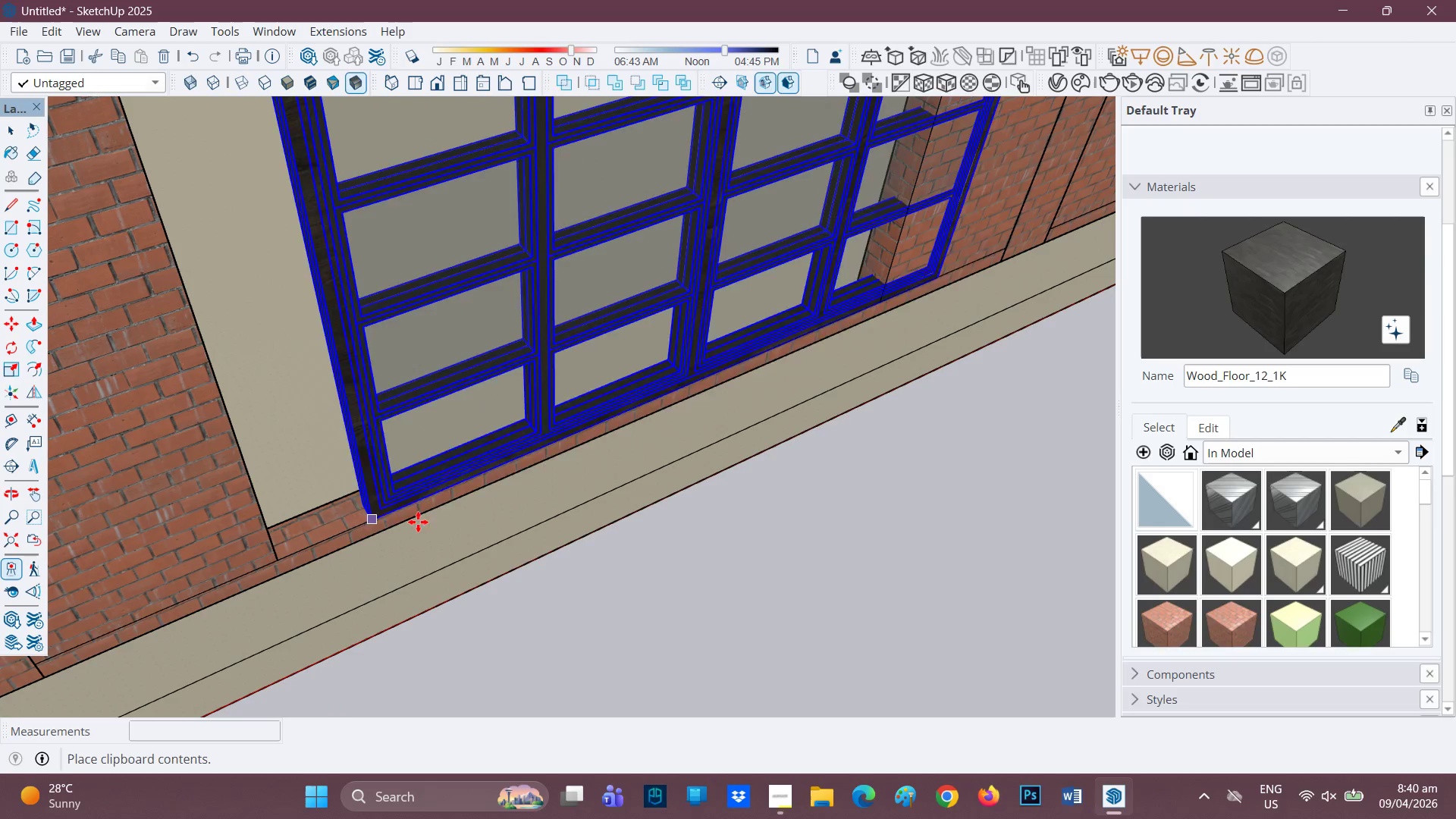 
left_click([604, 604])
 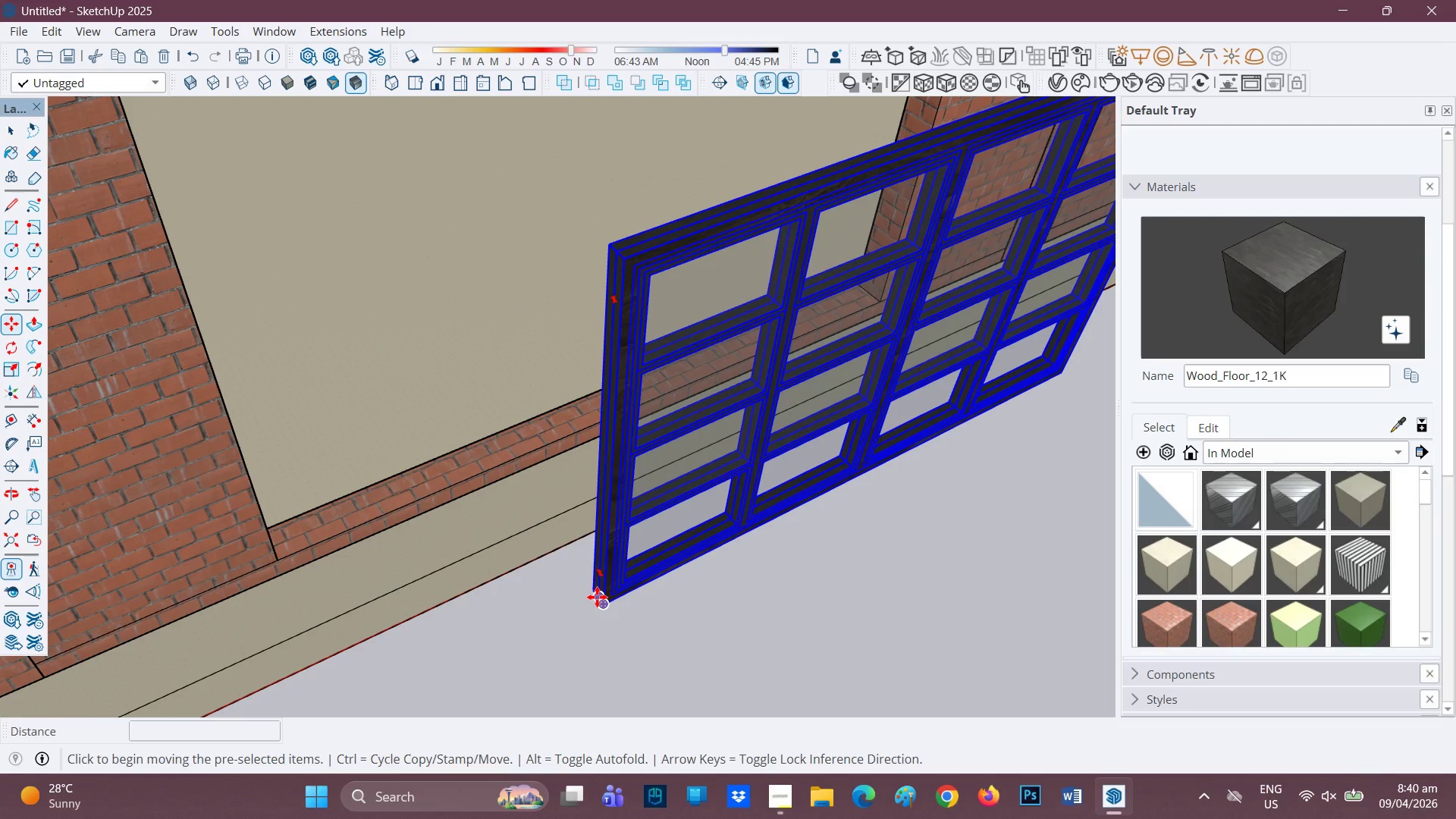 
left_click([597, 597])
 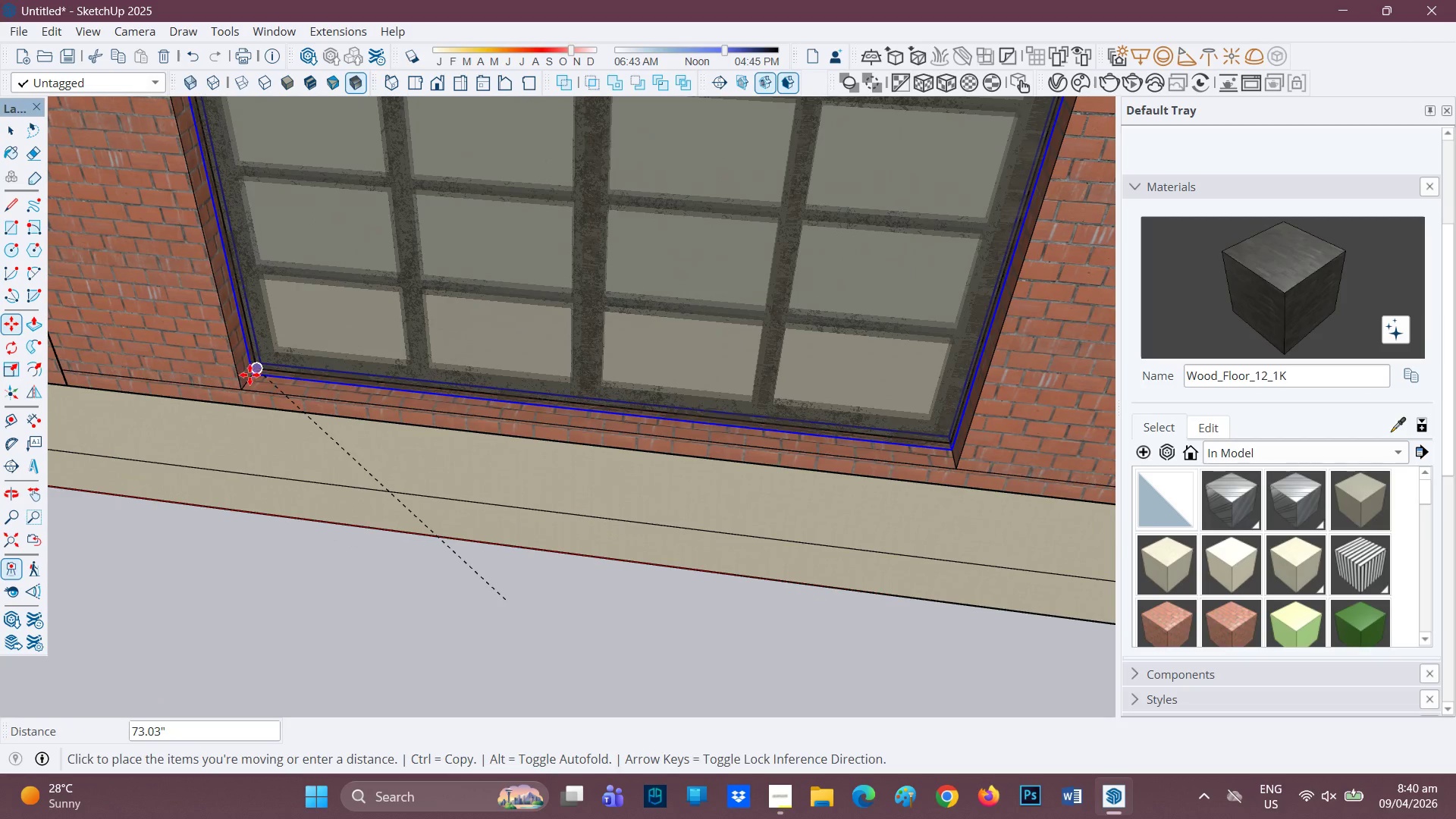 
scroll: coordinate [267, 355], scroll_direction: up, amount: 5.0
 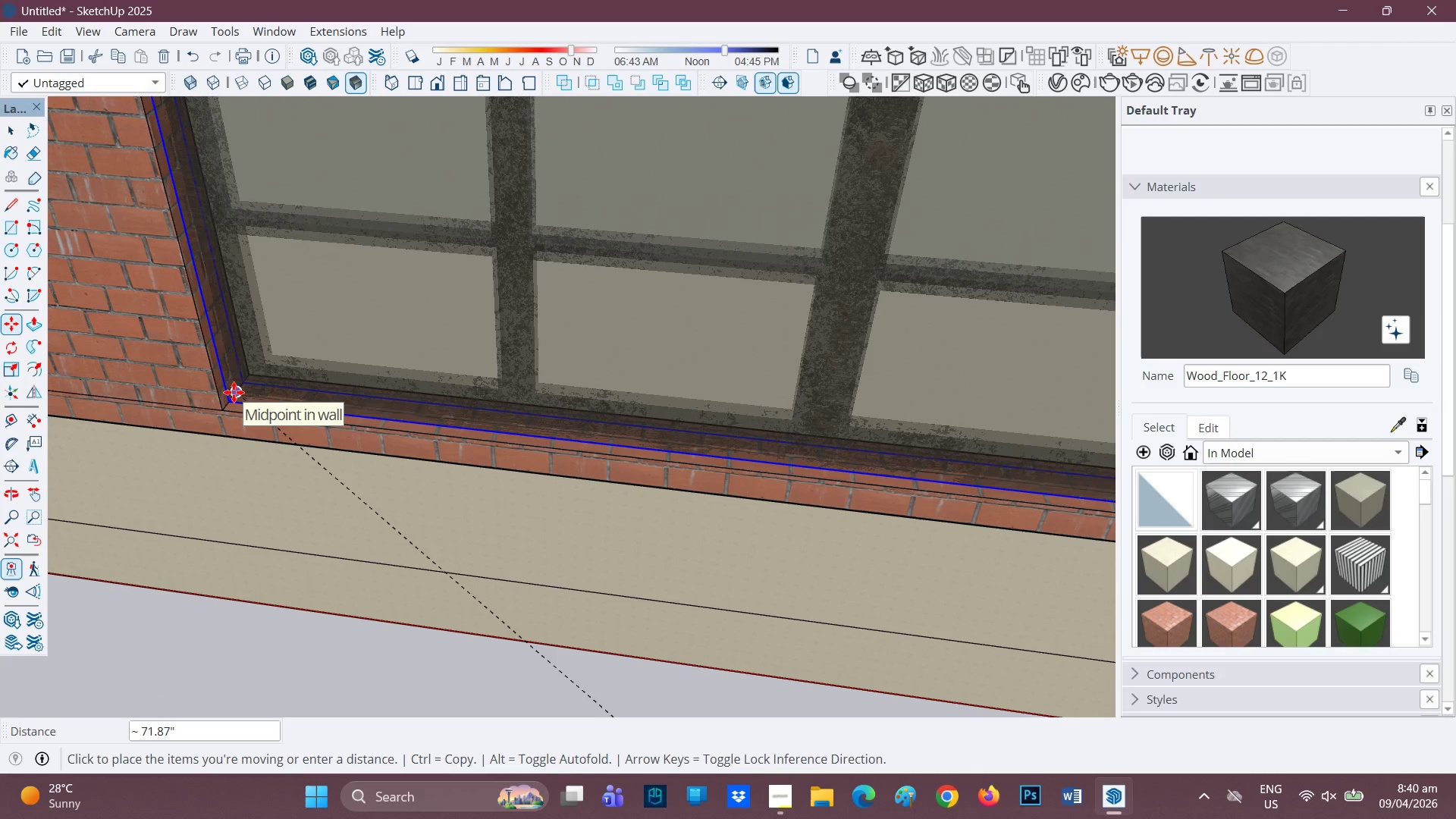 
left_click([234, 392])
 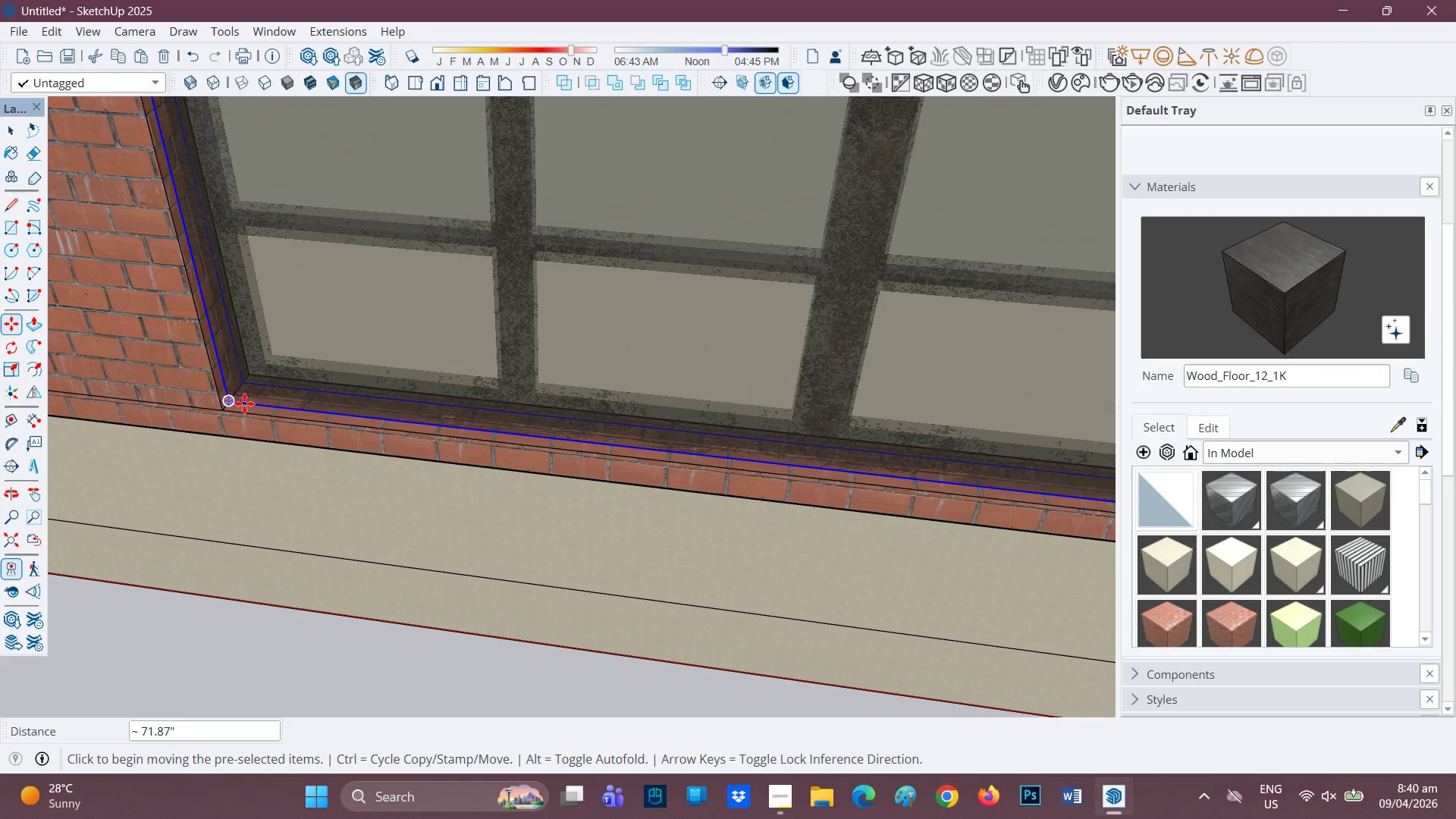 
scroll: coordinate [861, 394], scroll_direction: down, amount: 42.0
 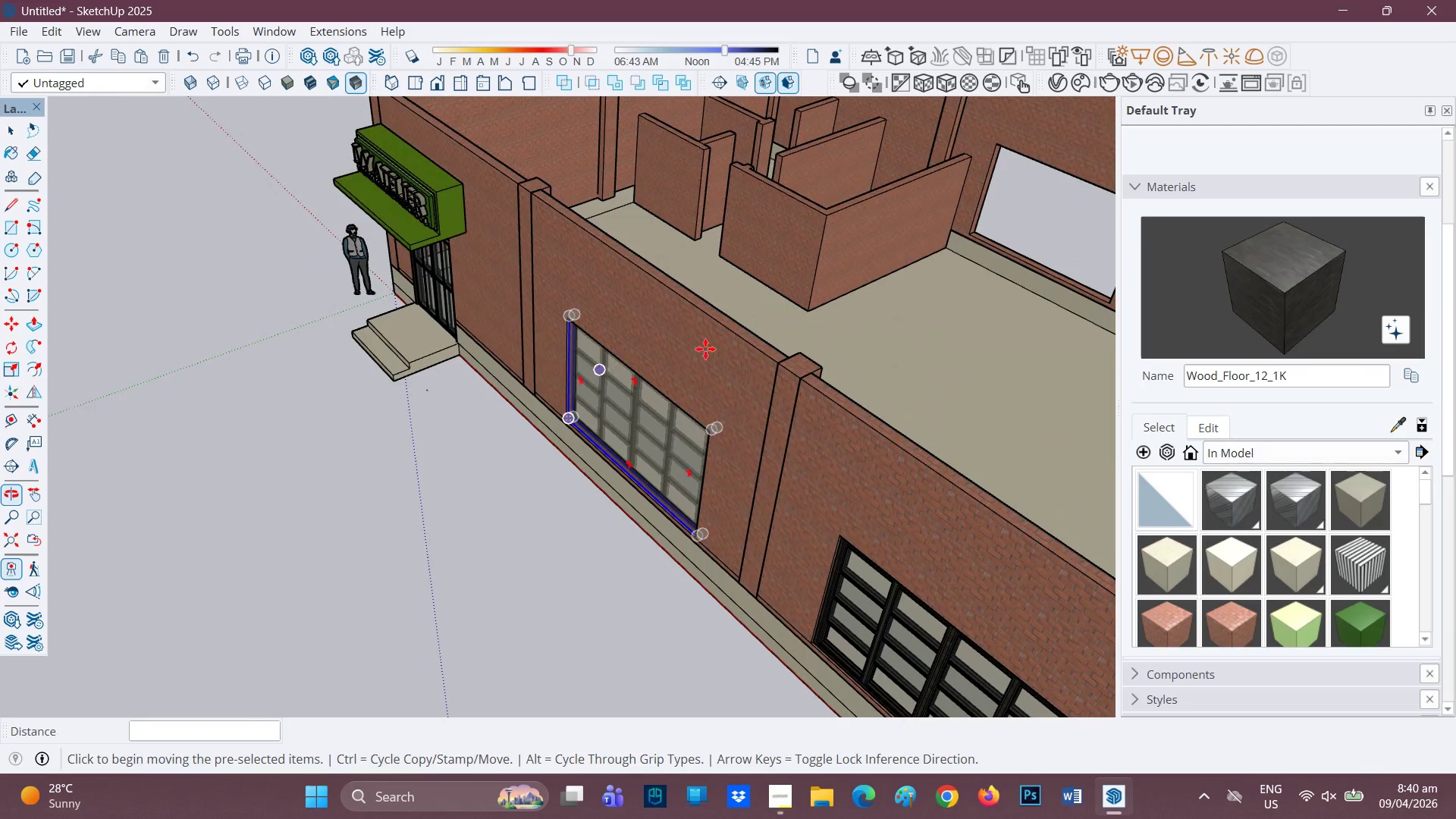 
key(H)
 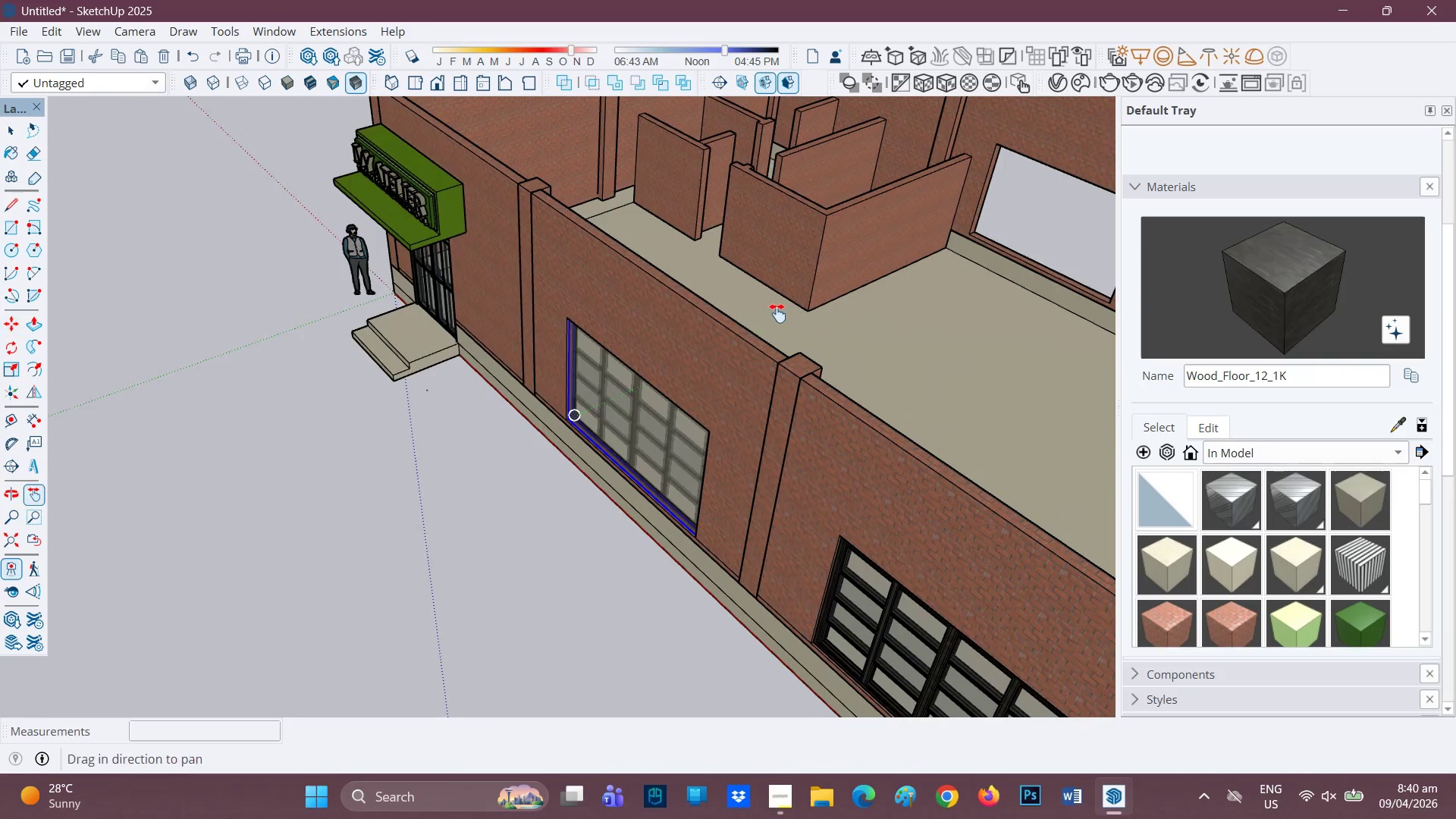 
left_click_drag(start_coordinate=[777, 313], to_coordinate=[357, 448])
 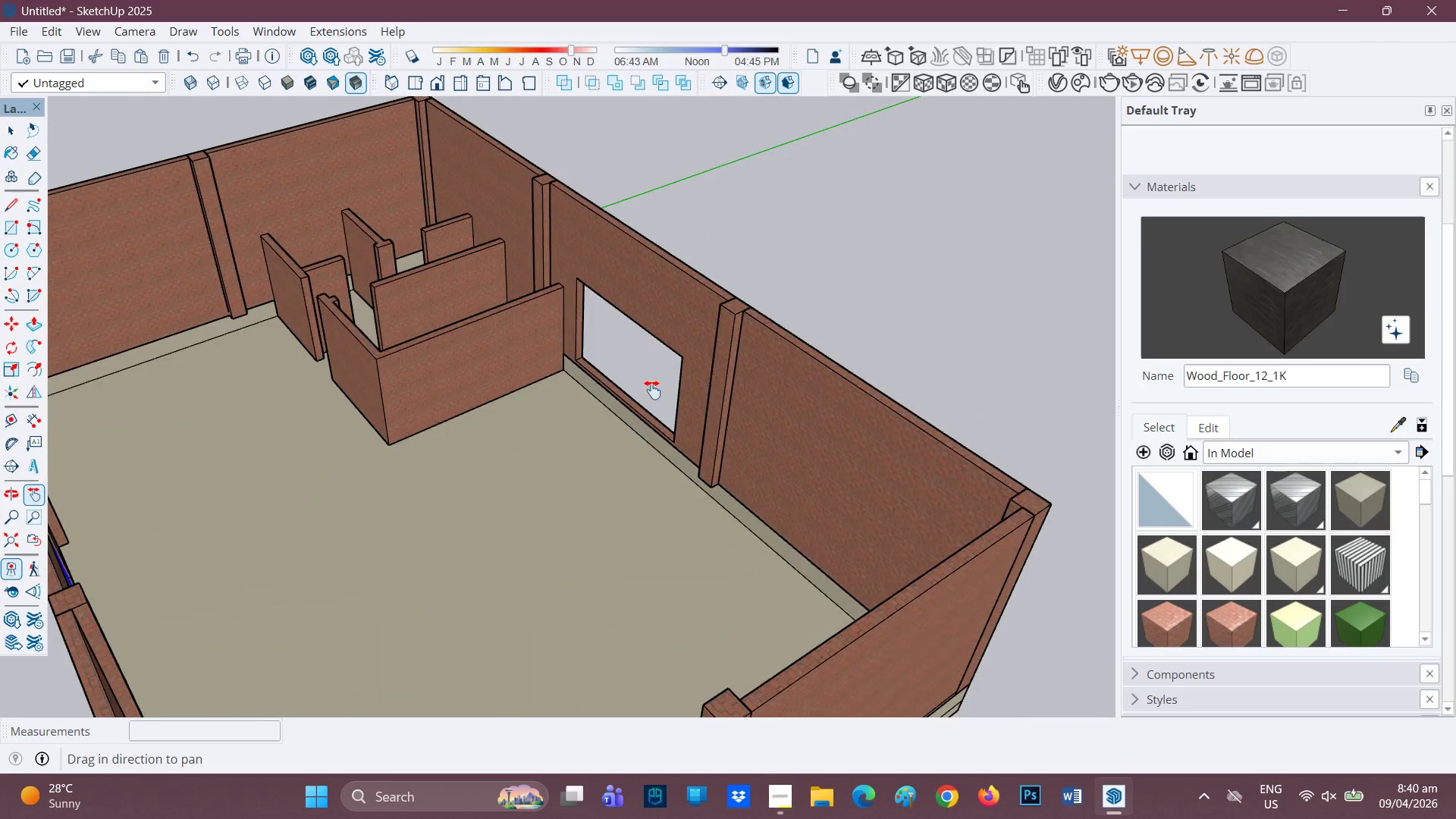 
scroll: coordinate [567, 350], scroll_direction: up, amount: 18.0
 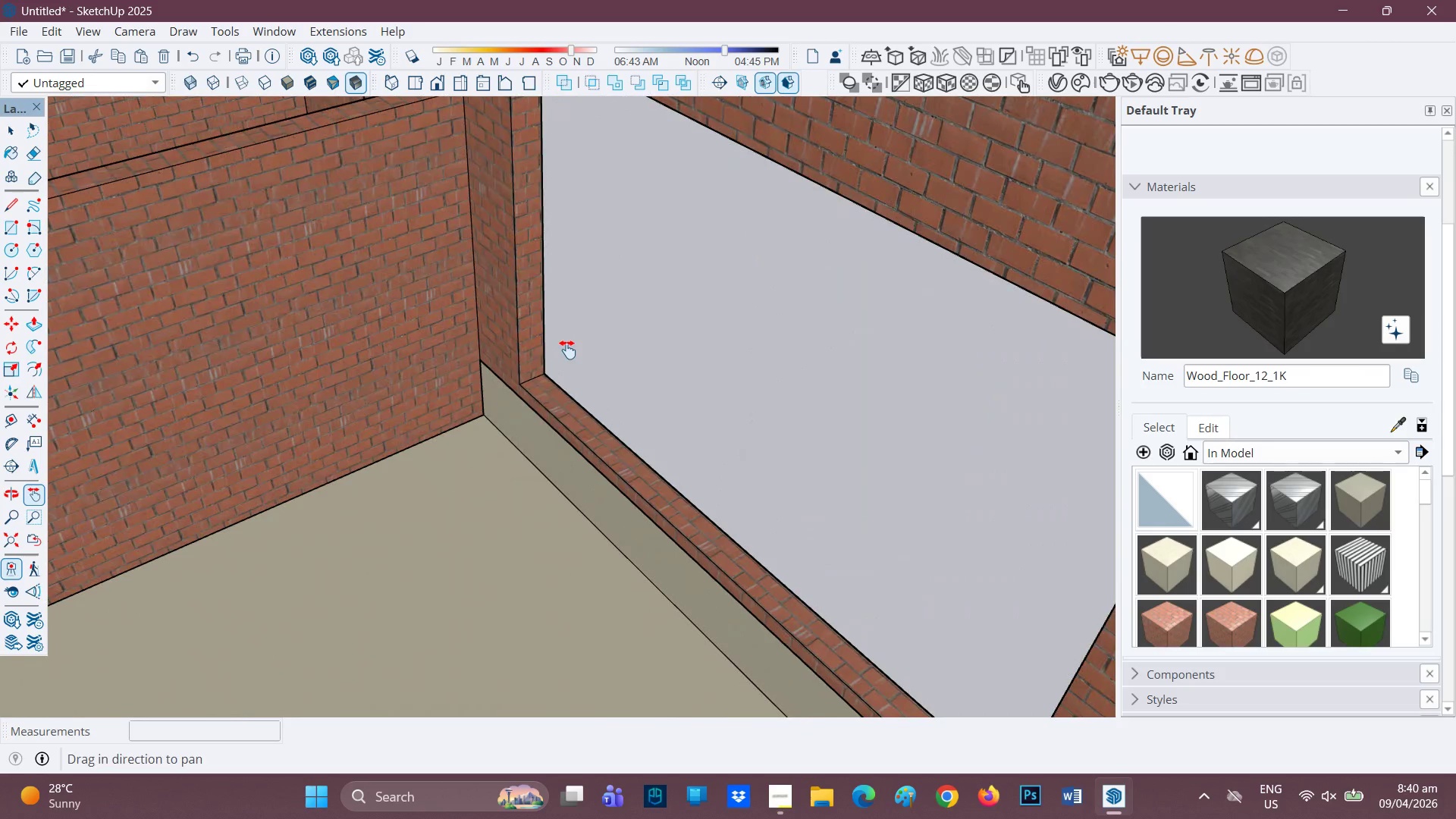 
key(Control+V)
 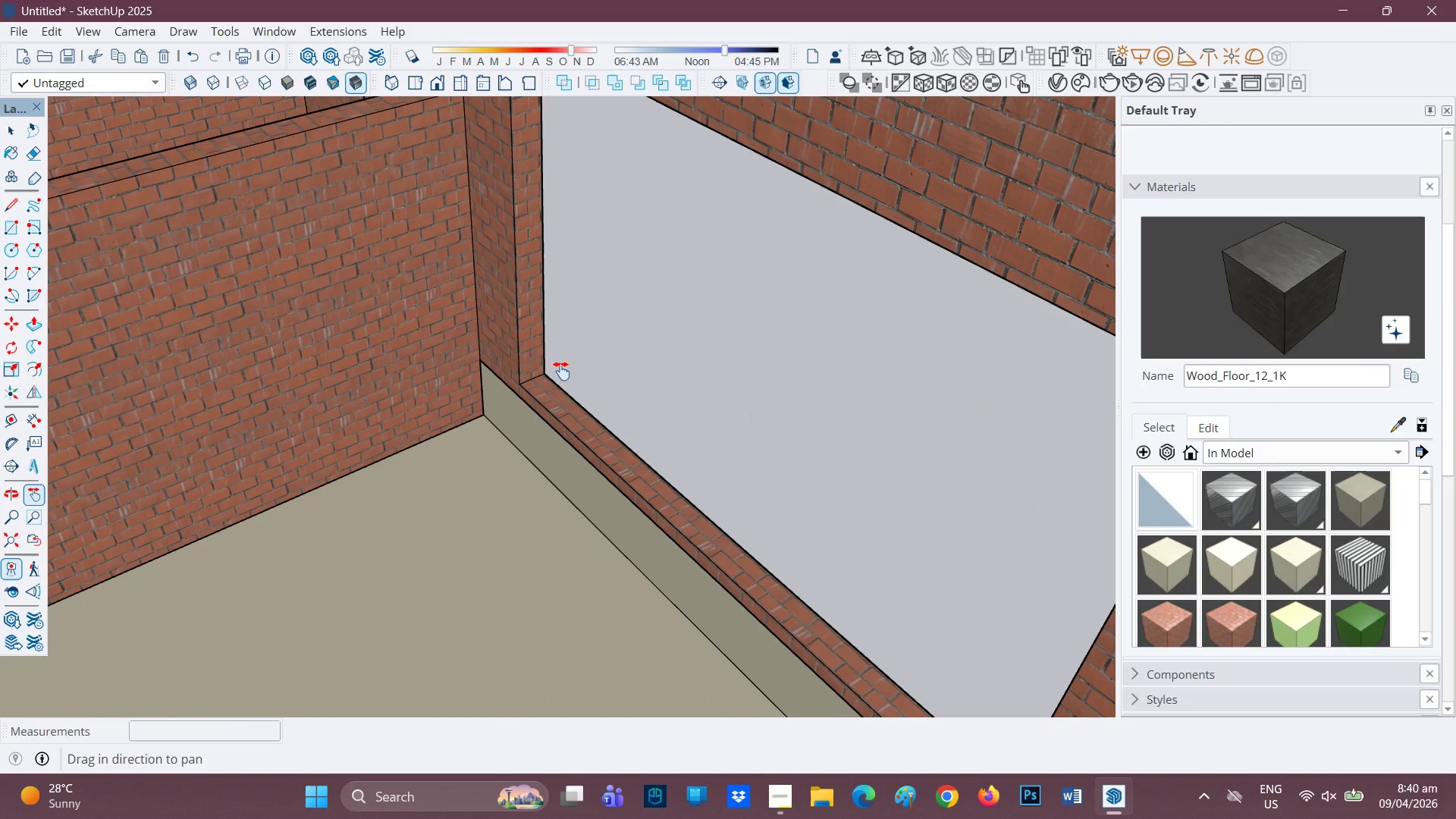 
scroll: coordinate [597, 369], scroll_direction: up, amount: 2.0
 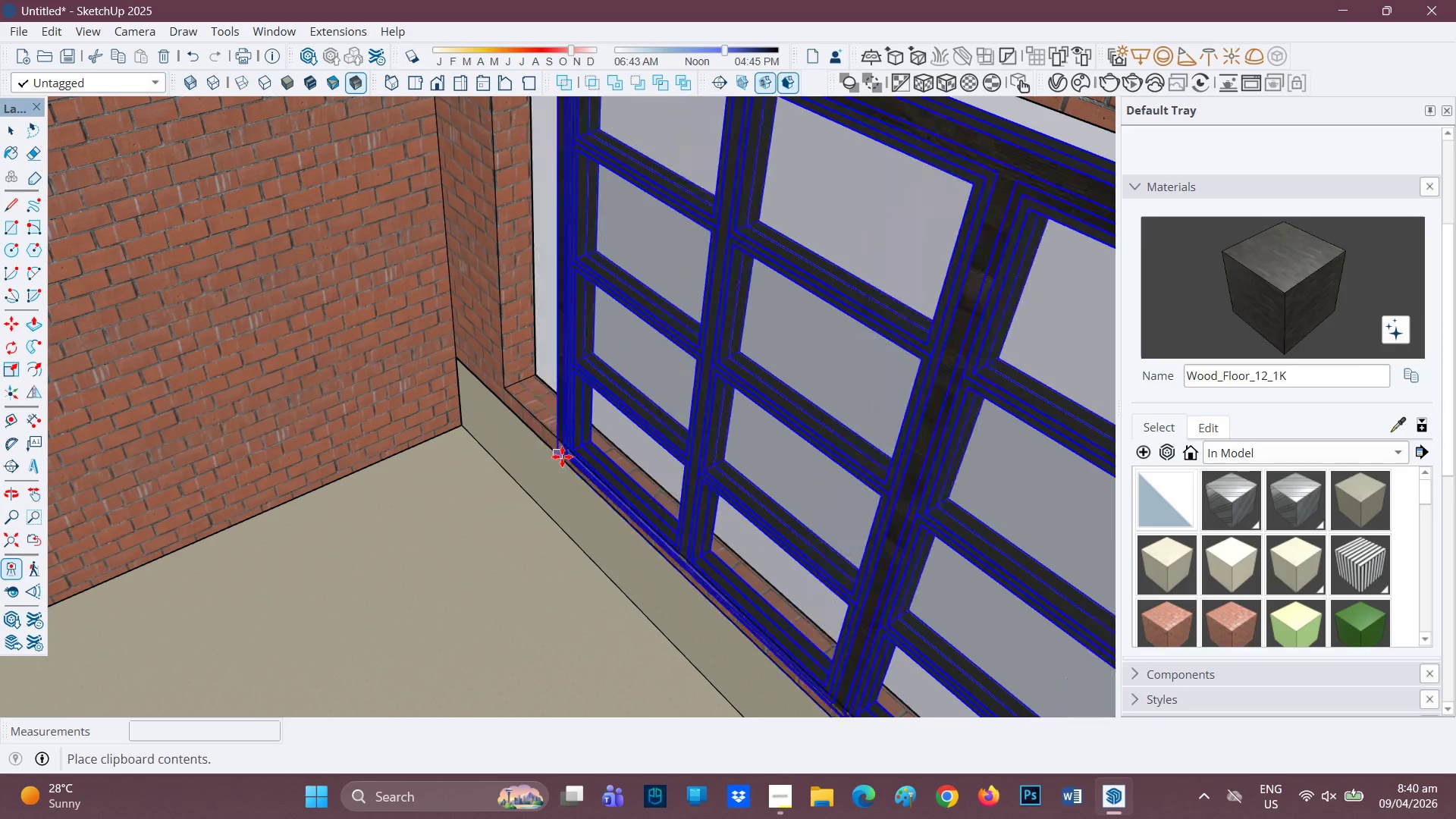 
left_click([564, 457])
 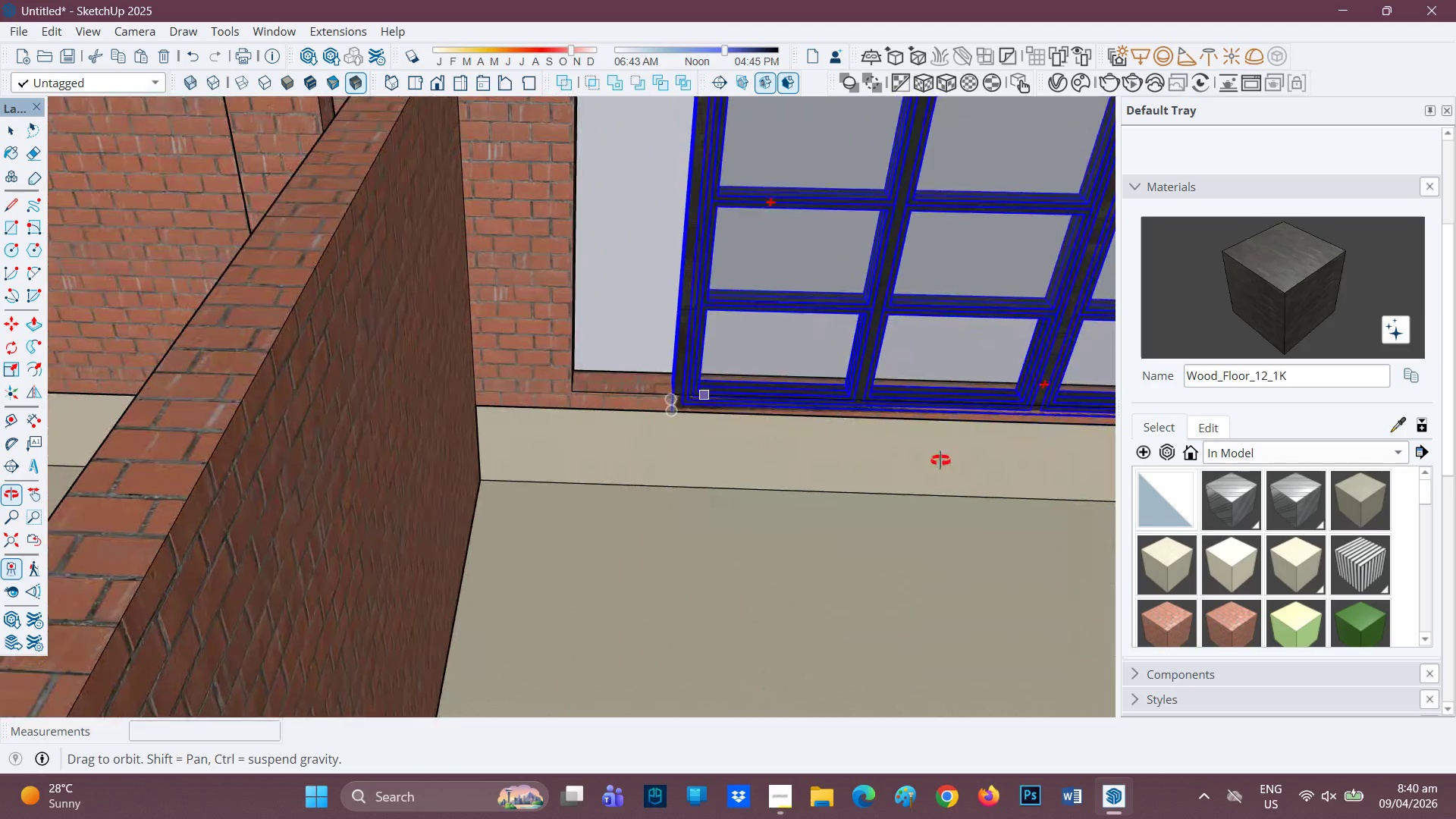 
scroll: coordinate [658, 382], scroll_direction: up, amount: 2.0
 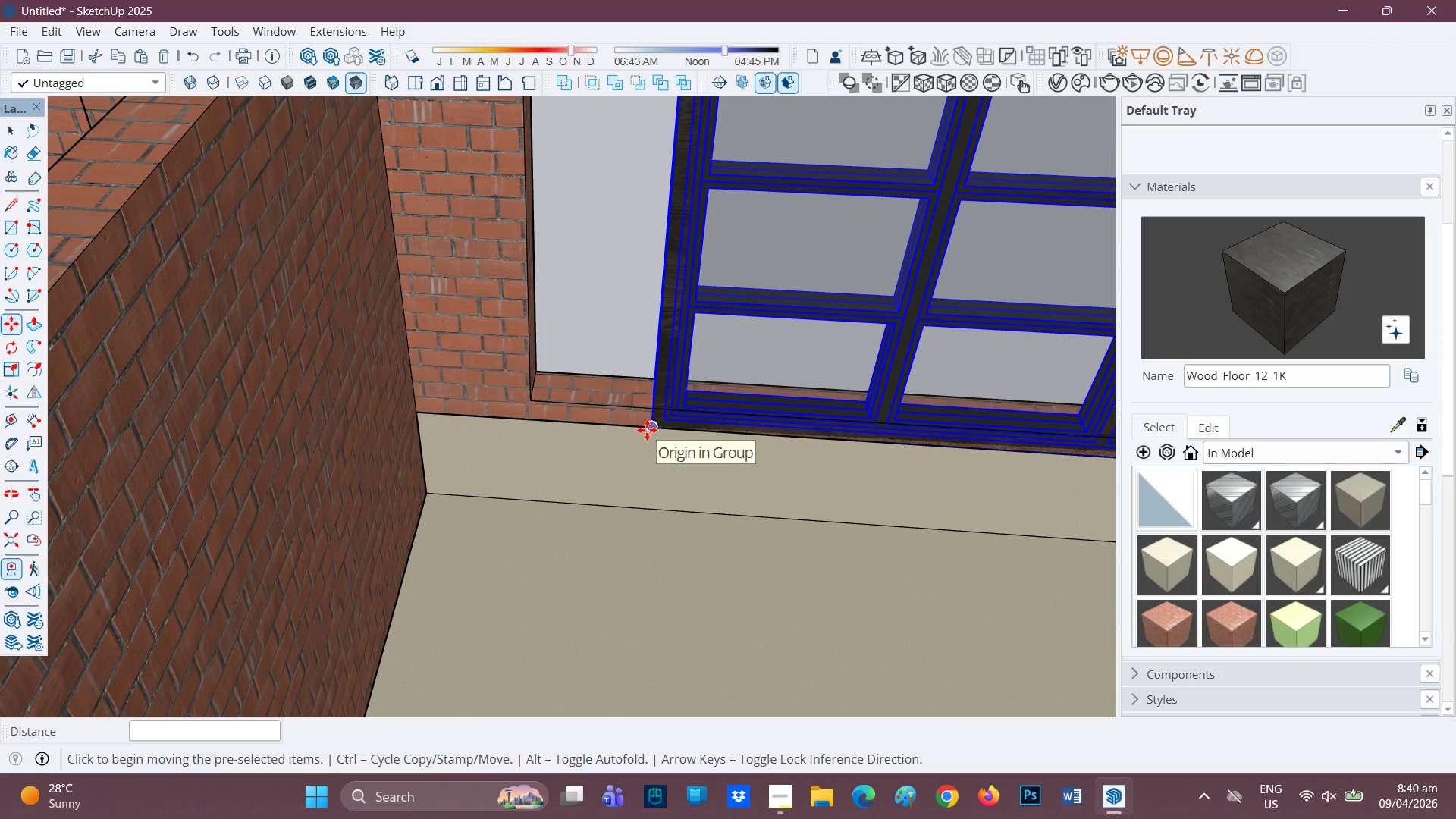 
left_click([647, 430])
 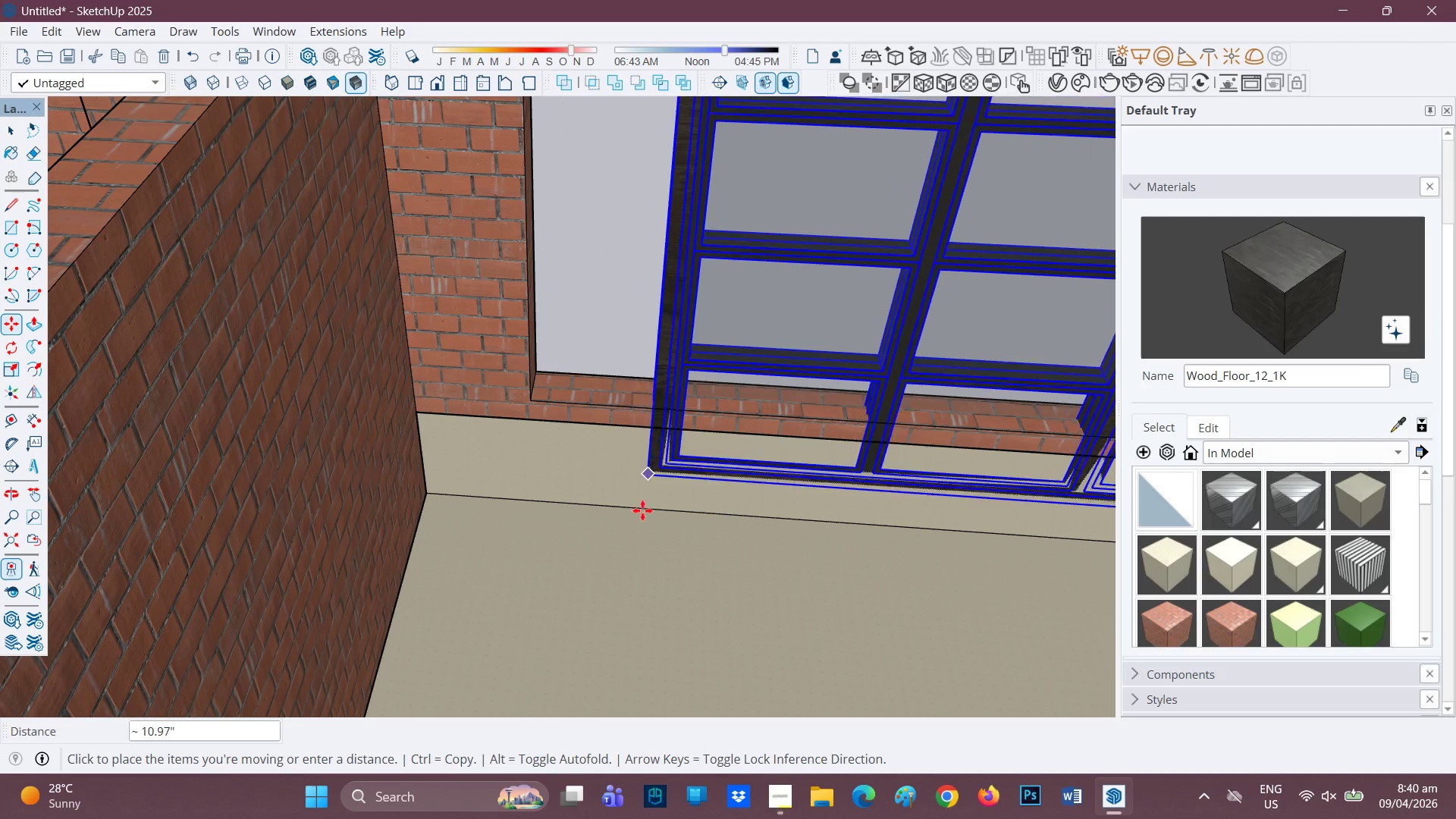 
left_click([649, 626])
 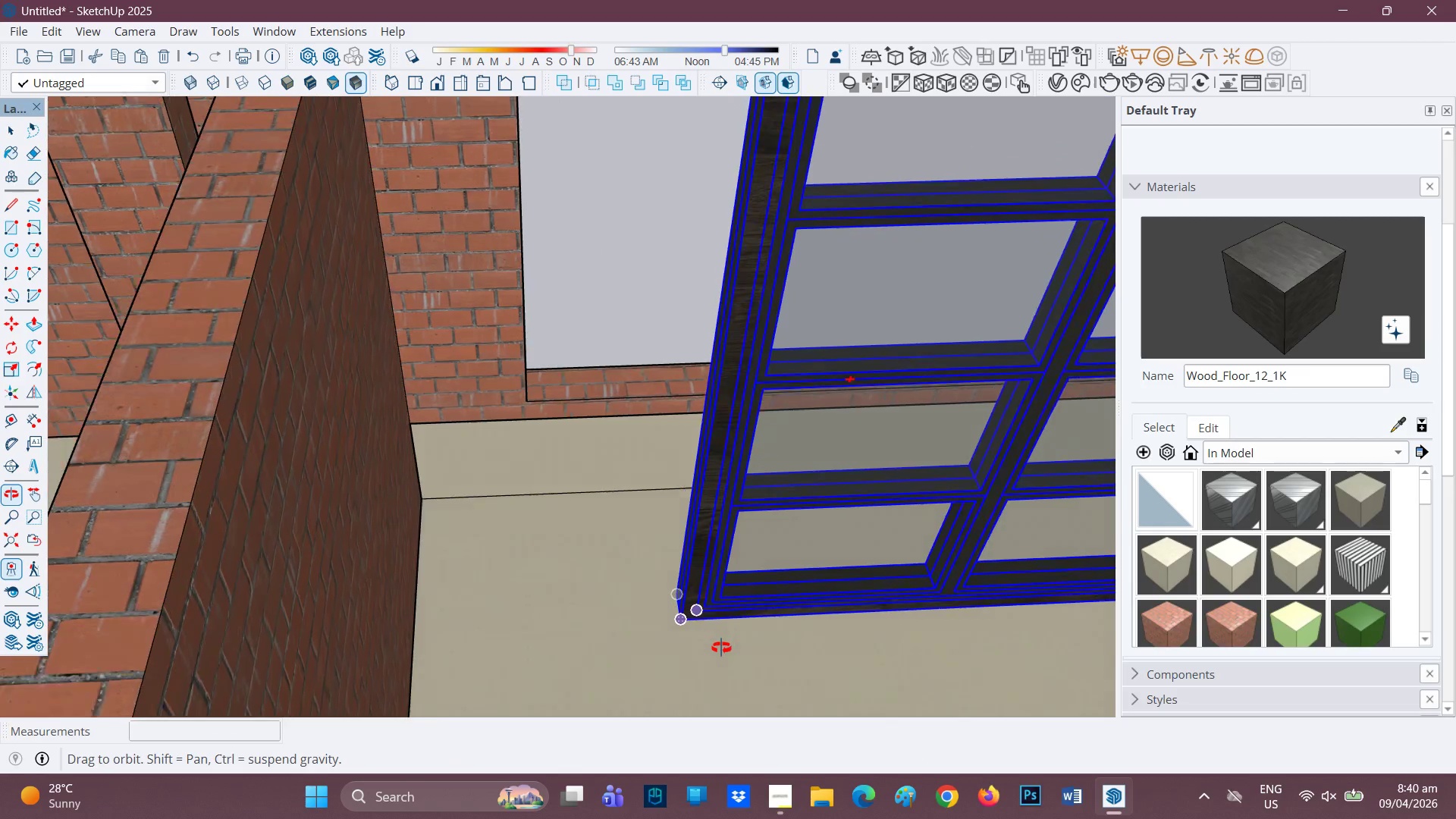 
scroll: coordinate [664, 619], scroll_direction: up, amount: 3.0
 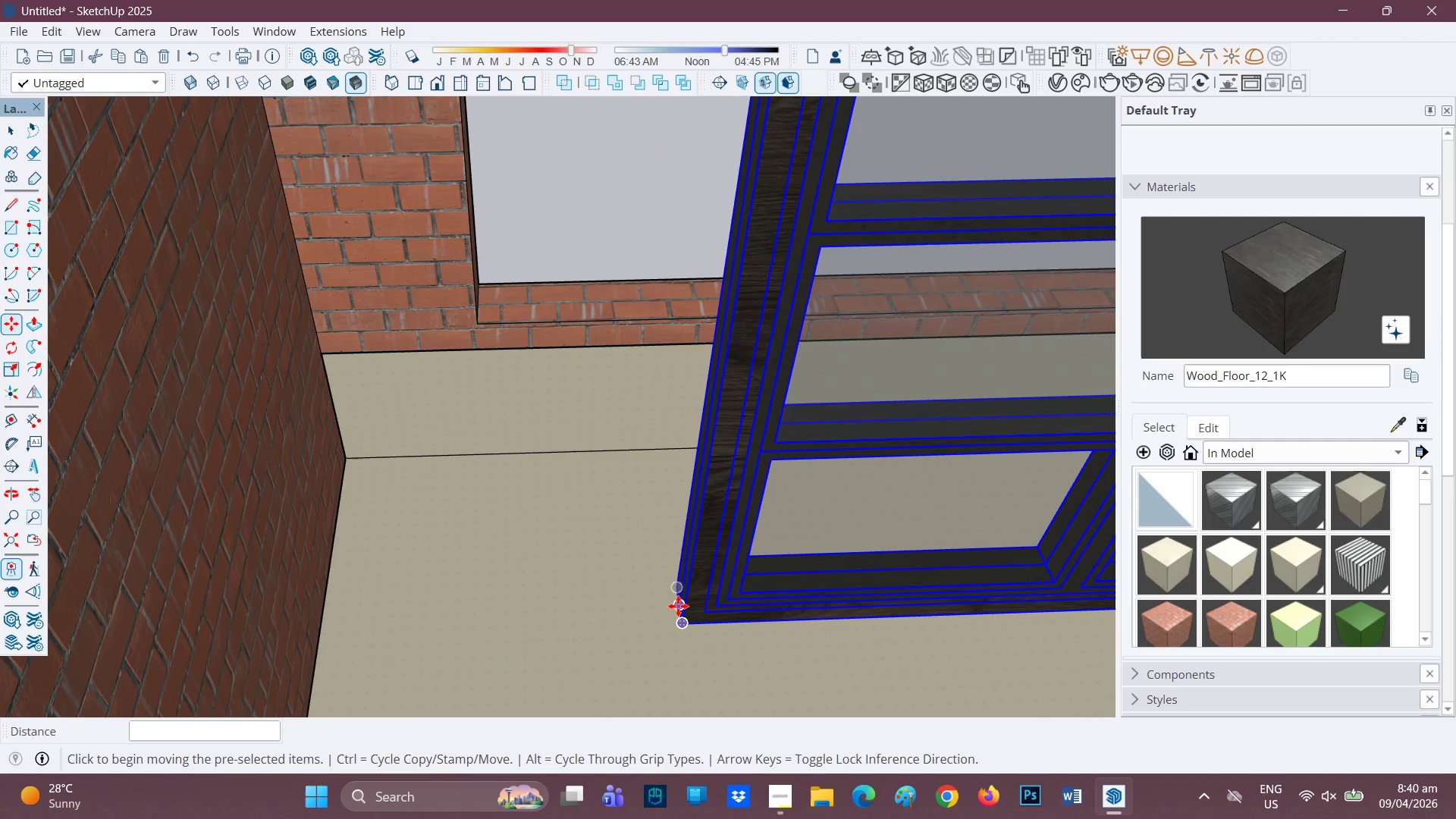 
left_click_drag(start_coordinate=[678, 606], to_coordinate=[676, 601])
 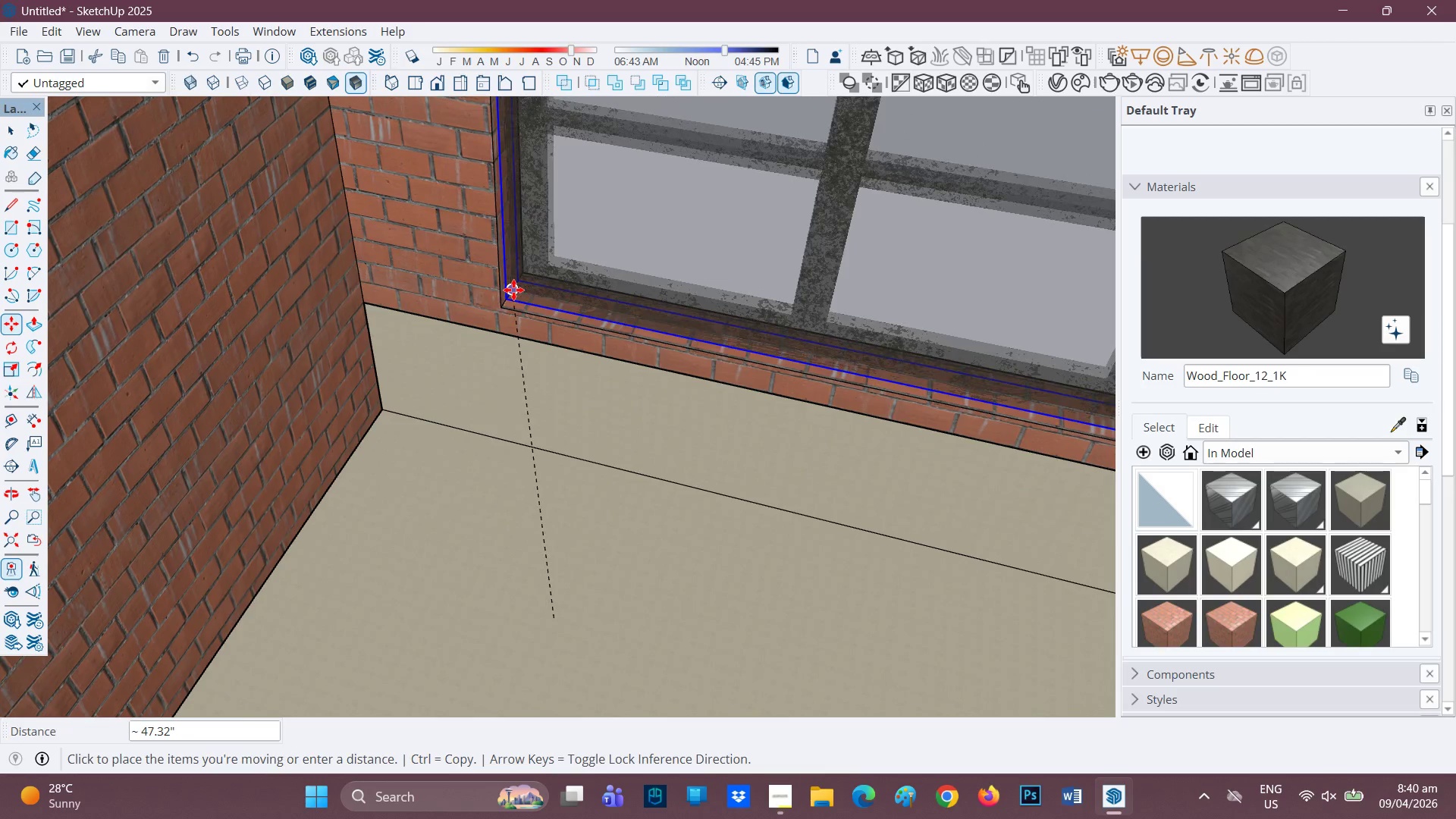 
left_click([516, 290])
 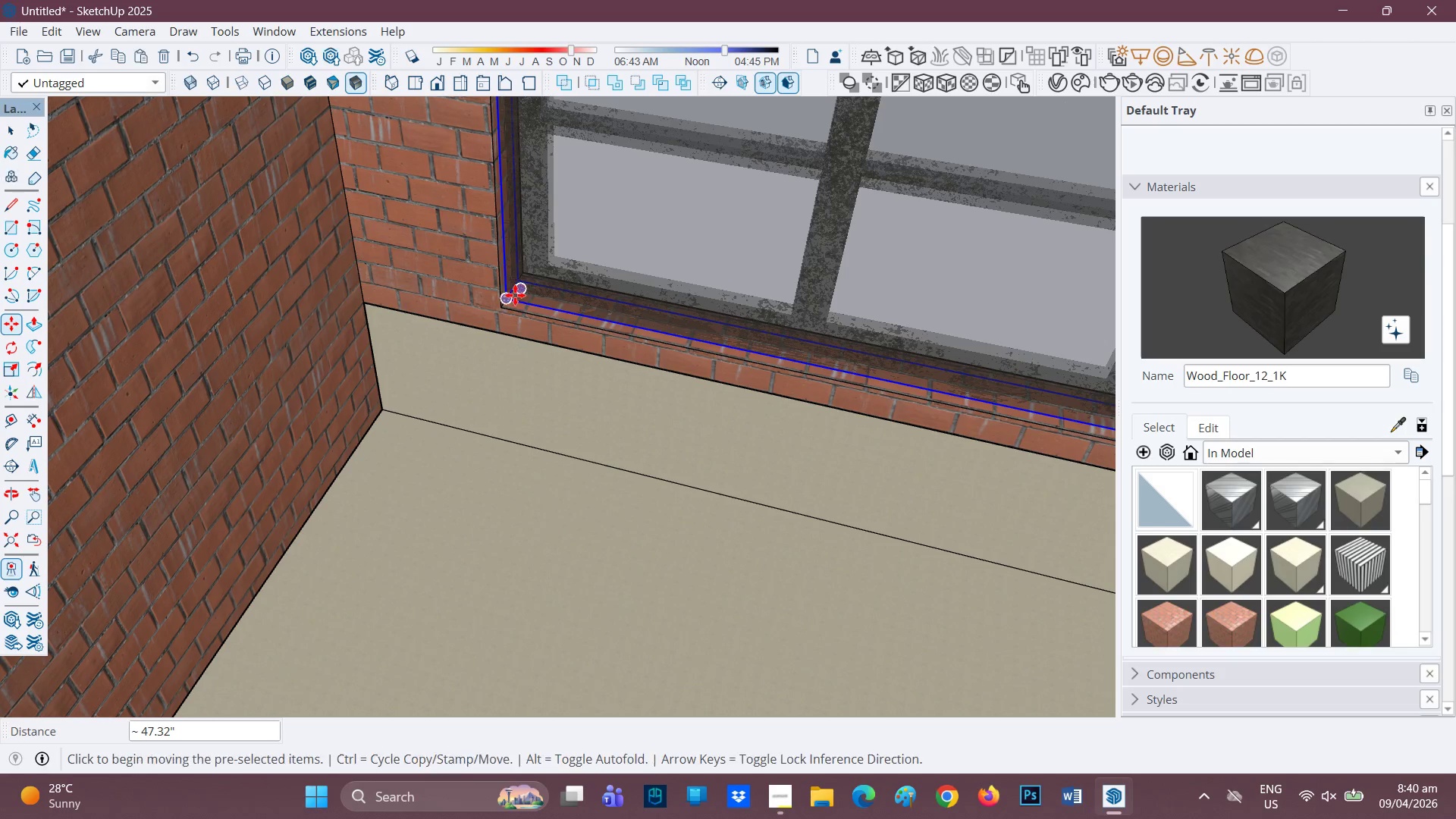 
scroll: coordinate [502, 312], scroll_direction: down, amount: 7.0
 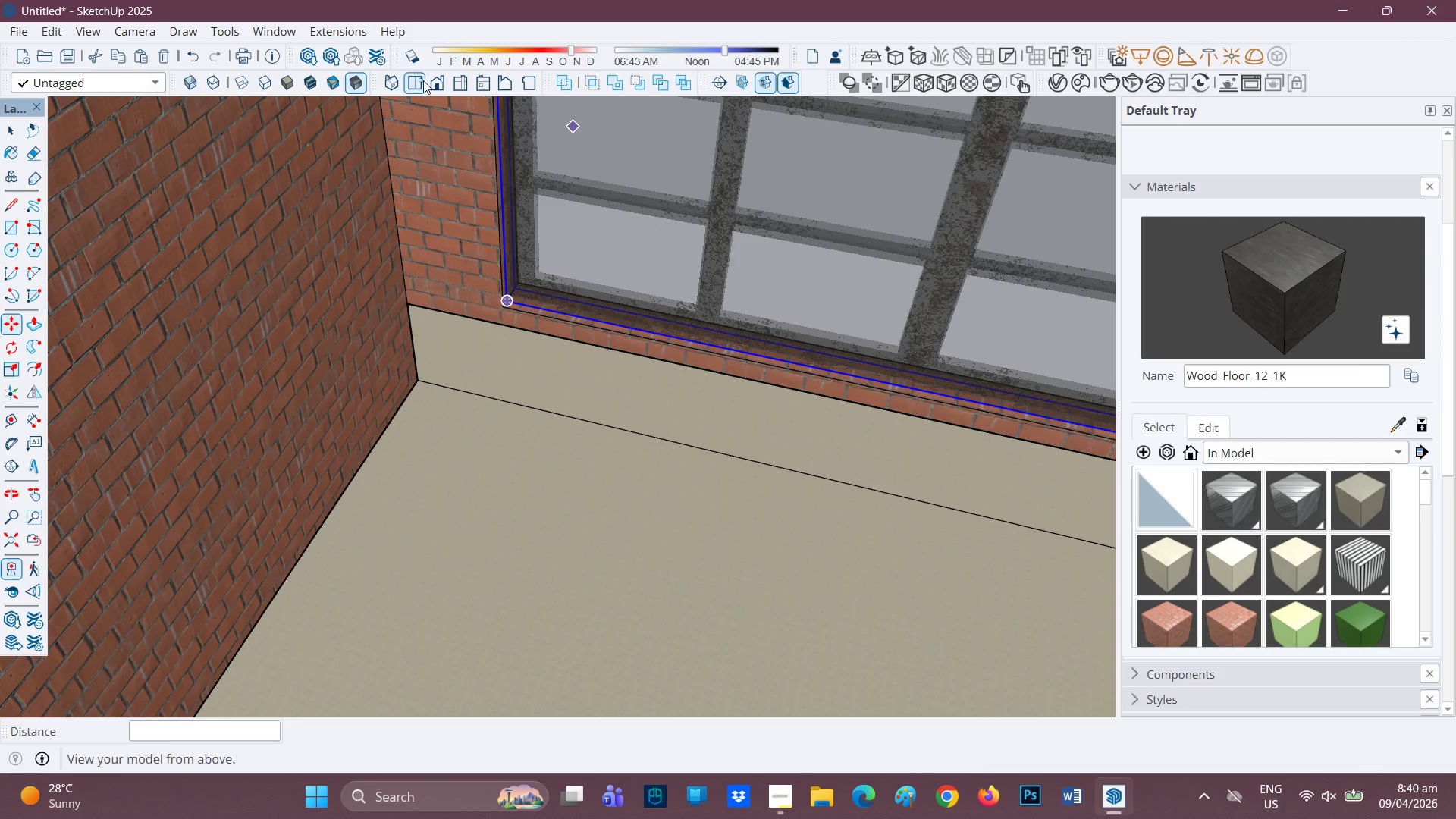 
left_click([423, 80])
 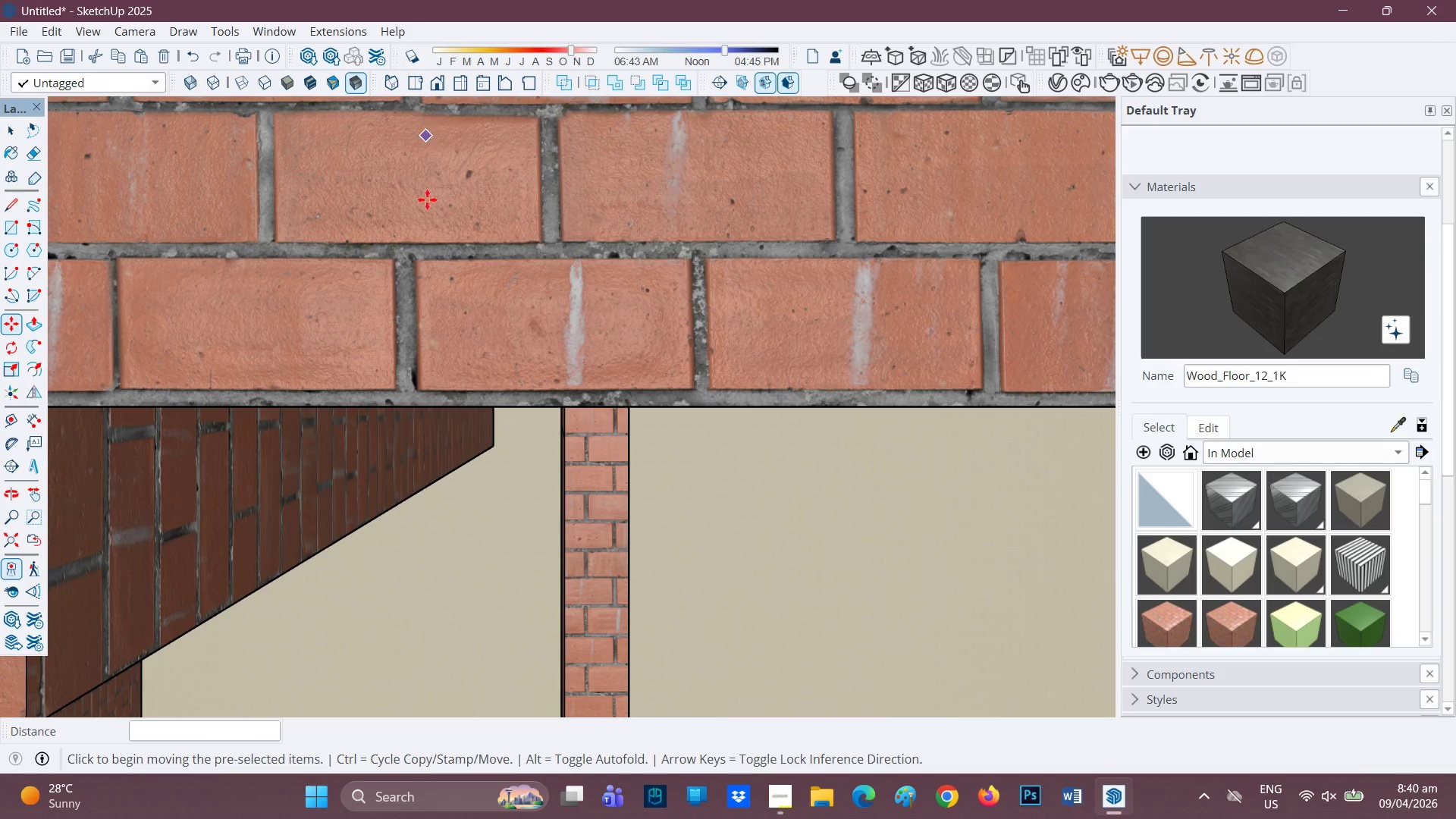 
scroll: coordinate [585, 537], scroll_direction: down, amount: 15.0
 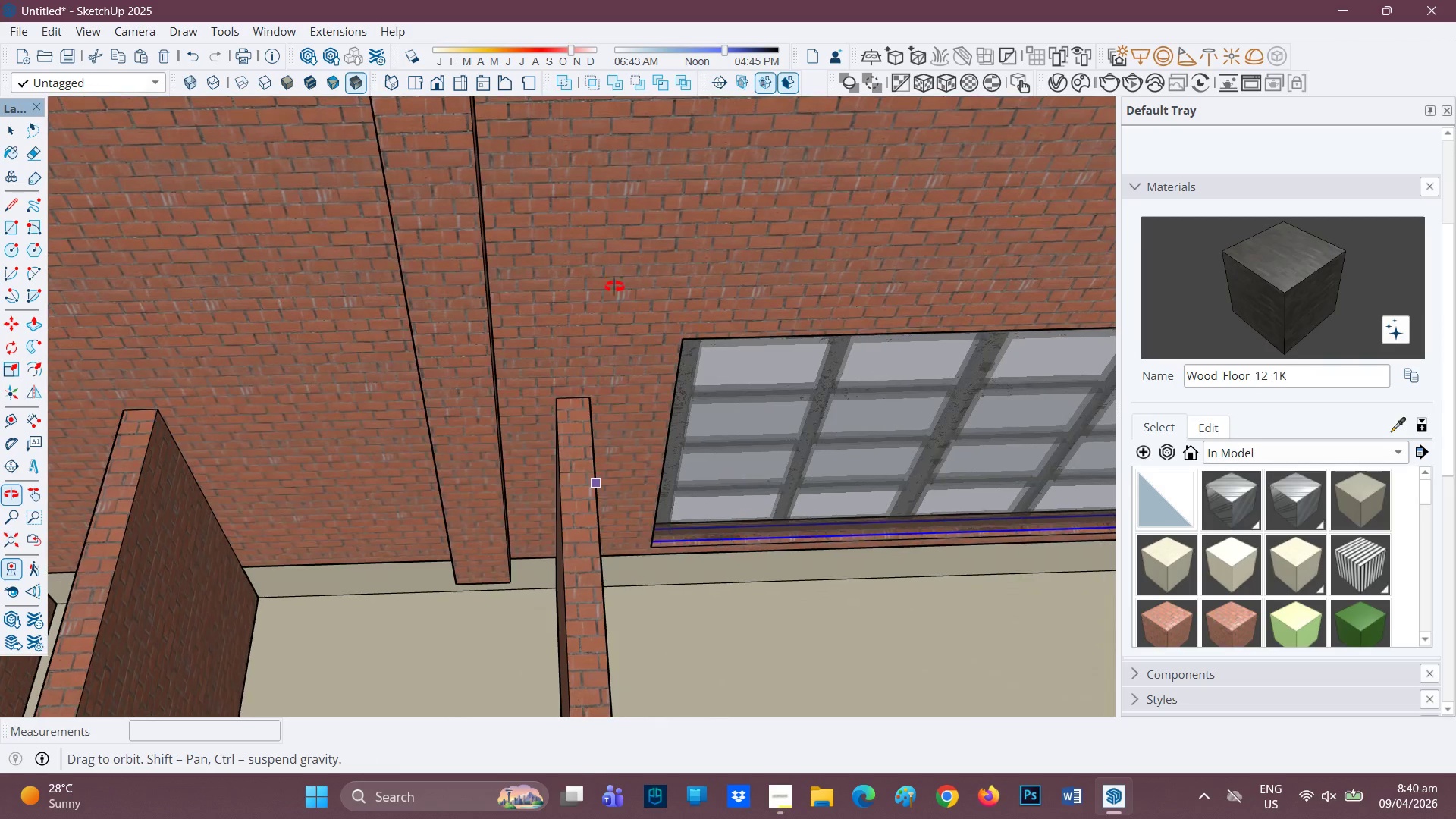 
key(Space)
 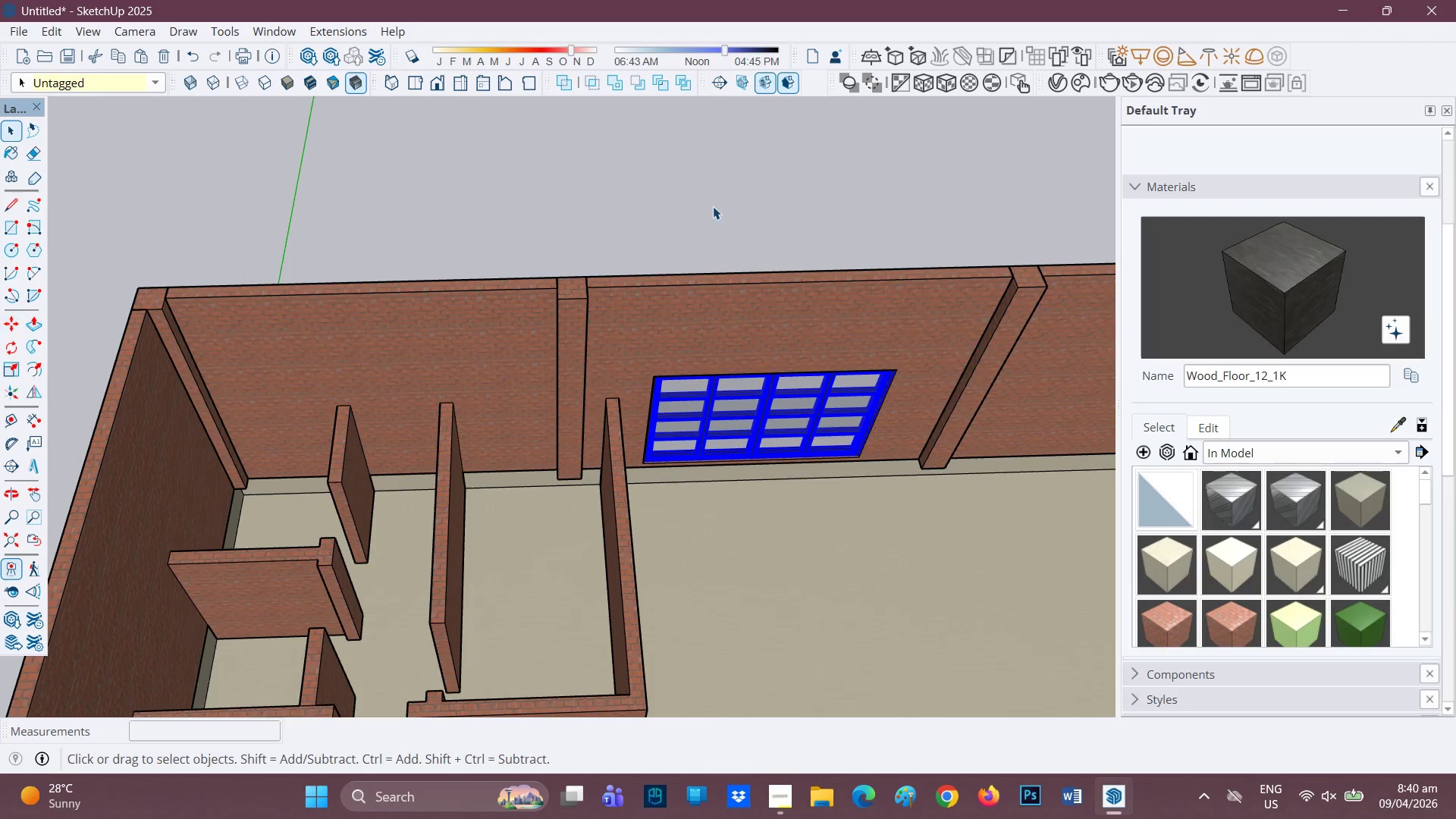 
scroll: coordinate [665, 336], scroll_direction: down, amount: 19.0
 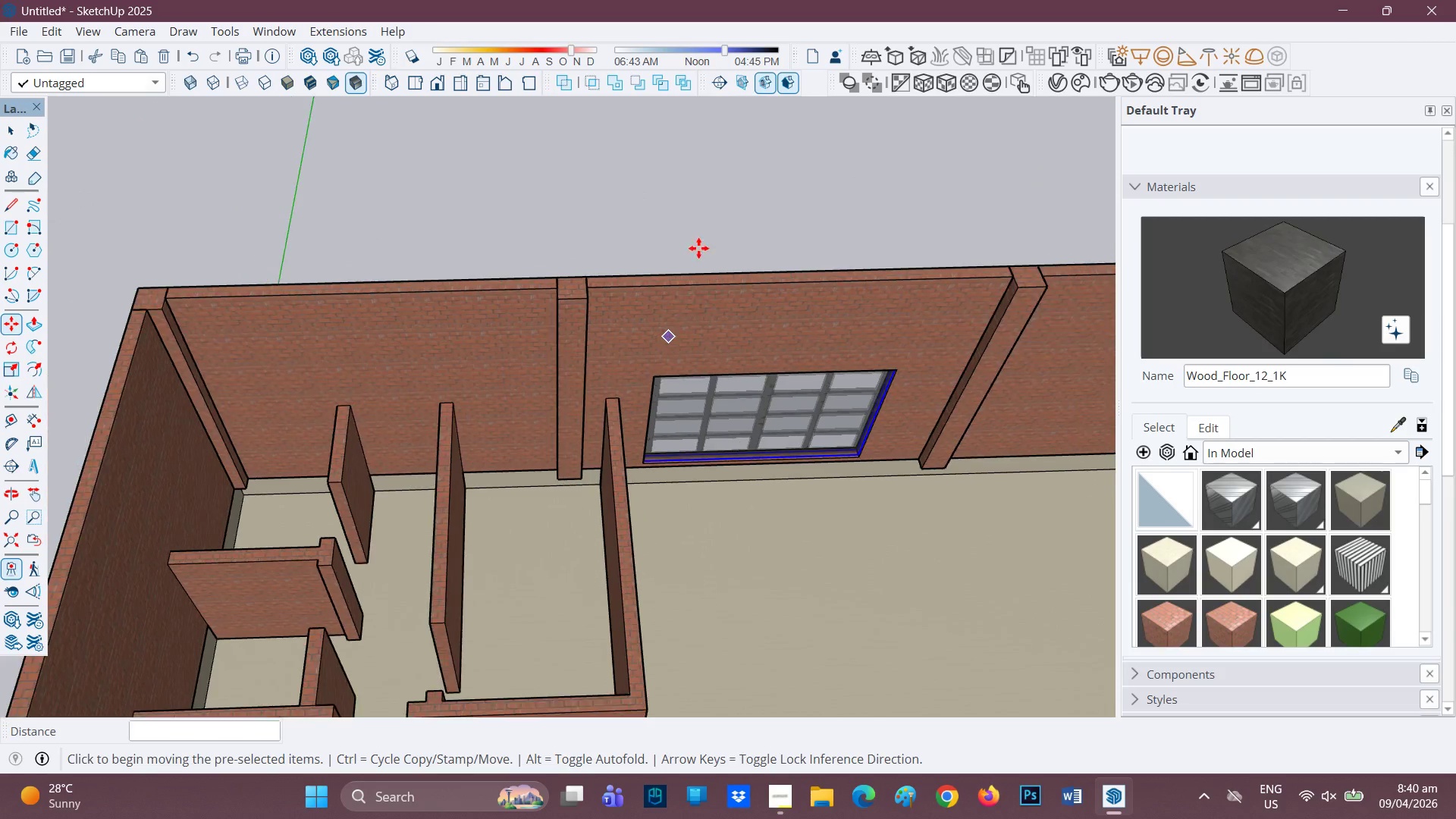 
left_click([713, 206])
 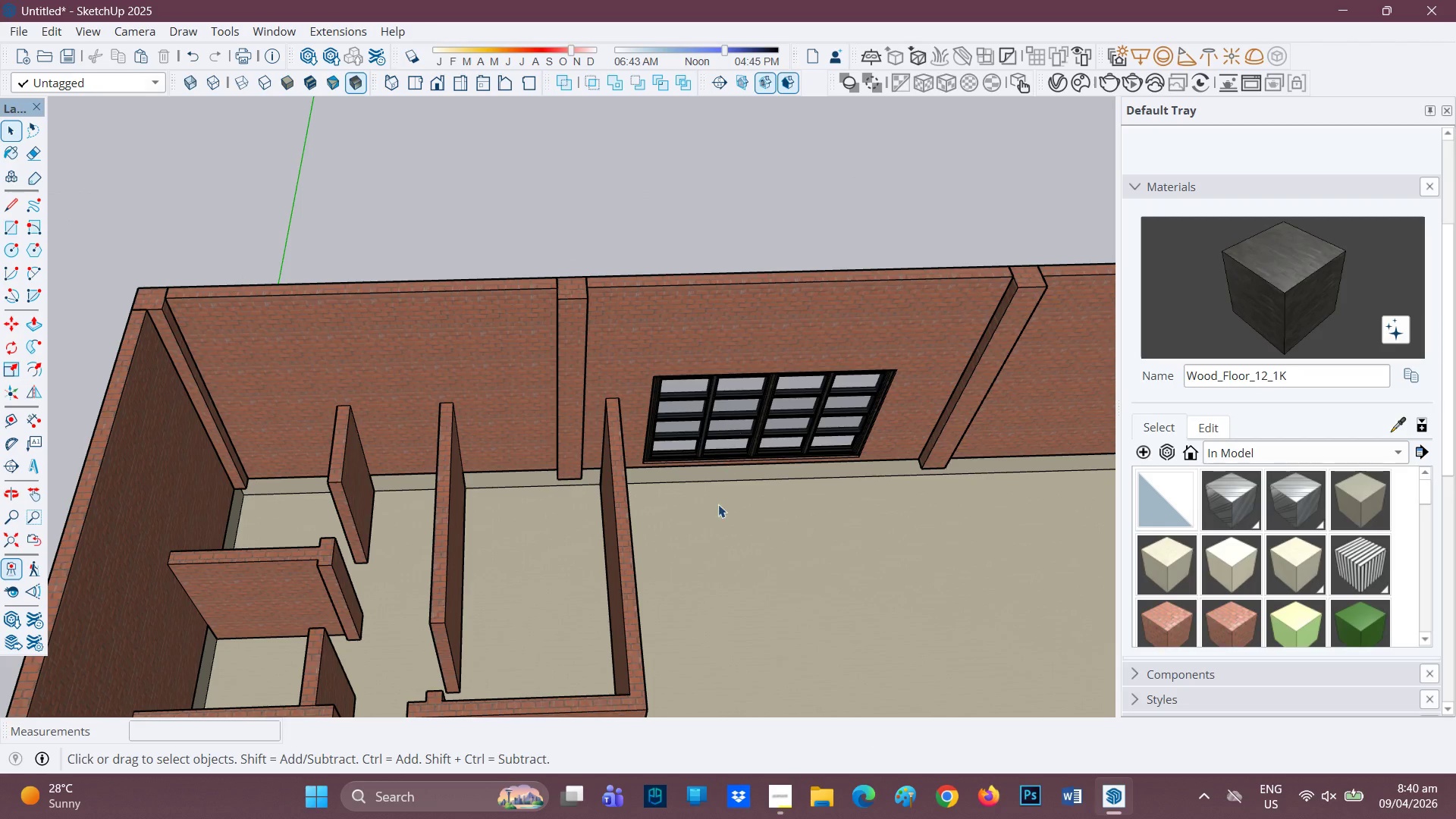 
scroll: coordinate [1210, 628], scroll_direction: down, amount: 25.0
 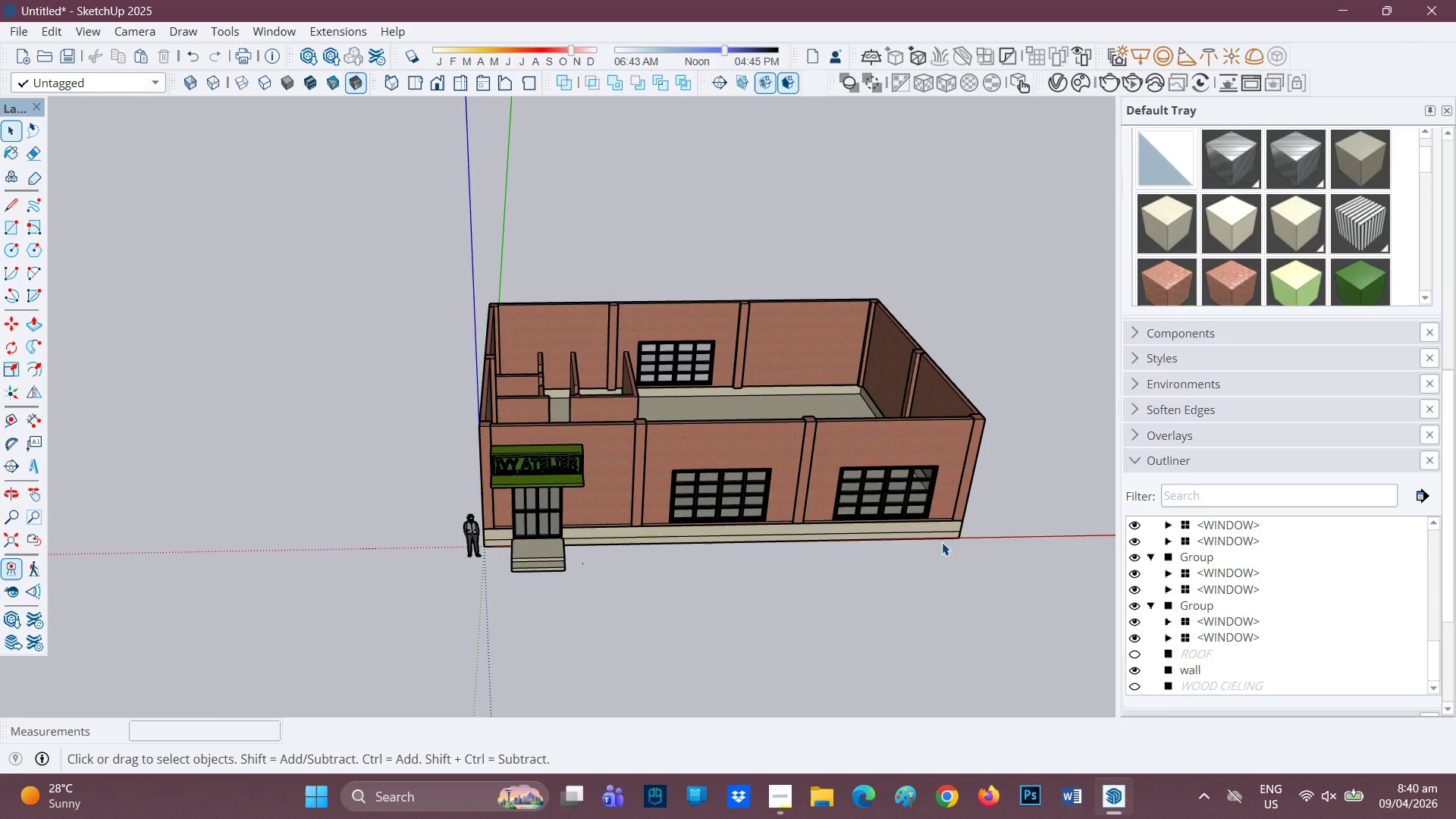 
scroll: coordinate [833, 512], scroll_direction: down, amount: 2.0
 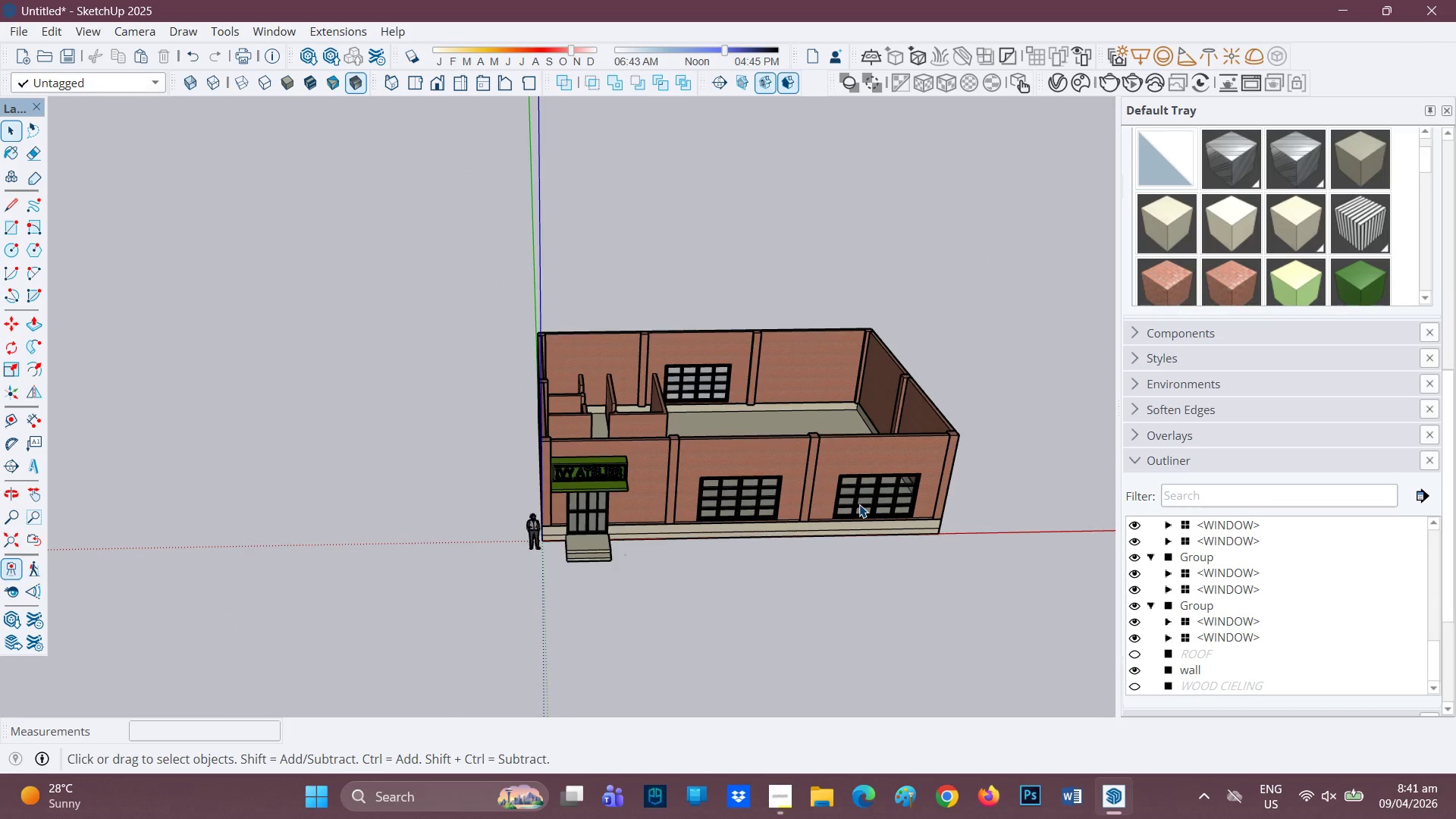 
left_click([859, 504])
 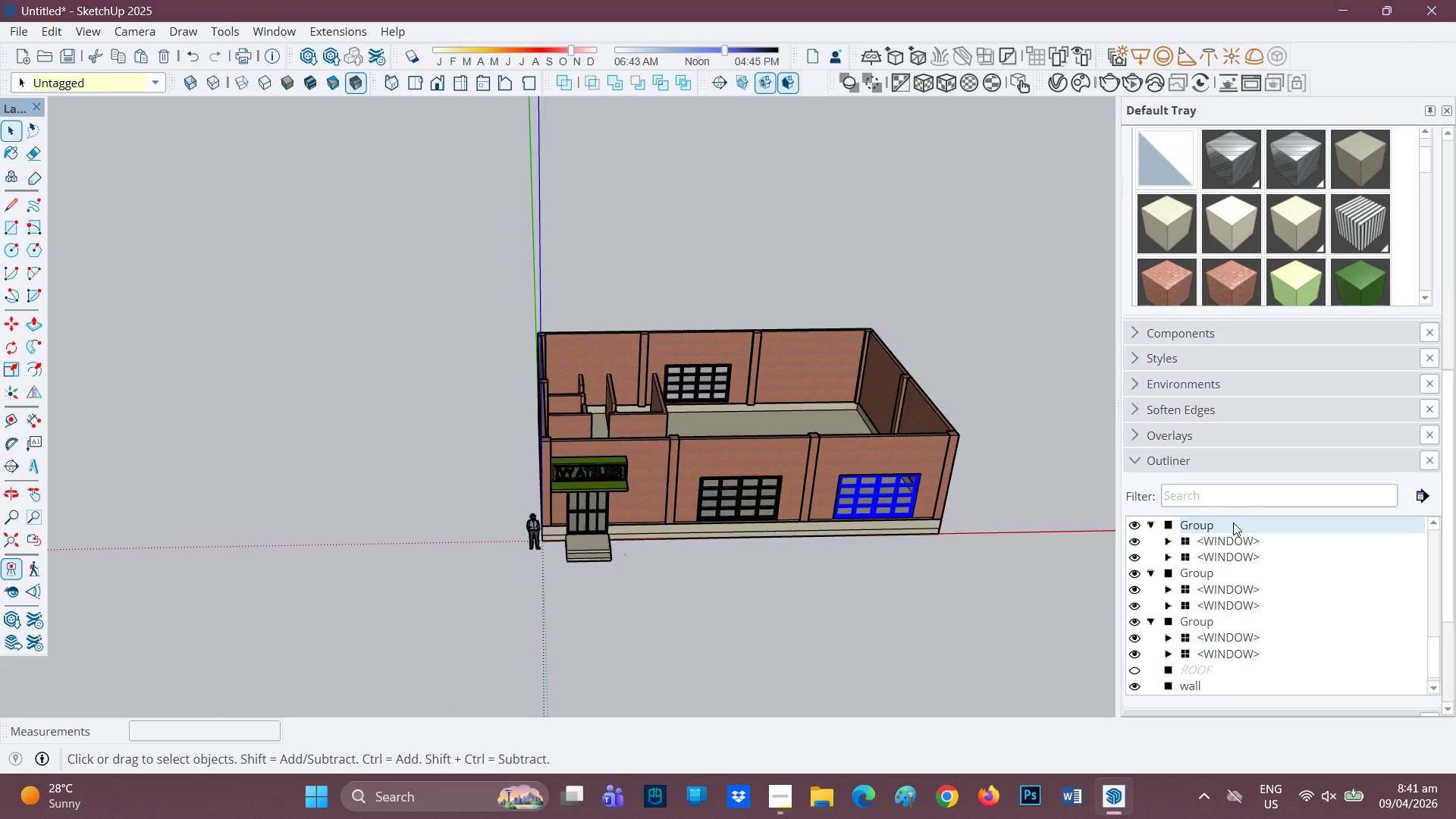 
left_click([1228, 529])
 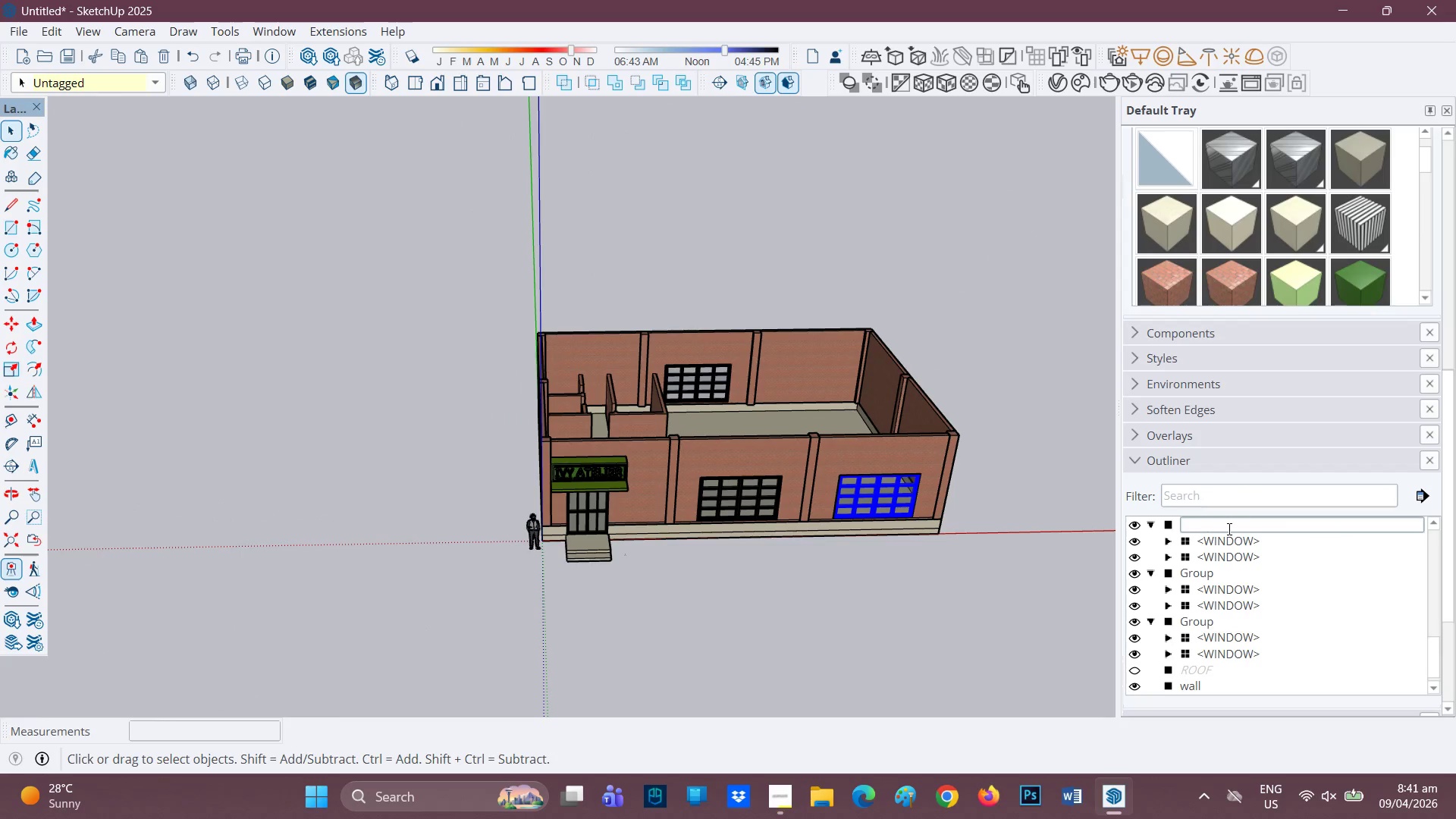 
type(WINDOW)
 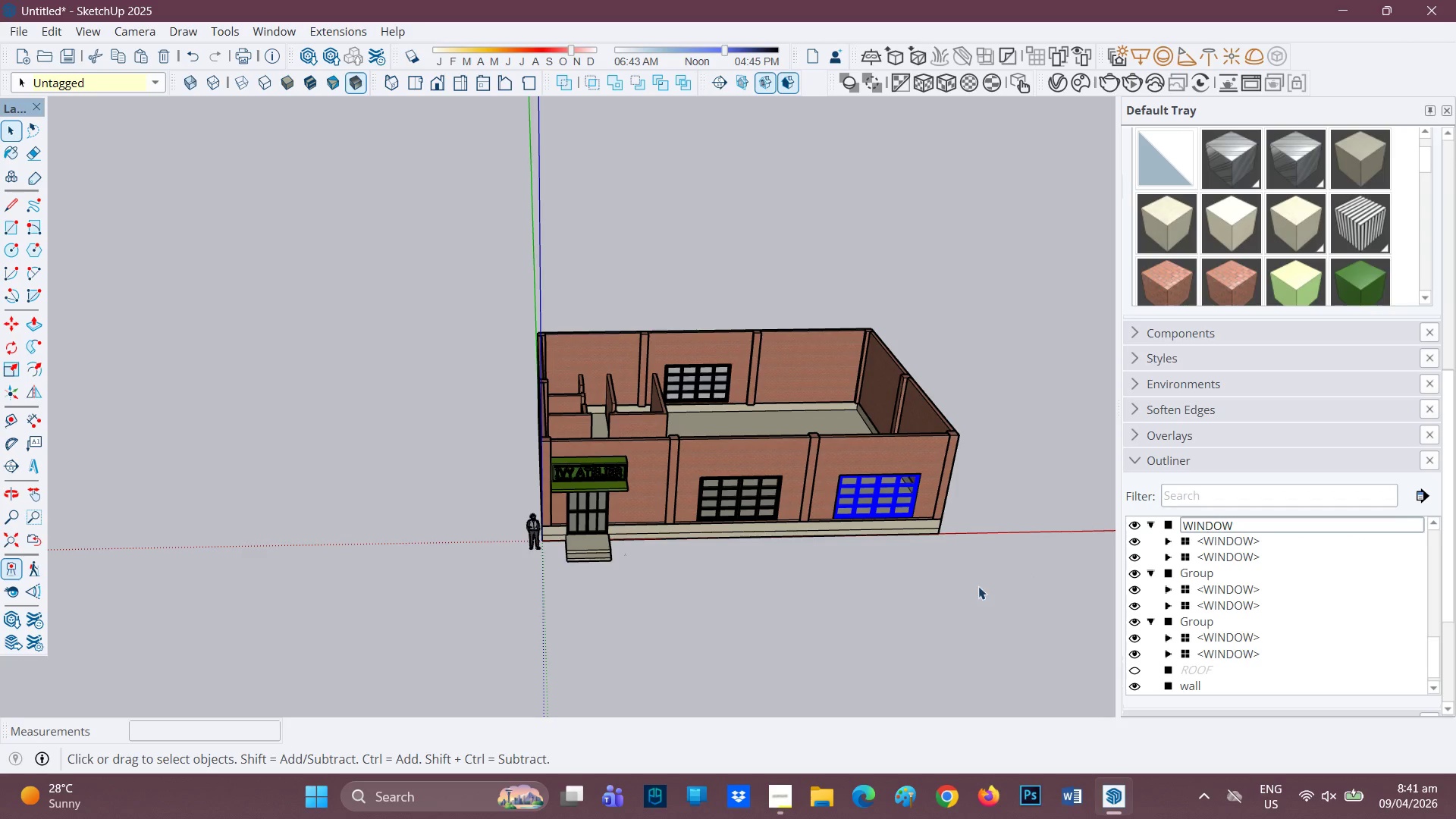 
key(Space)
 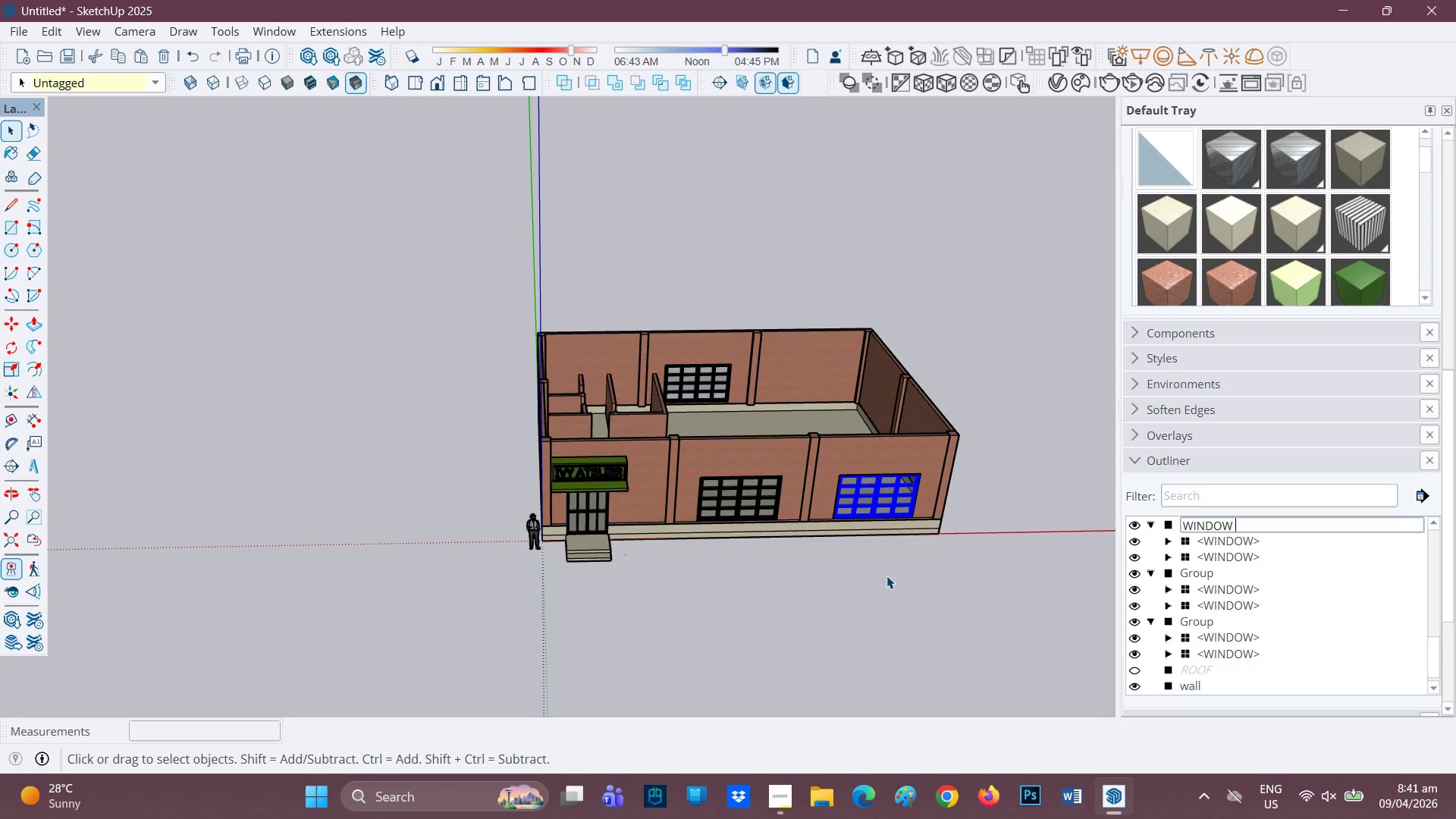 
left_click([886, 575])
 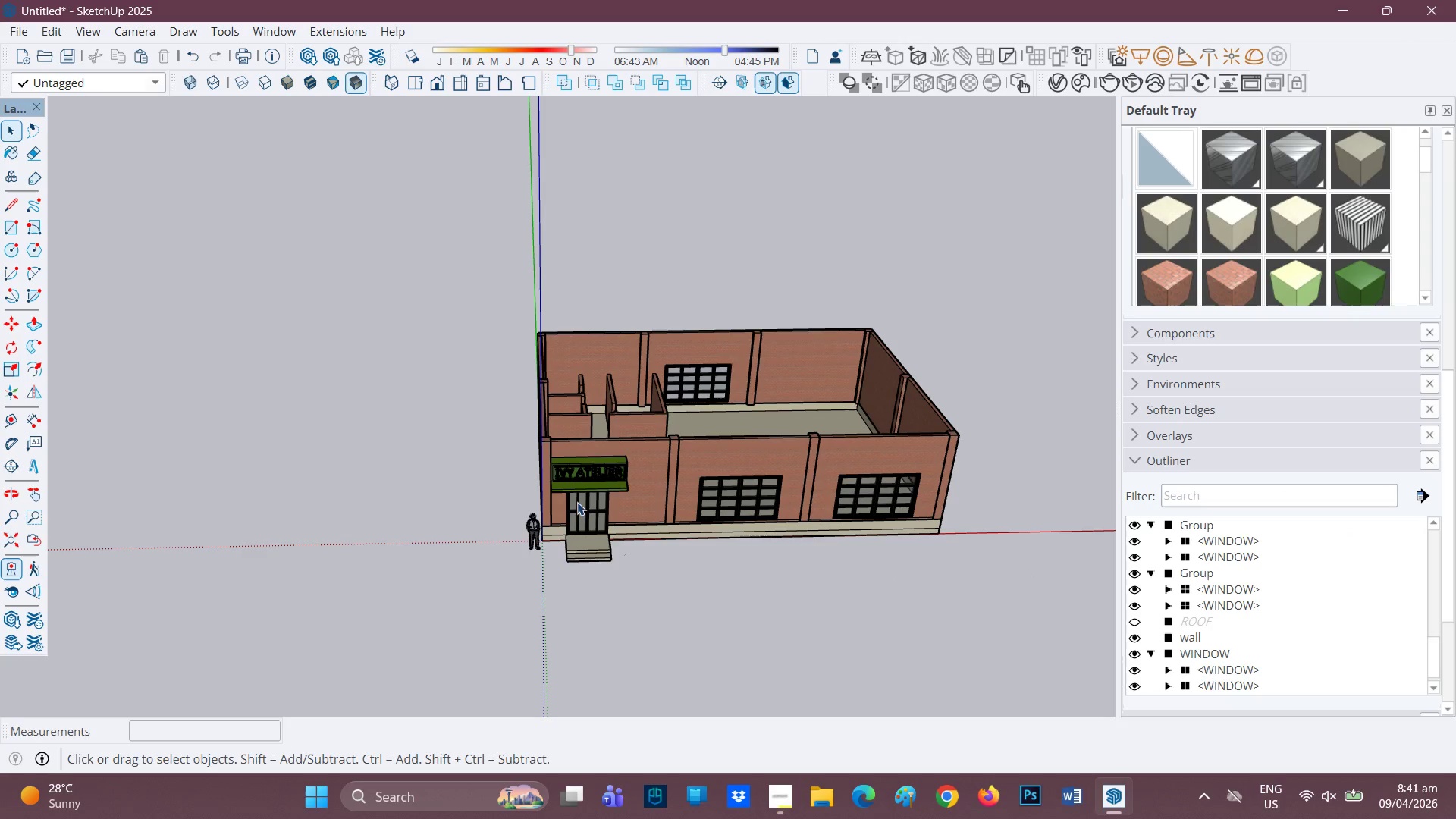 
left_click([588, 507])
 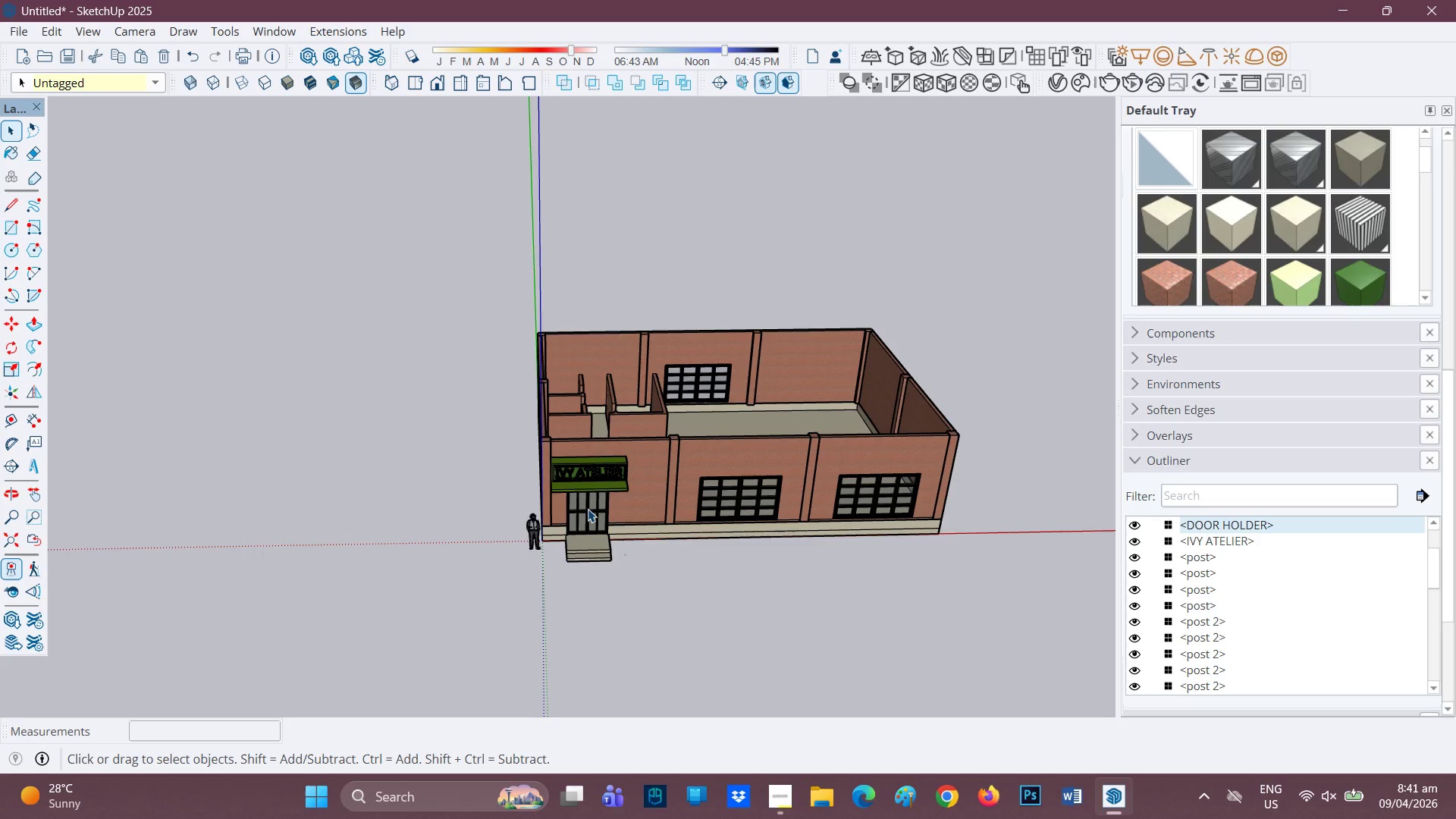 
scroll: coordinate [620, 510], scroll_direction: up, amount: 1.0
 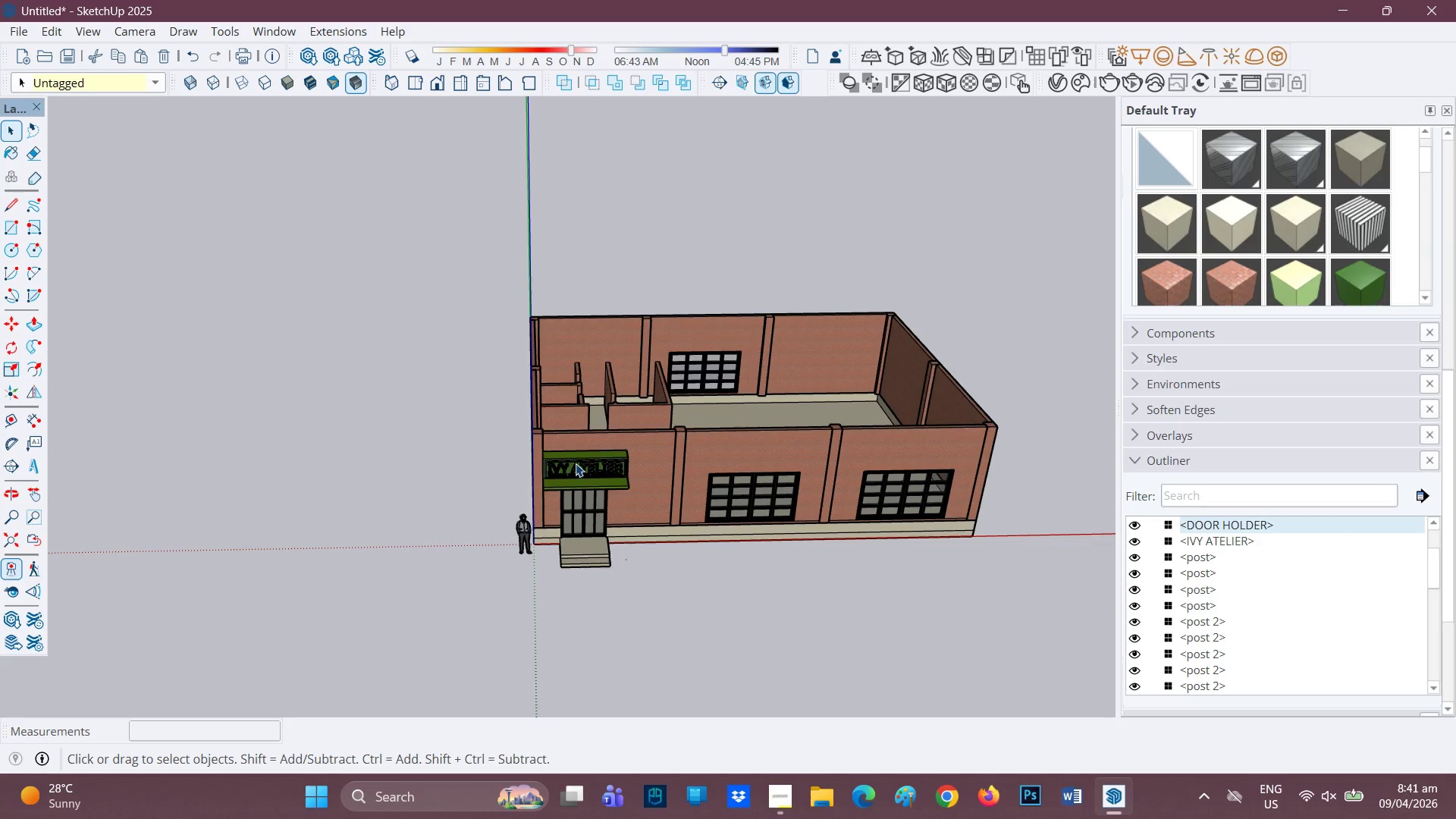 
left_click([578, 464])
 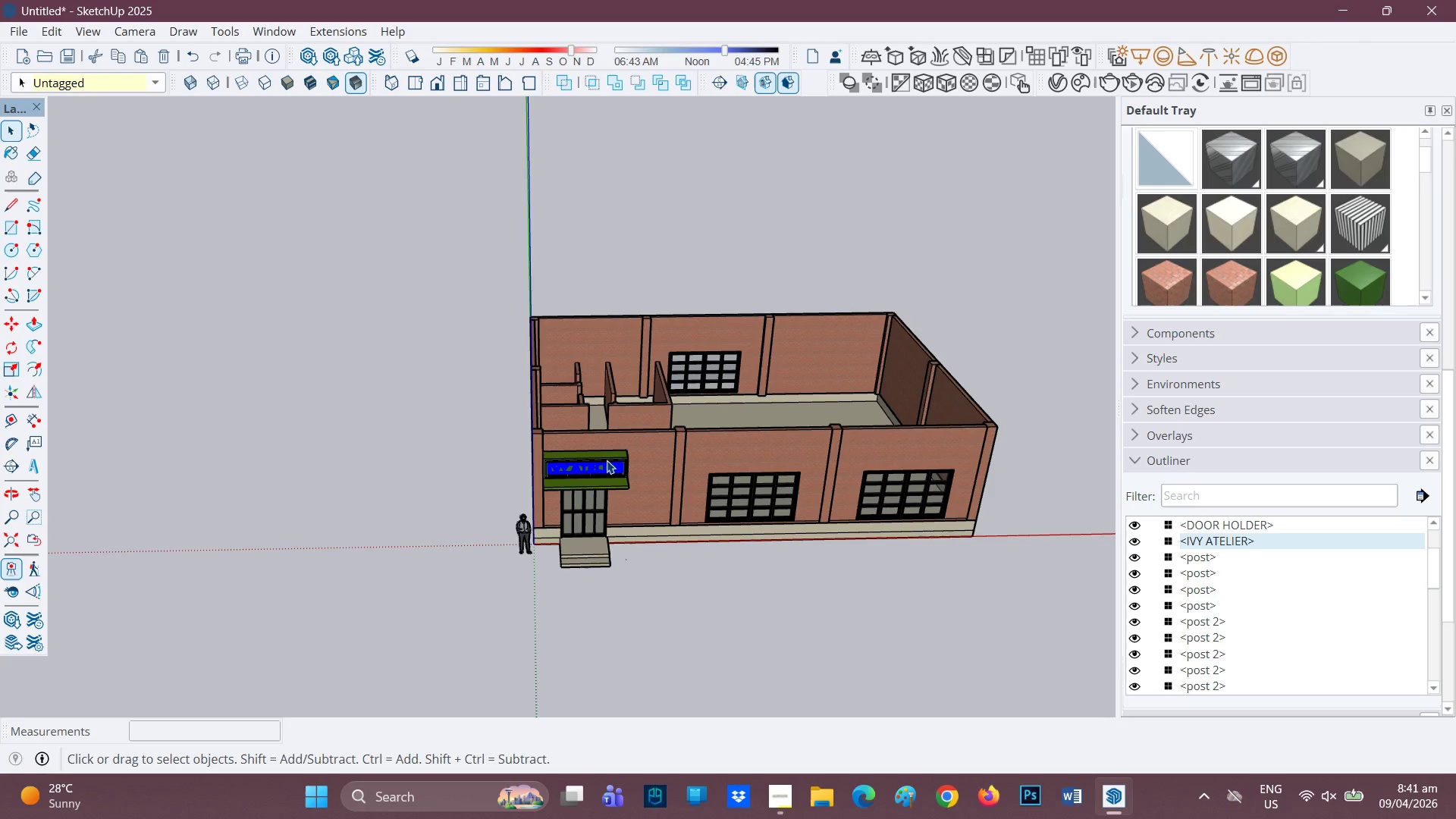 
left_click([598, 456])
 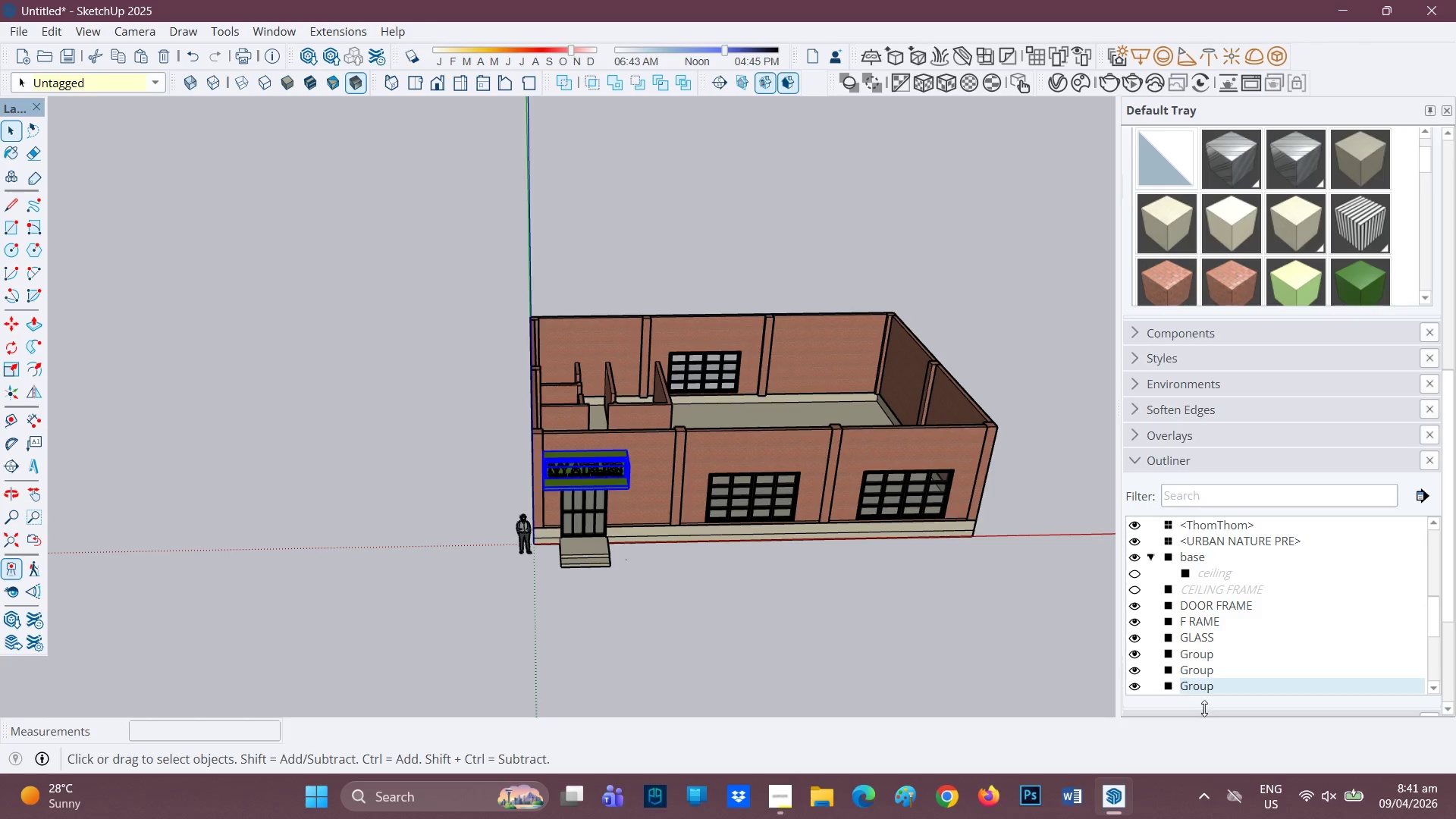 
left_click([1219, 687])
 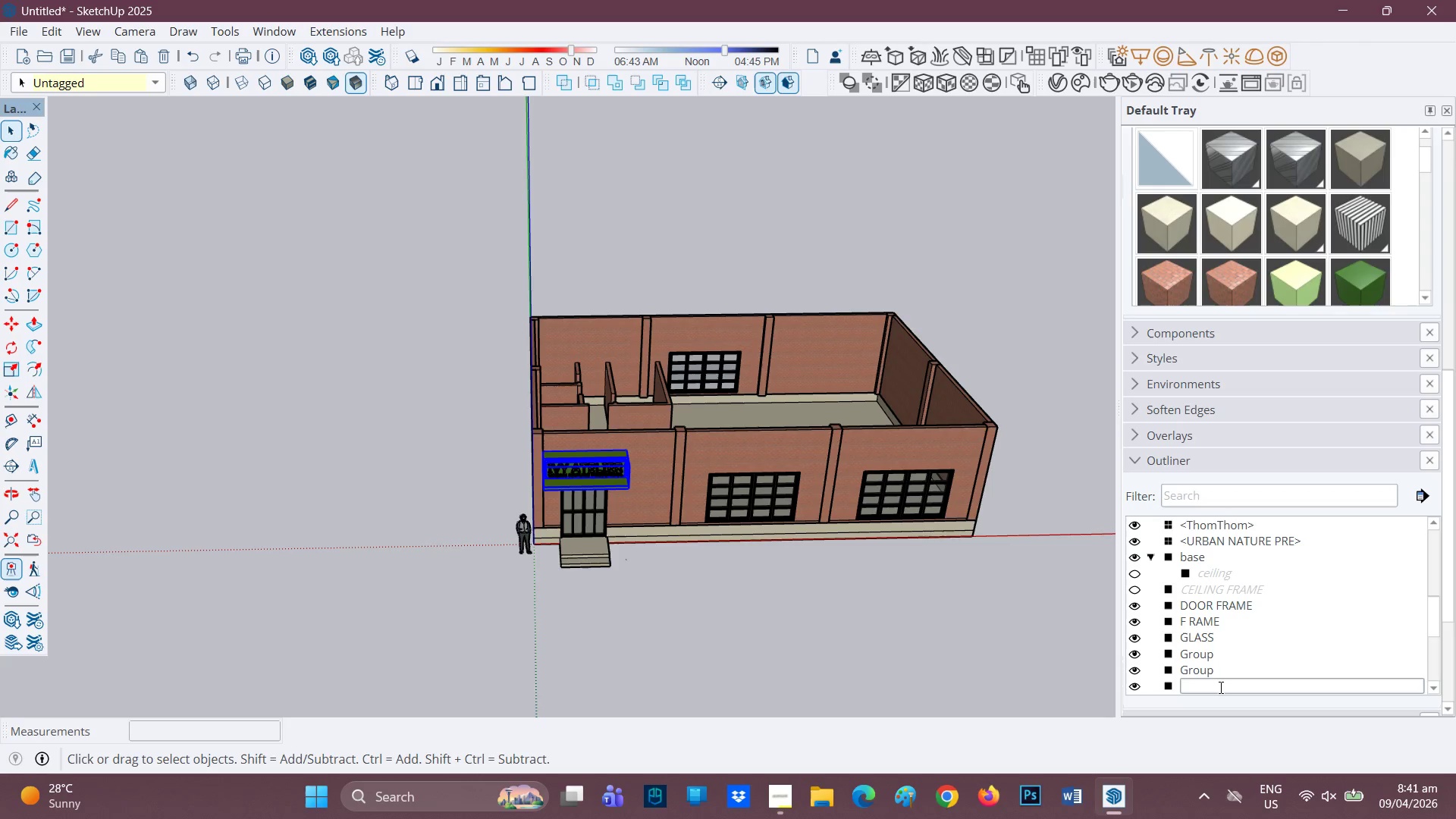 
wait(28.03)
 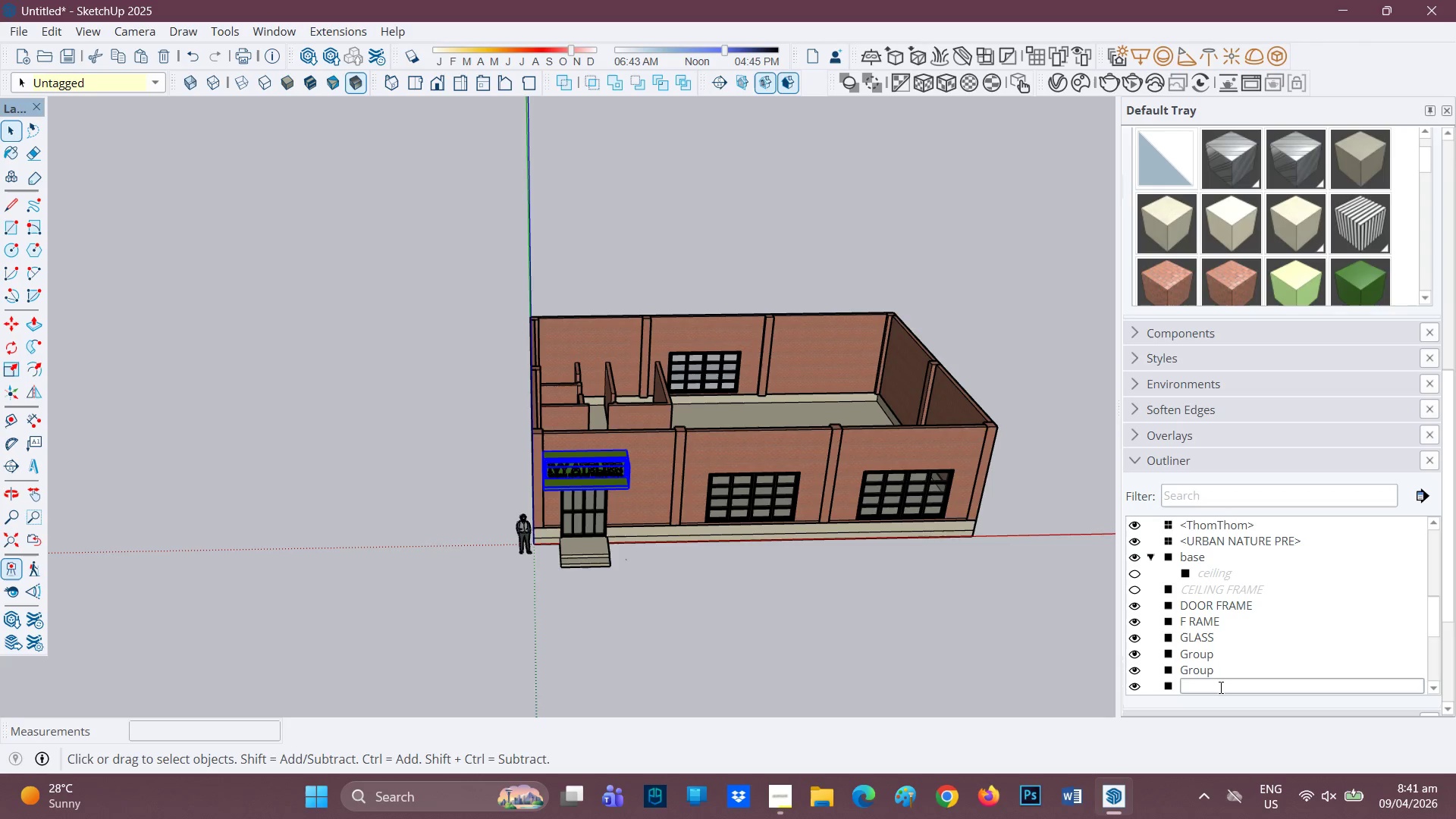 
type(AWING SIGN)
 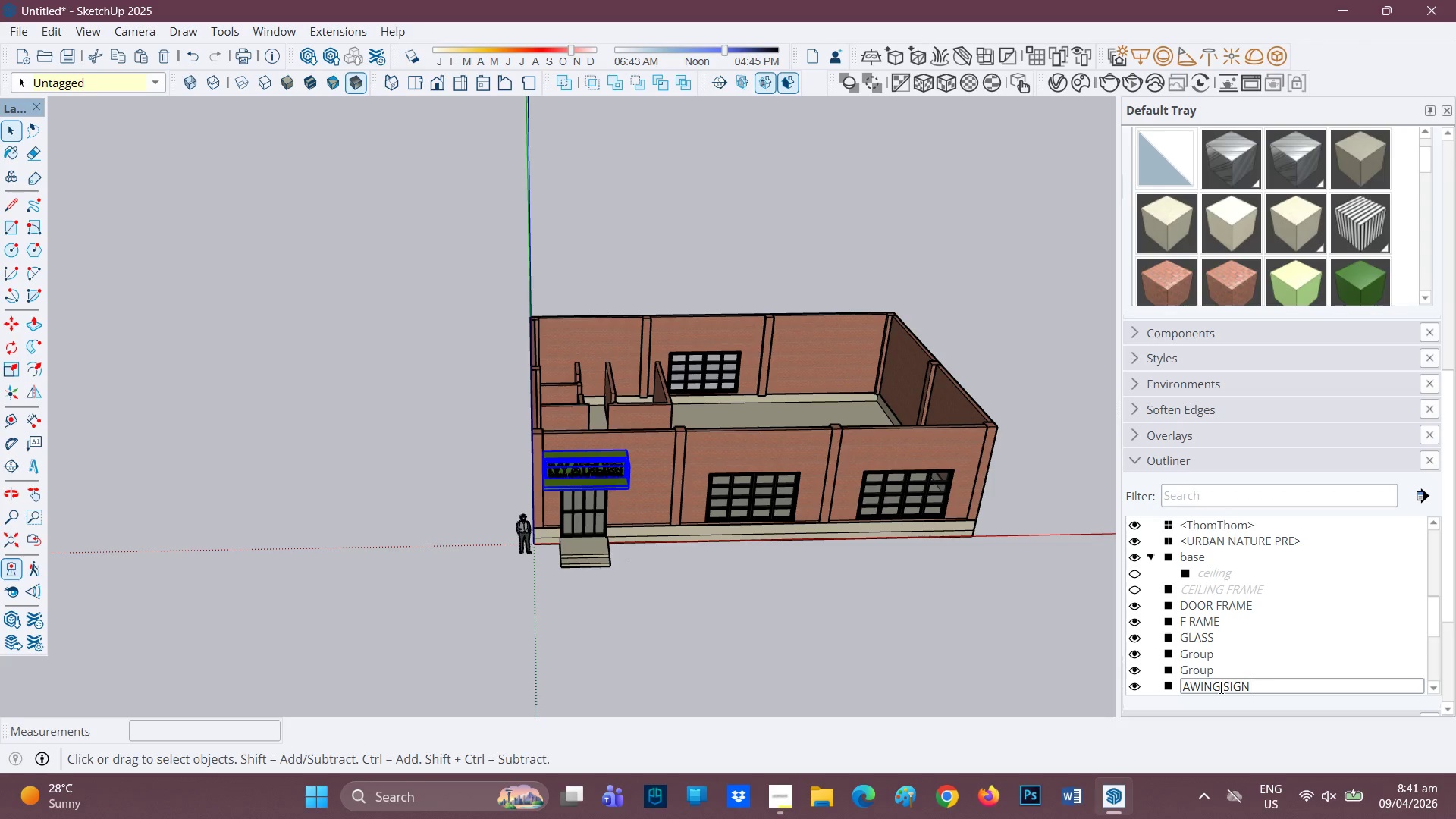 
type(AGE)
 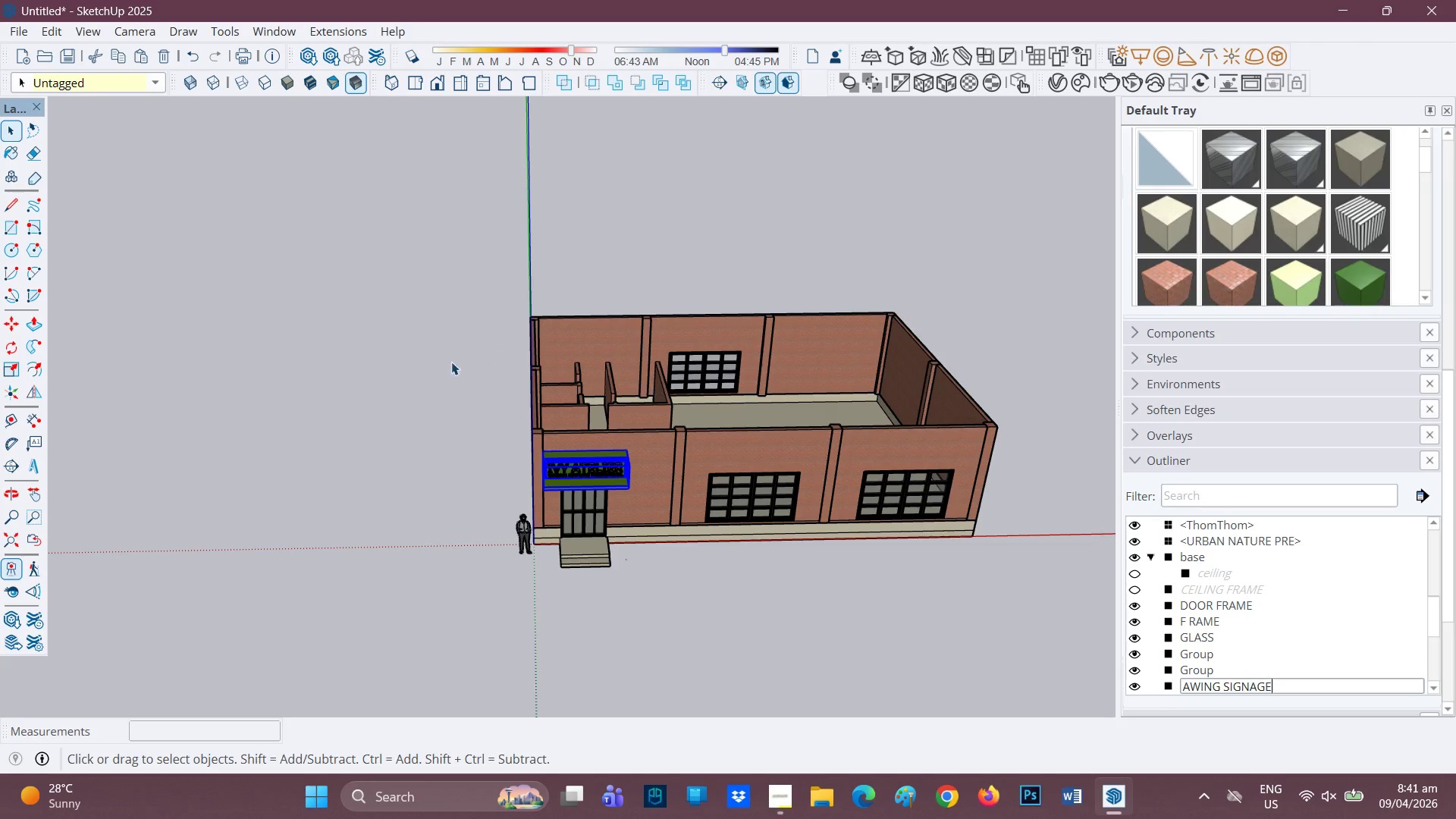 
left_click([374, 479])
 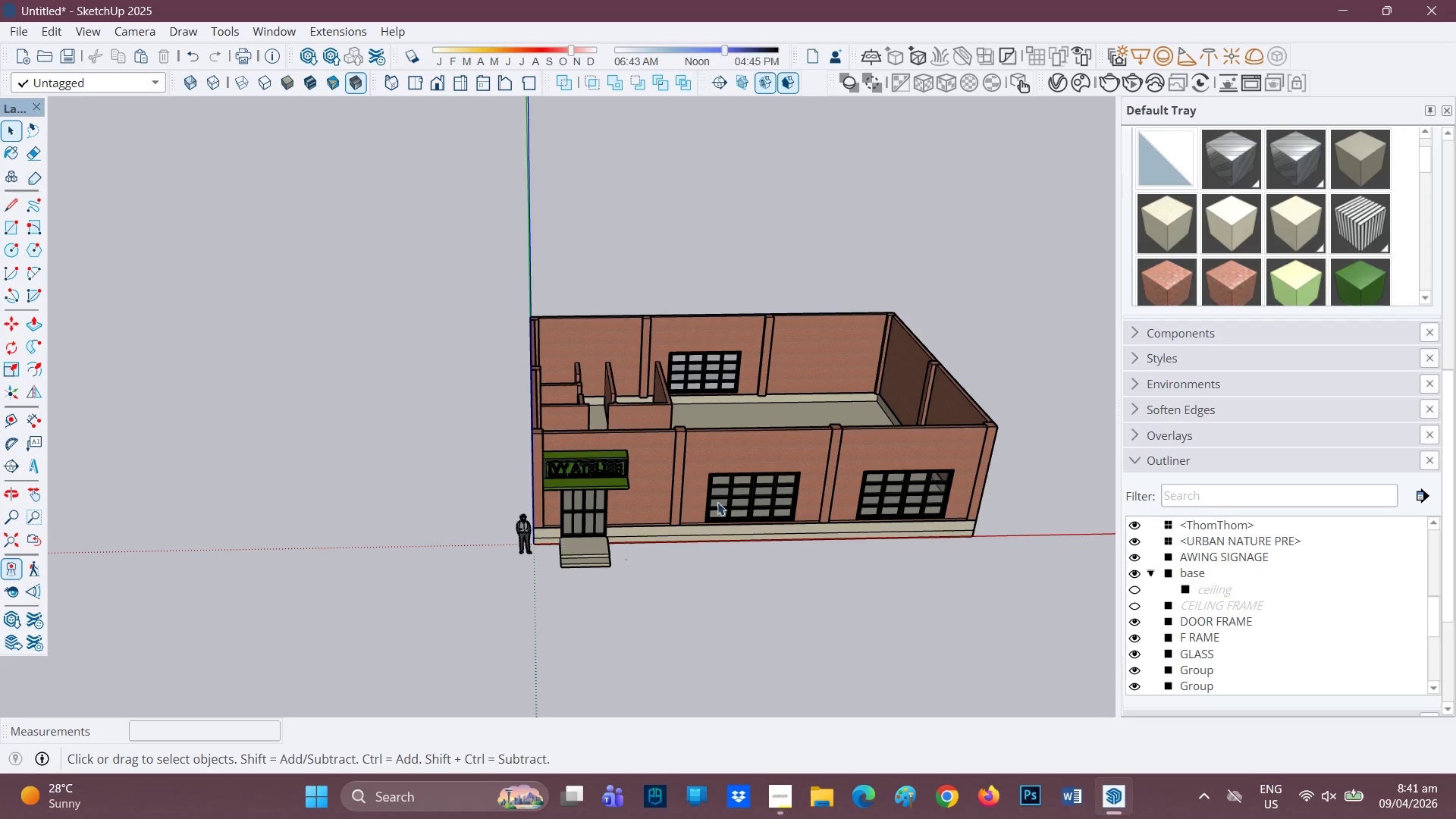 
scroll: coordinate [654, 557], scroll_direction: up, amount: 4.0
 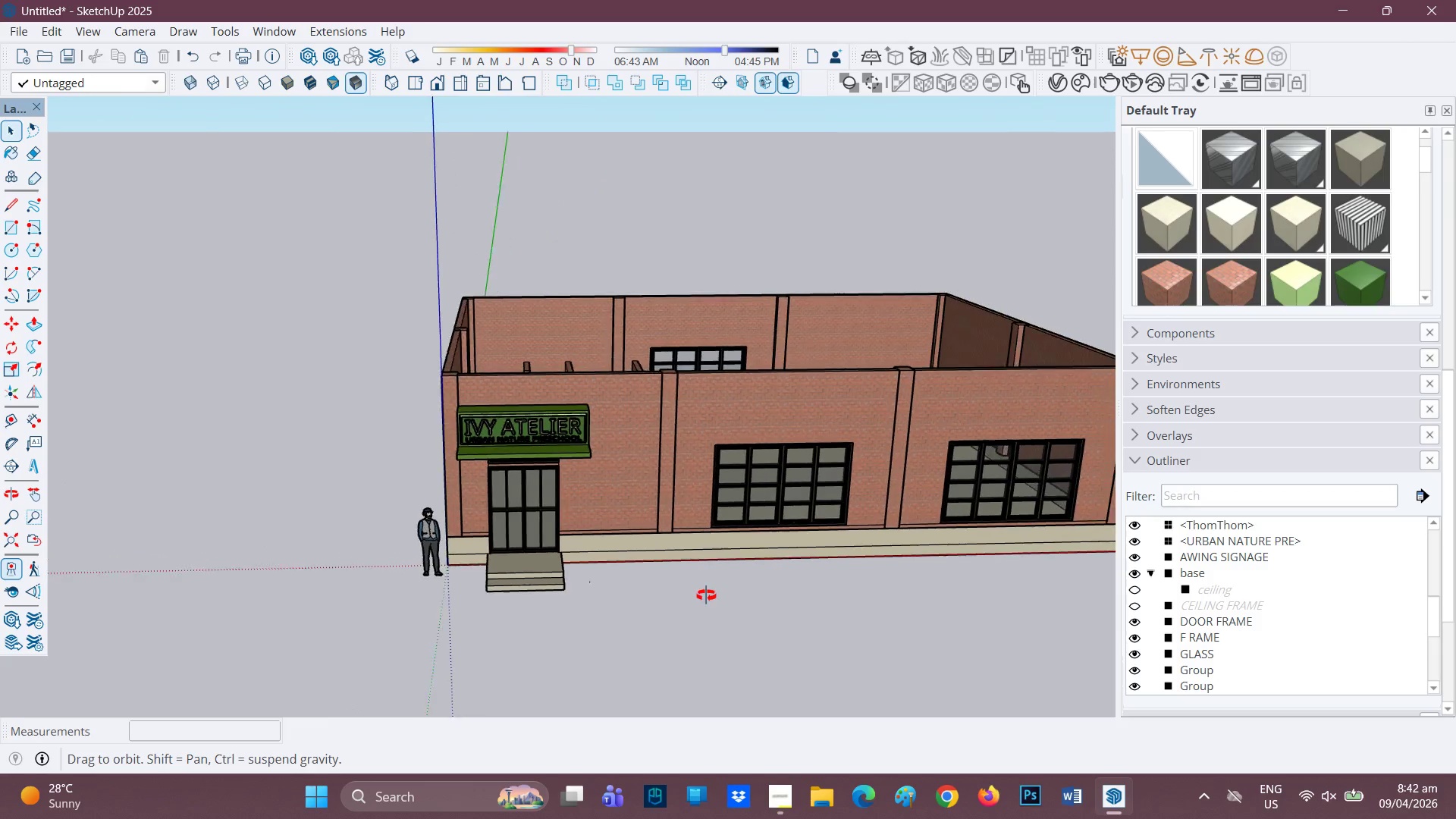 
scroll: coordinate [847, 540], scroll_direction: down, amount: 7.0
 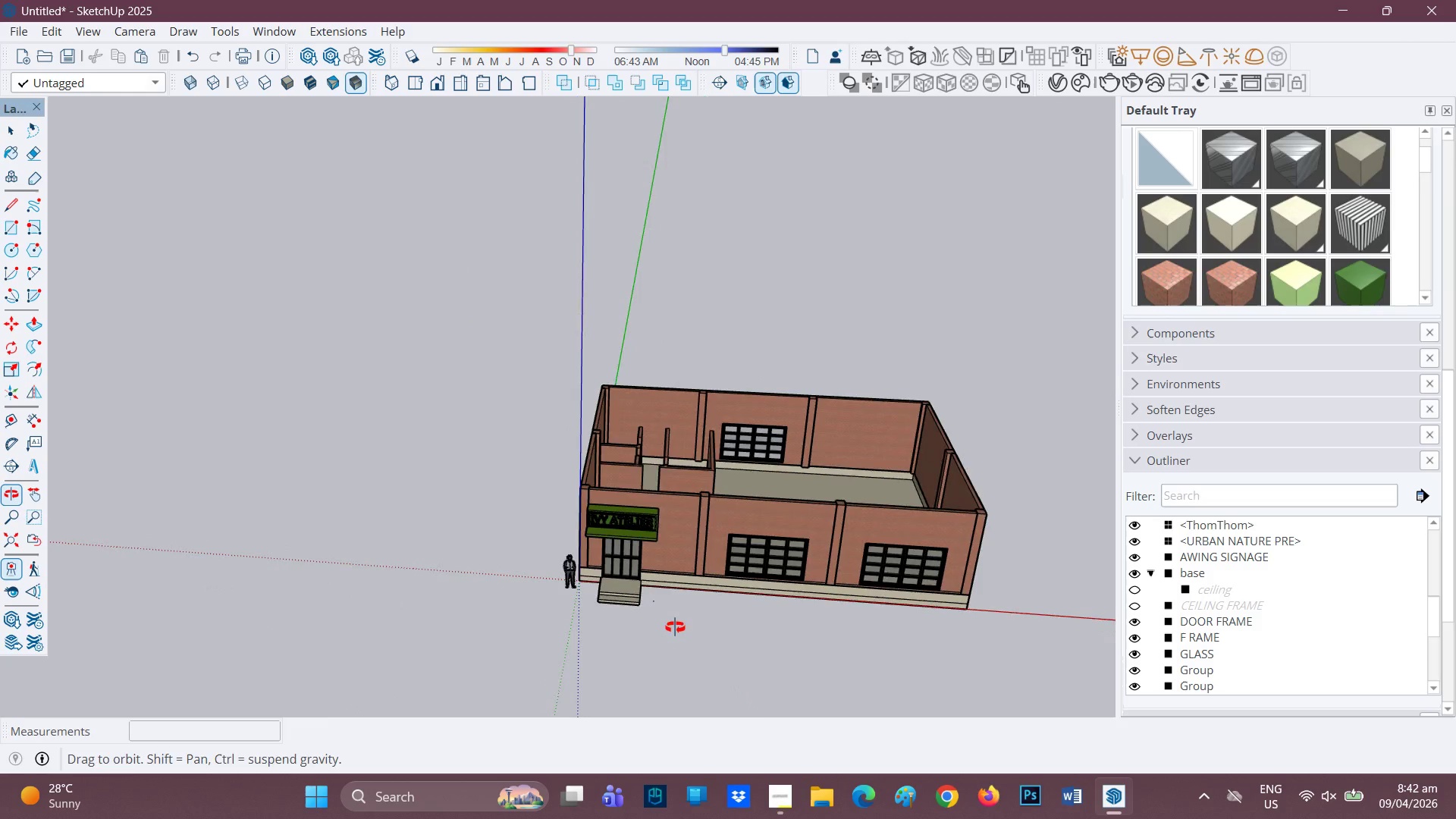 
scroll: coordinate [544, 601], scroll_direction: up, amount: 6.0
 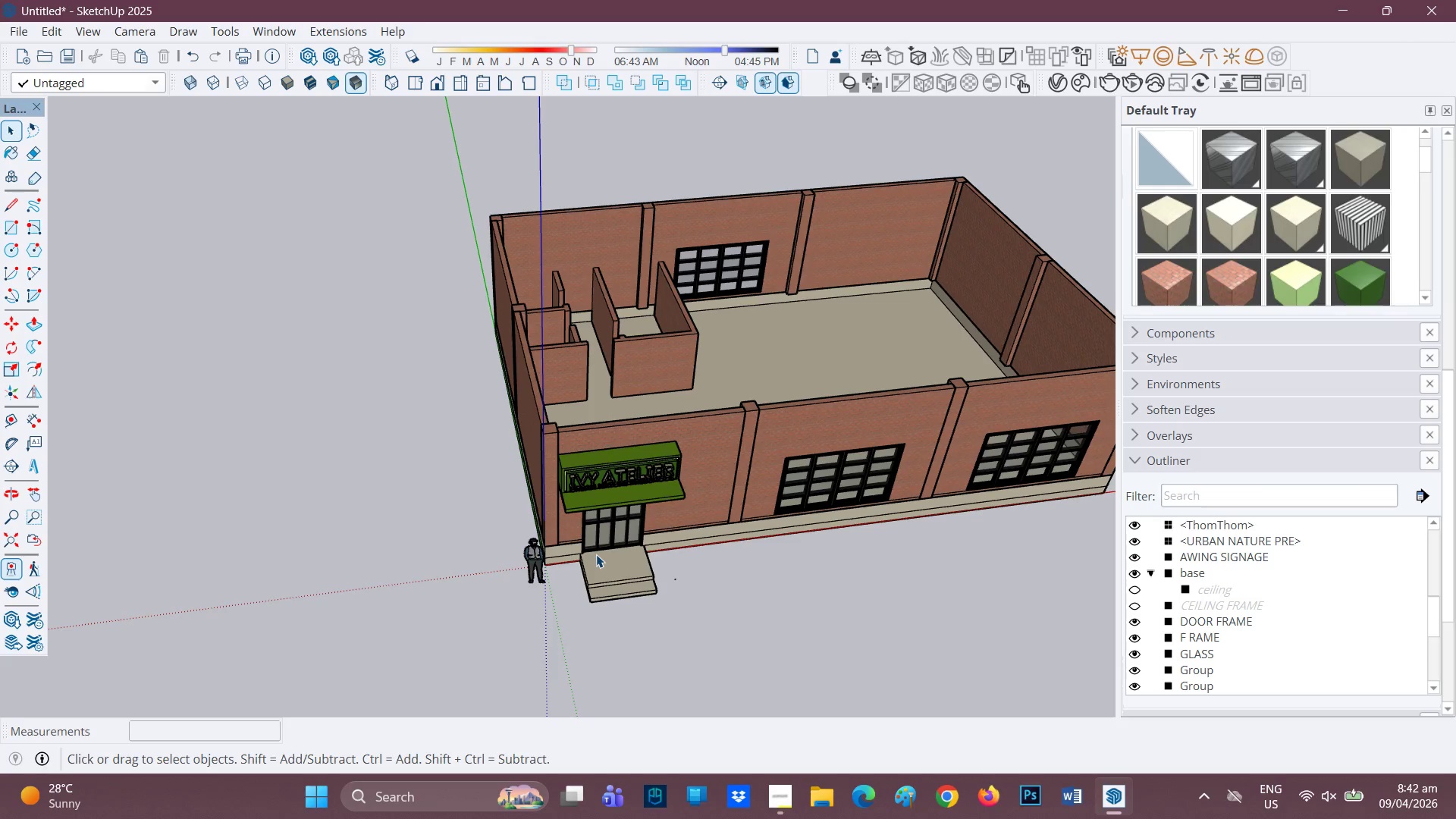 
scroll: coordinate [574, 563], scroll_direction: down, amount: 3.0
 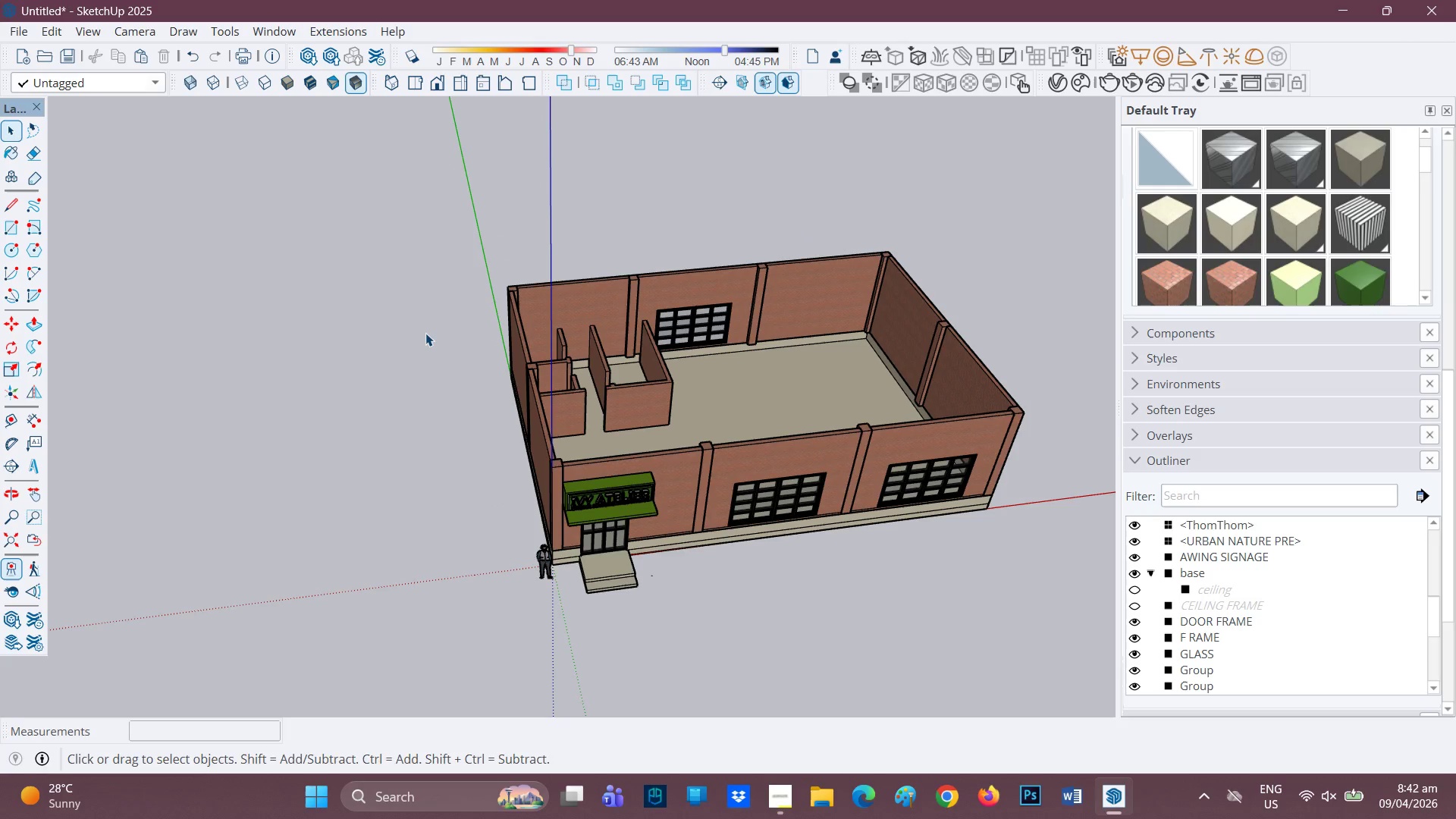 
key(R)
 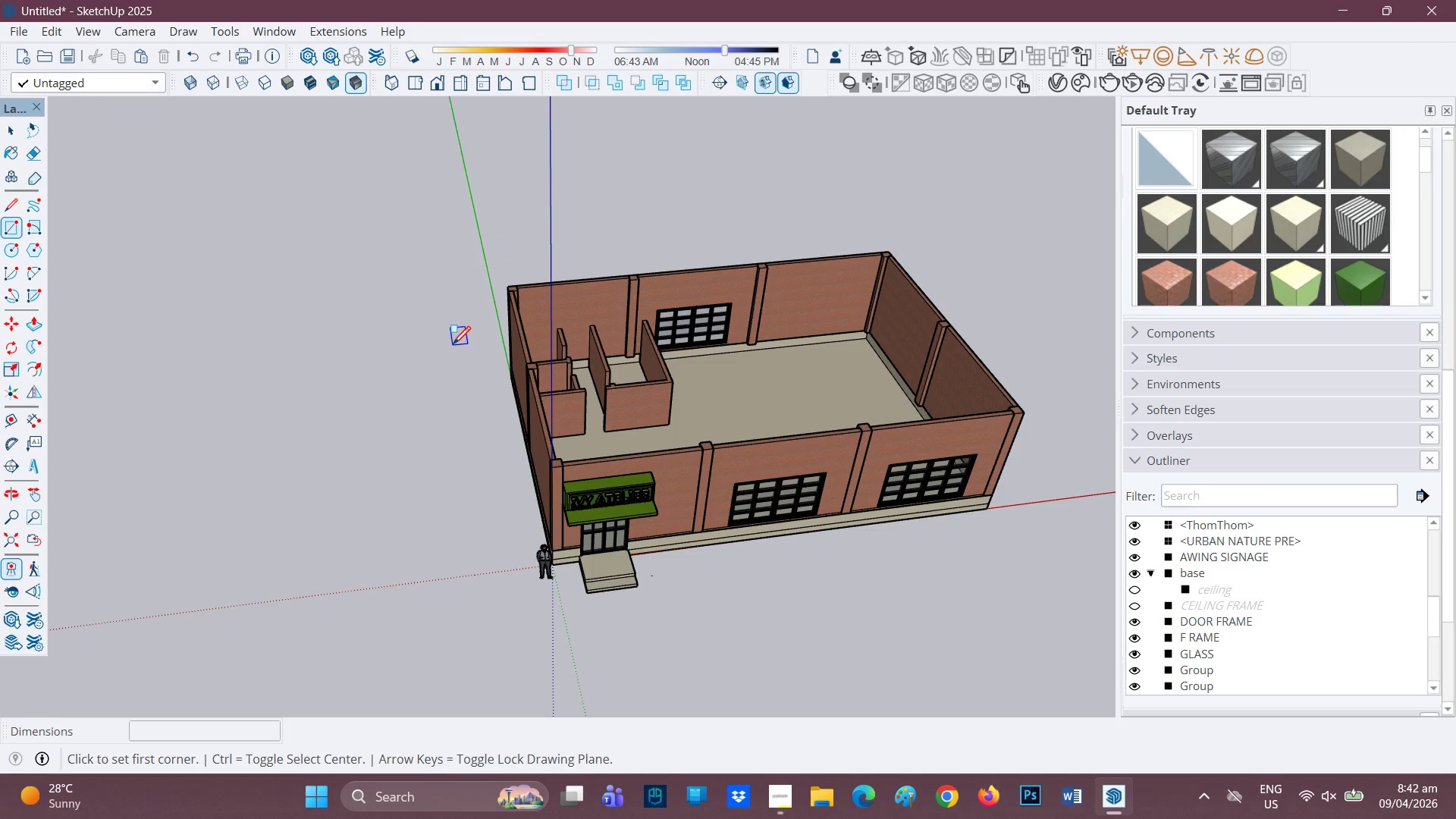 
left_click([445, 353])
 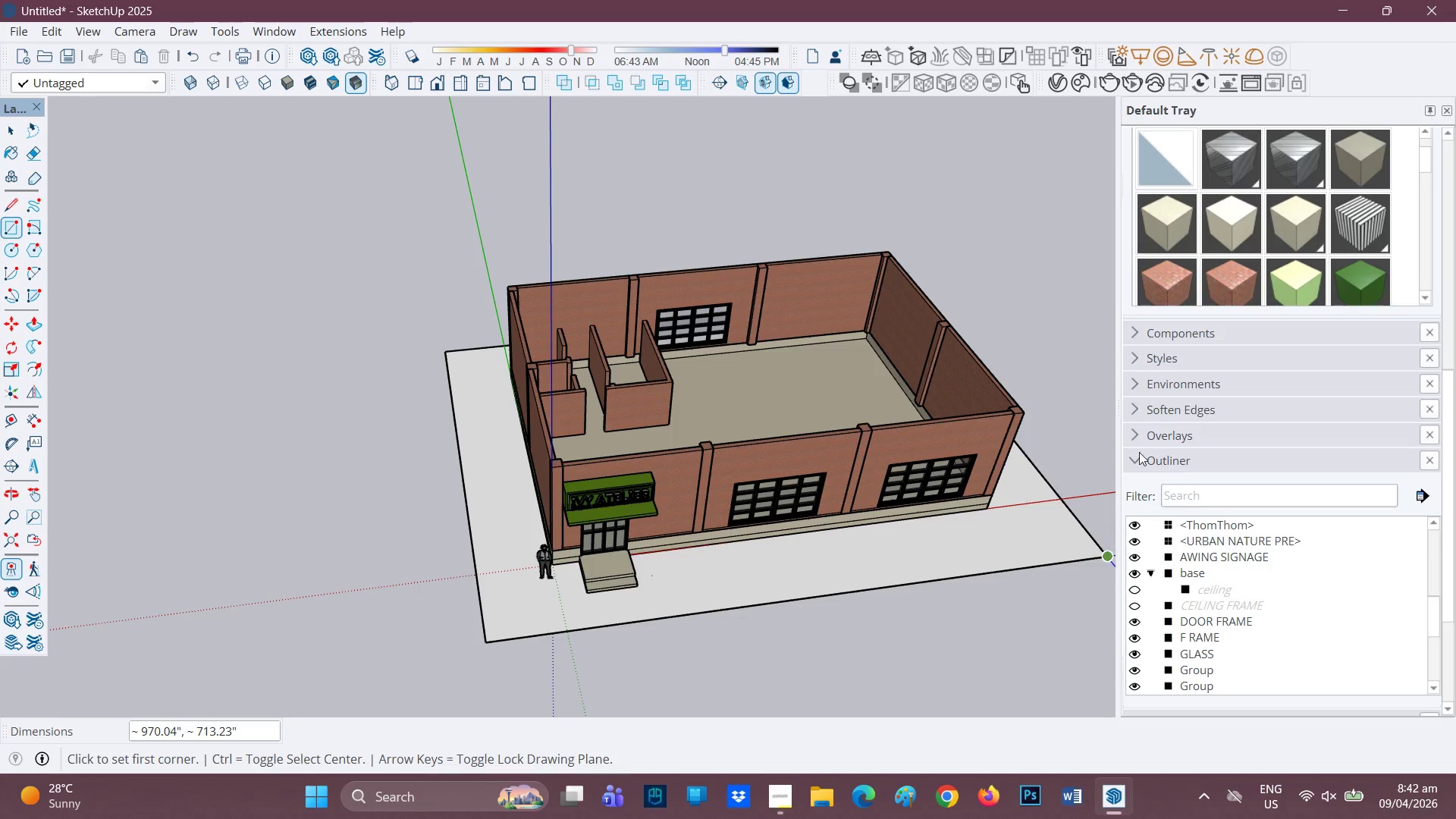 
wait(5.25)
 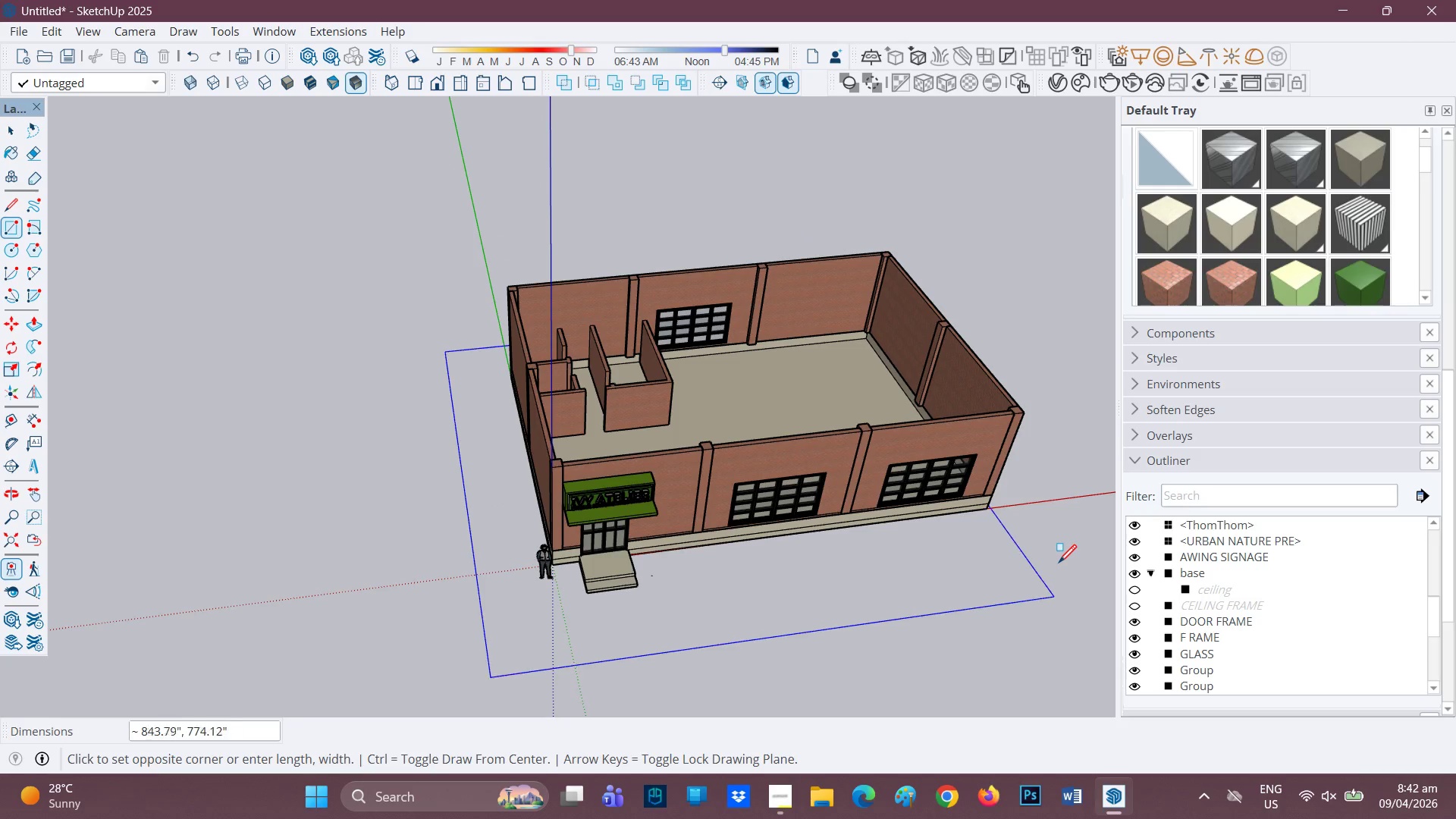 
scroll: coordinate [1107, 438], scroll_direction: down, amount: 1.0
 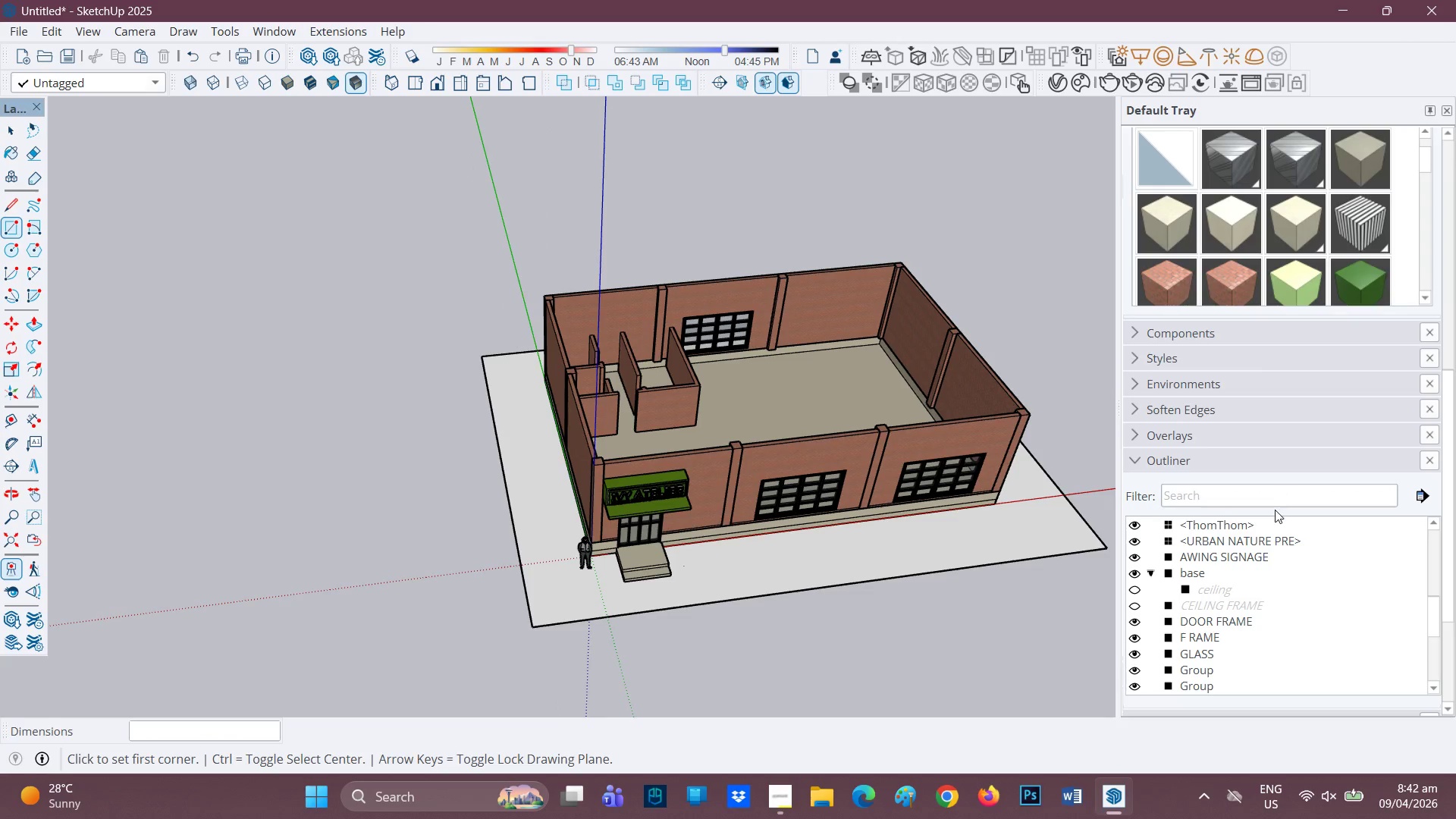 
scroll: coordinate [1275, 515], scroll_direction: up, amount: 1.0
 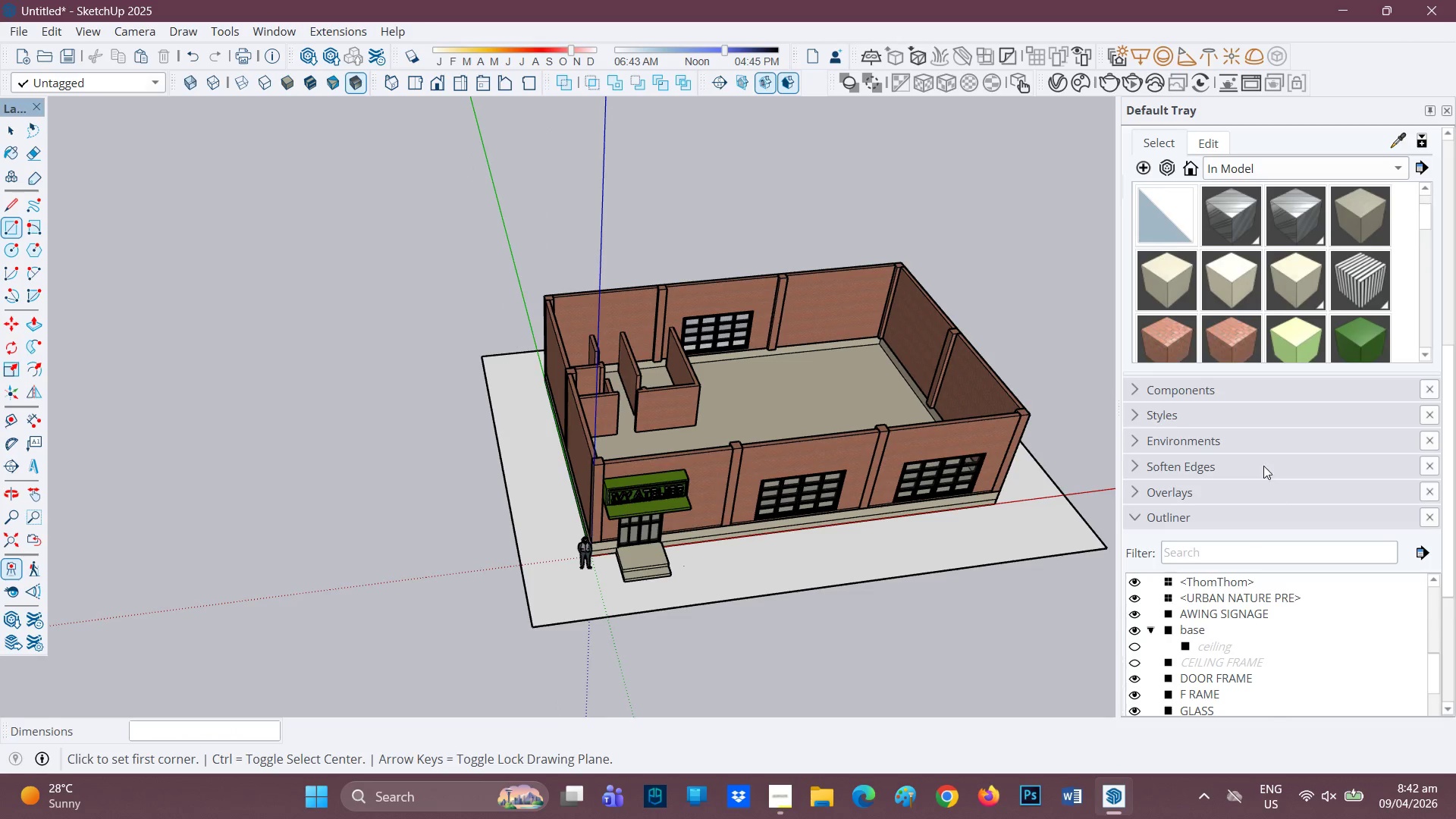 
scroll: coordinate [1264, 435], scroll_direction: none, amount: 0.0
 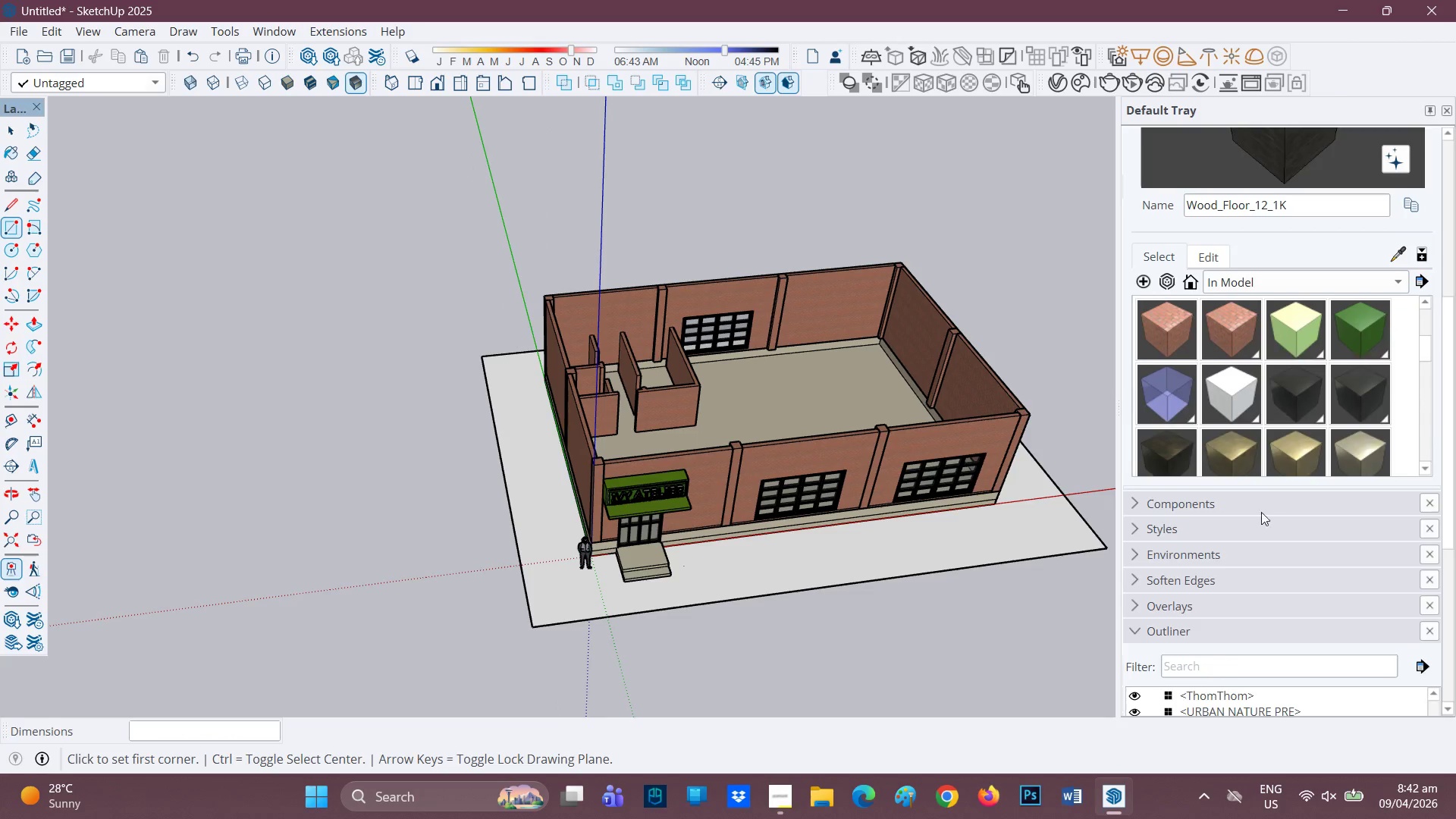 
scroll: coordinate [1256, 451], scroll_direction: down, amount: 2.0
 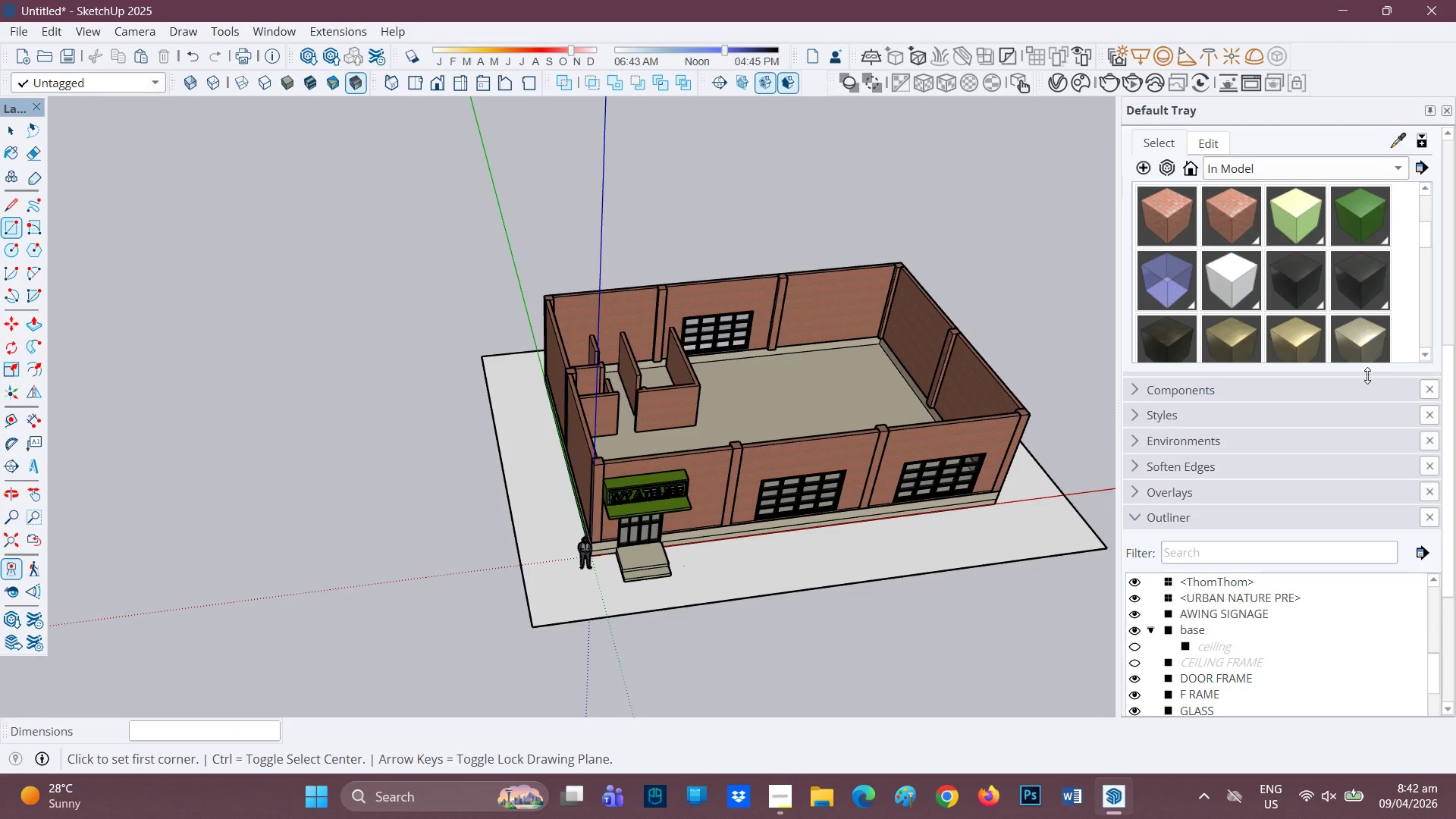 
scroll: coordinate [1375, 235], scroll_direction: up, amount: 1.0
 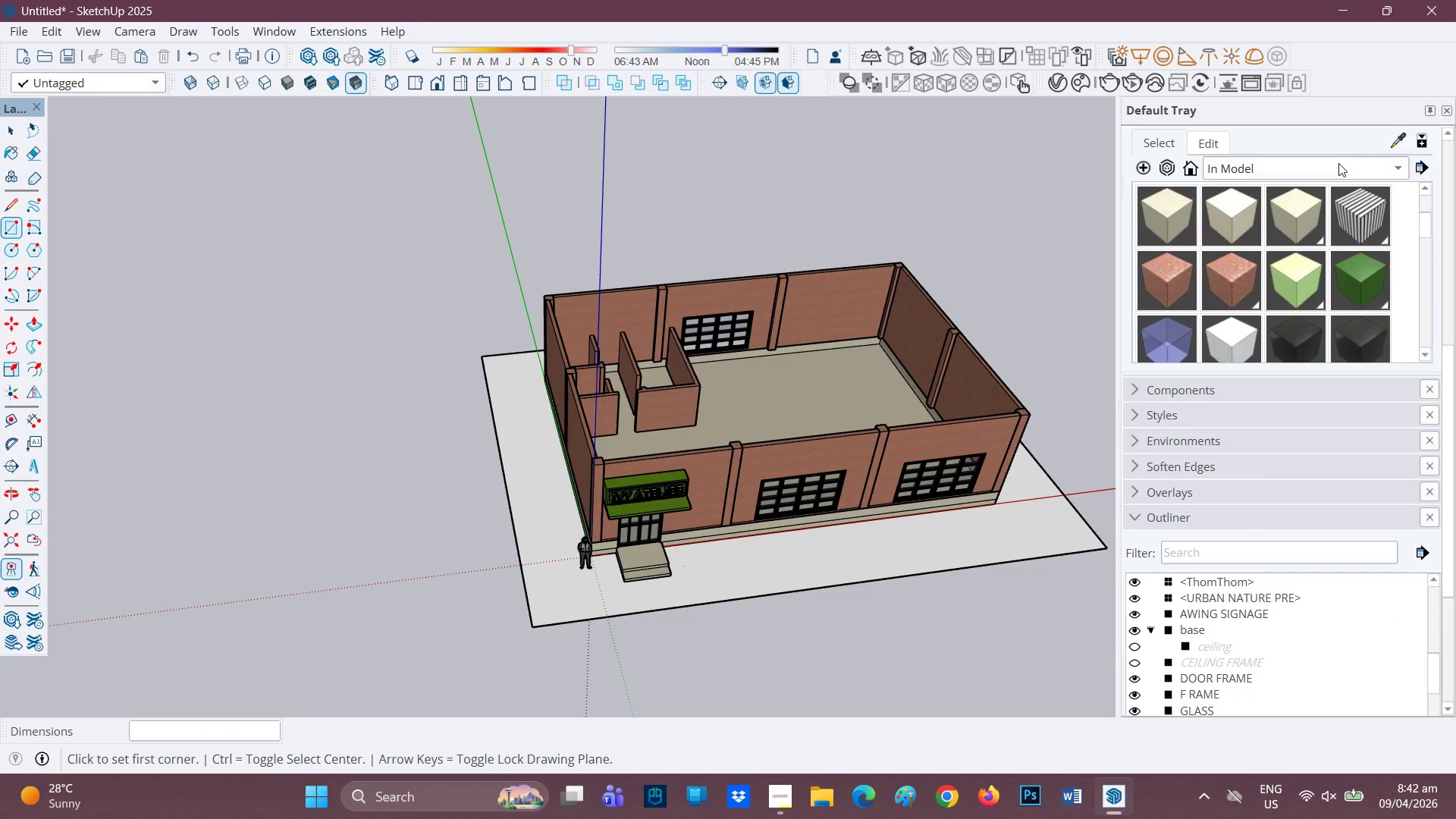 
left_click([1338, 163])
 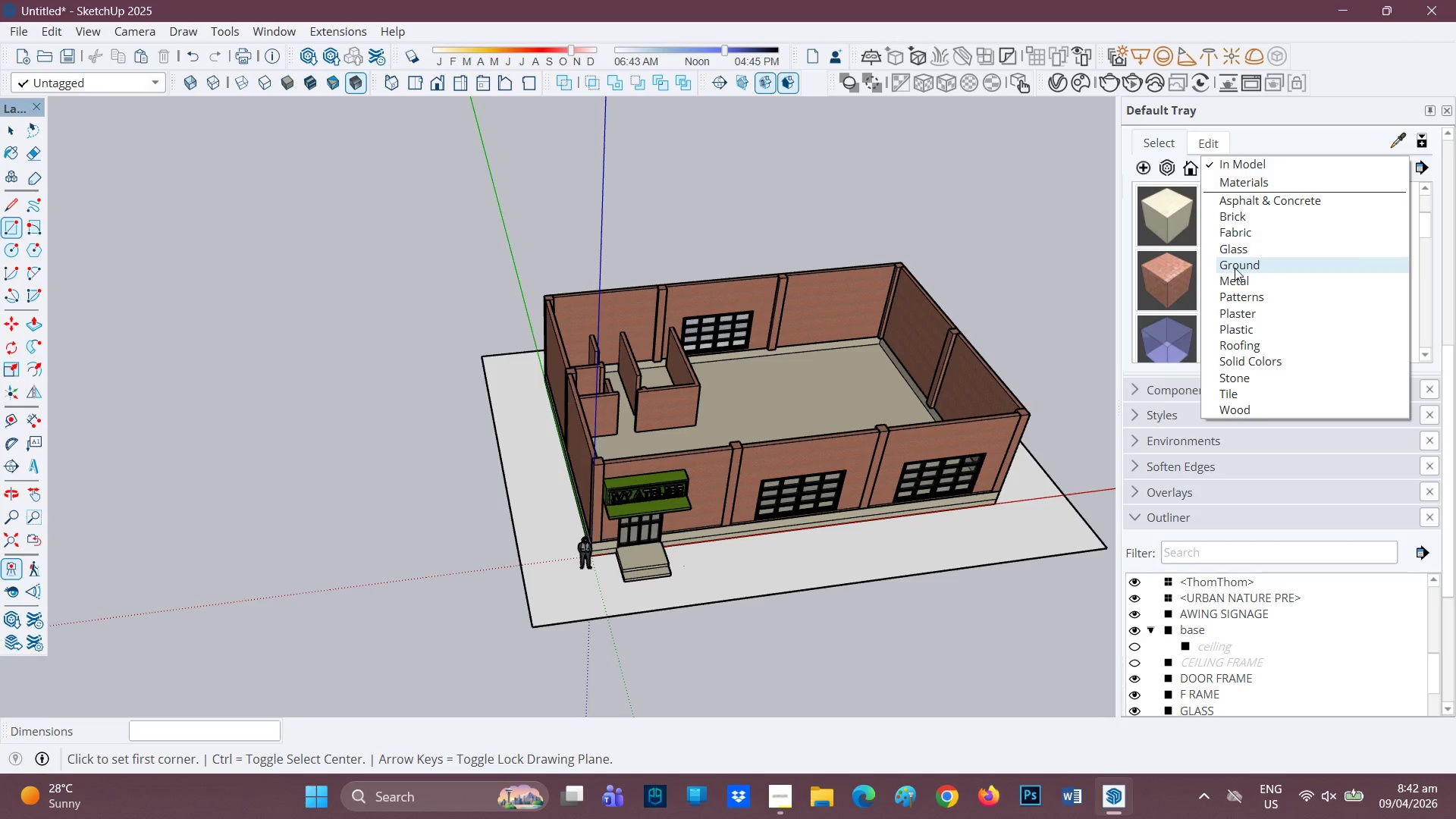 
left_click([1234, 268])
 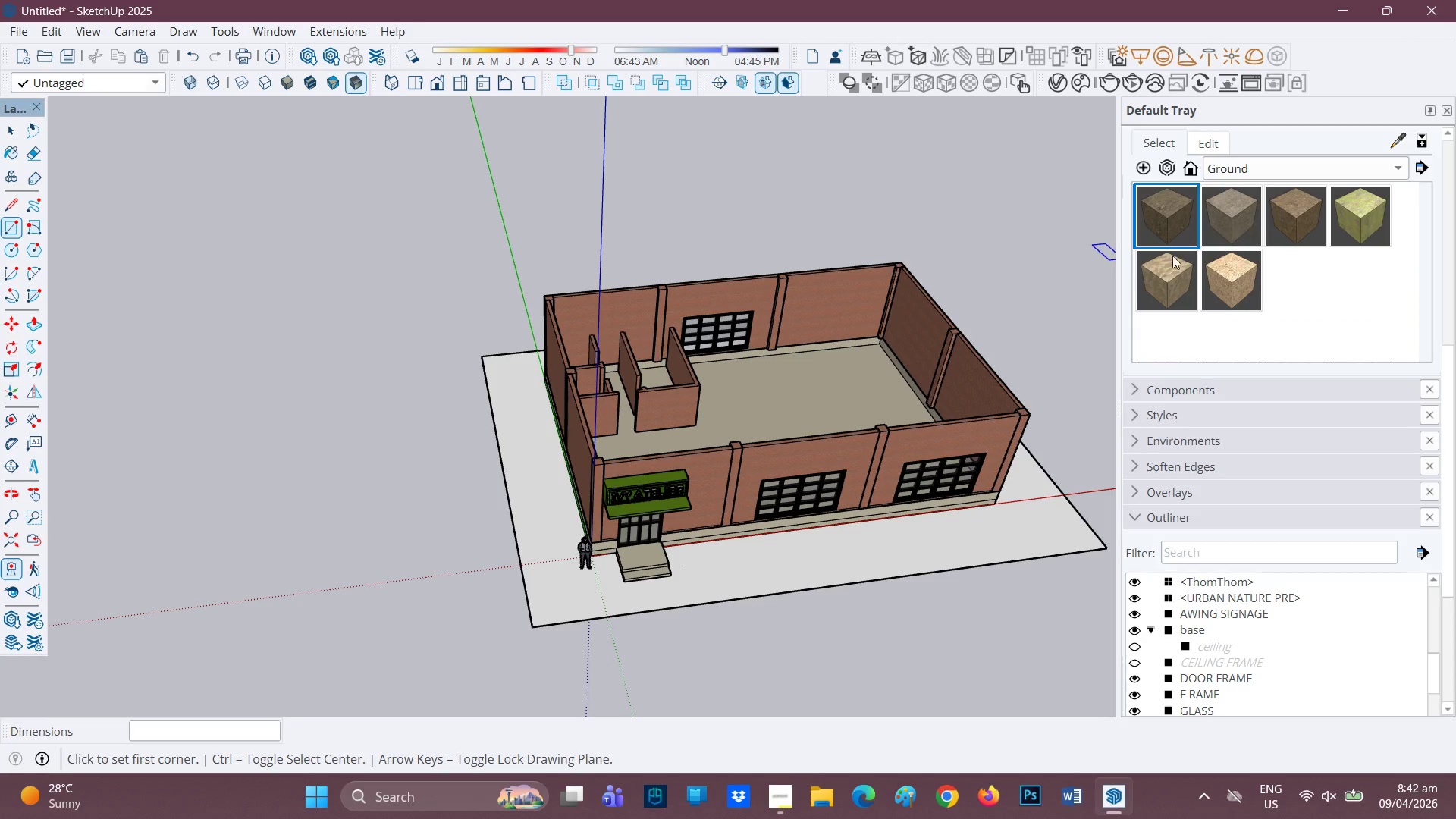 
left_click([1309, 209])
 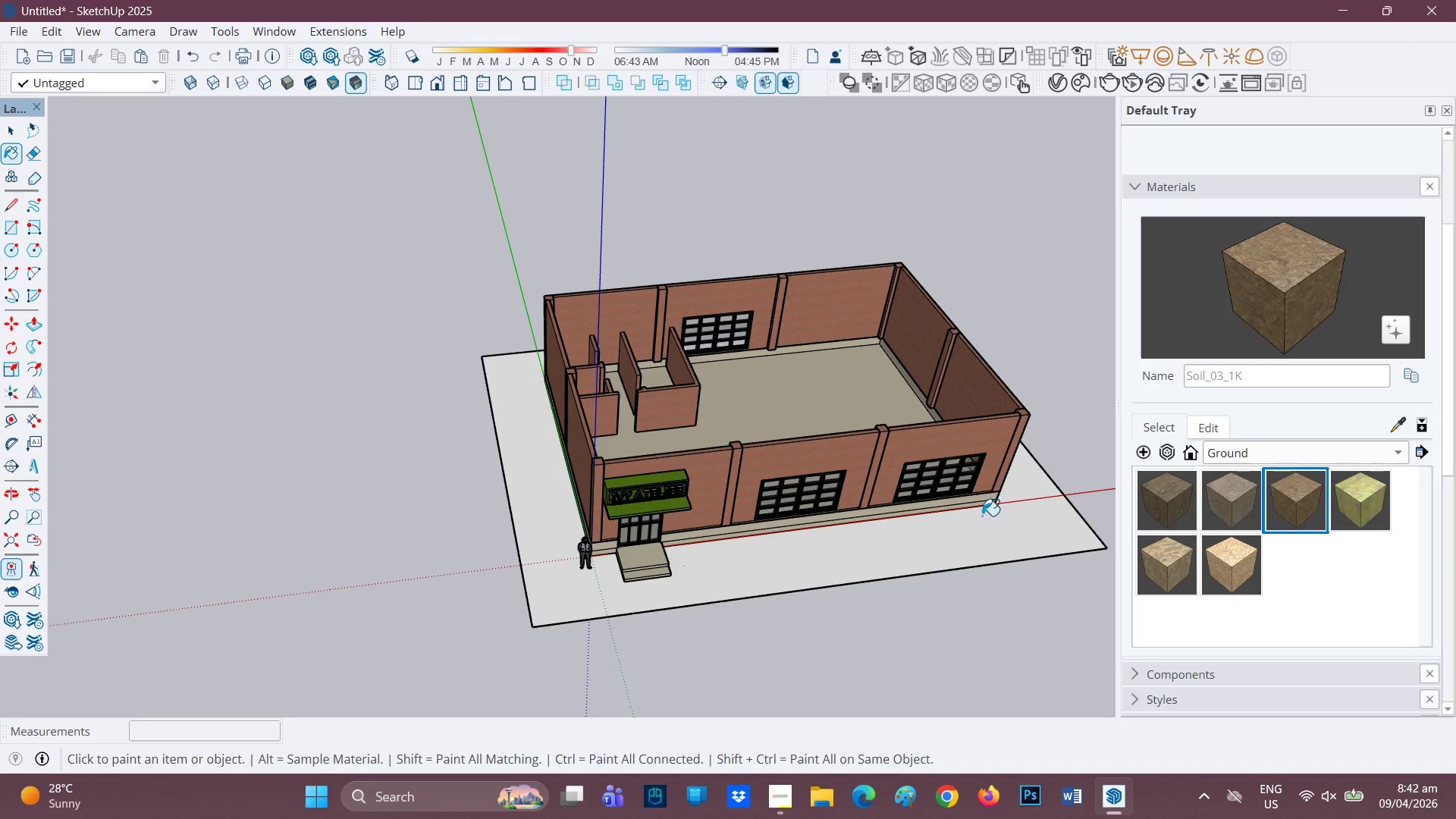 
left_click([981, 542])
 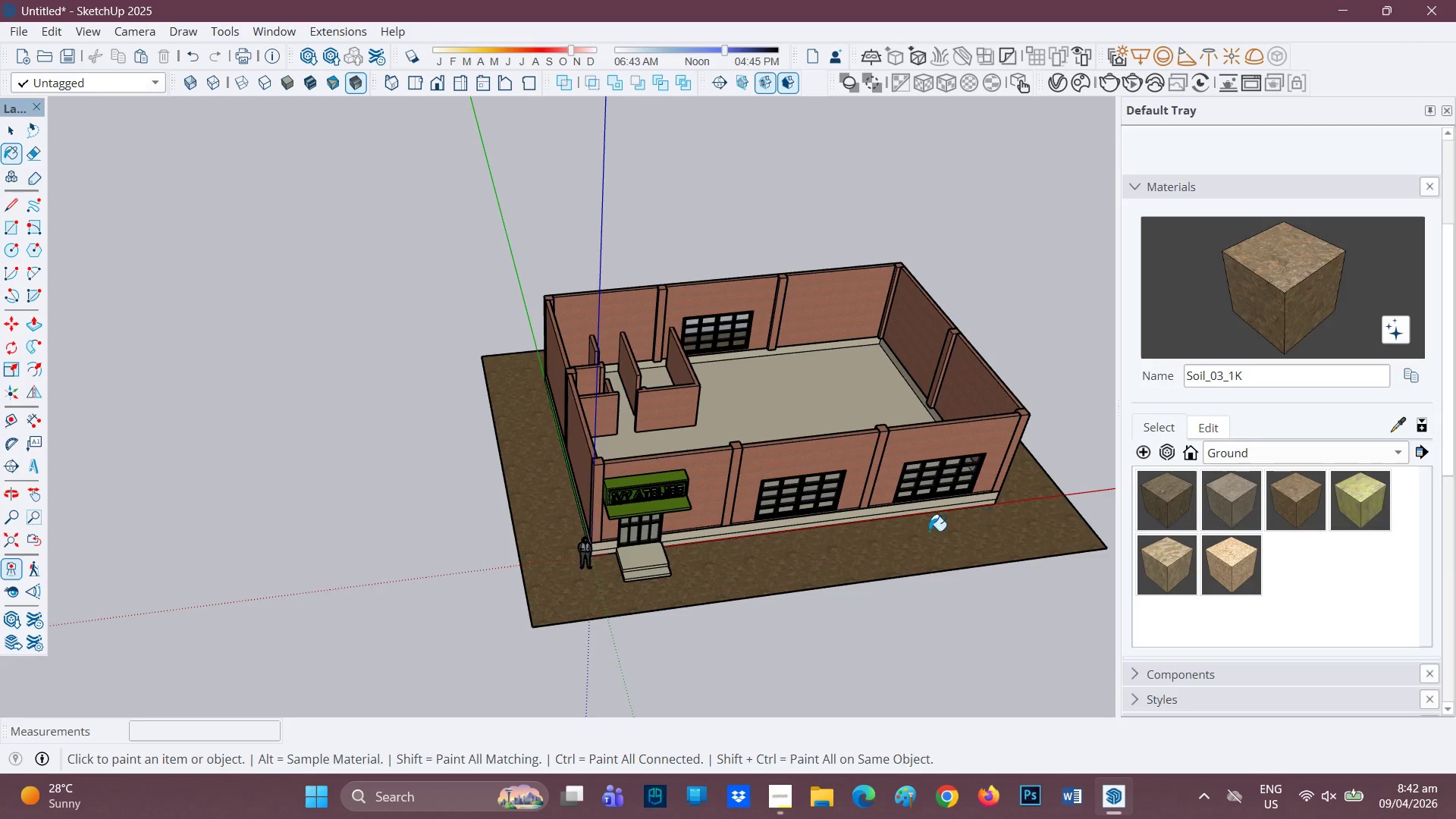 
scroll: coordinate [870, 538], scroll_direction: up, amount: 2.0
 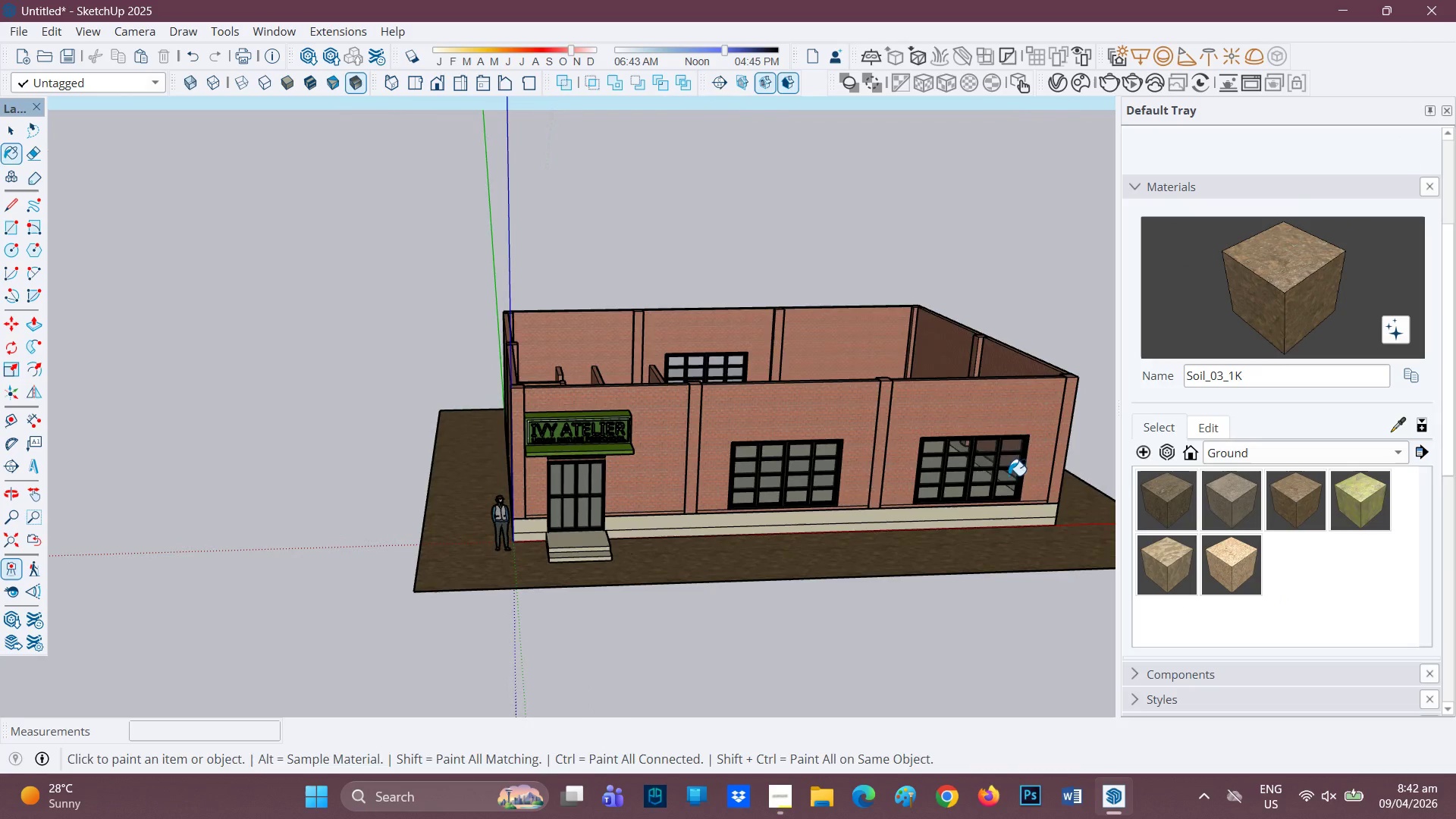 
left_click([1222, 497])
 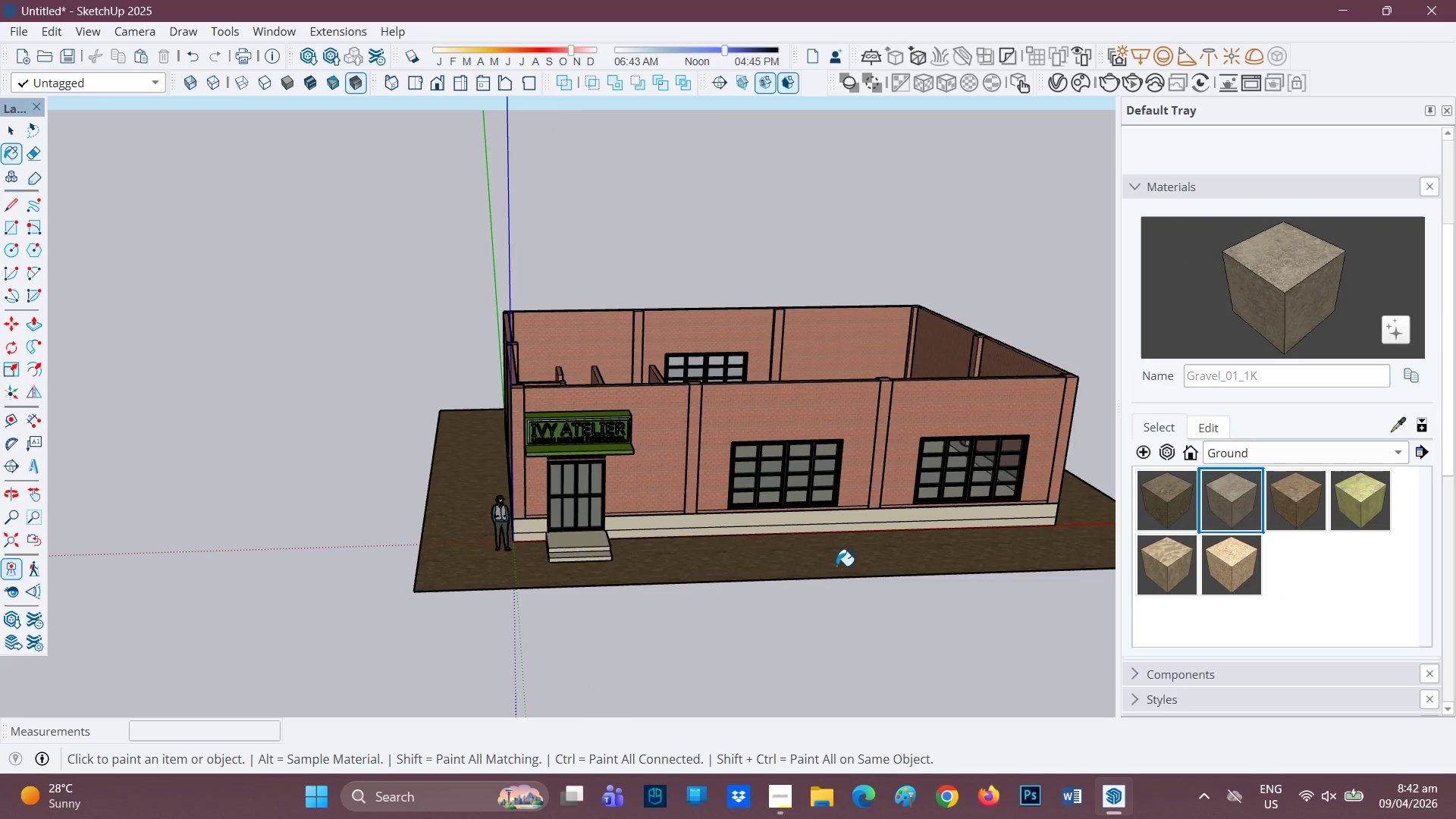 
left_click([840, 551])
 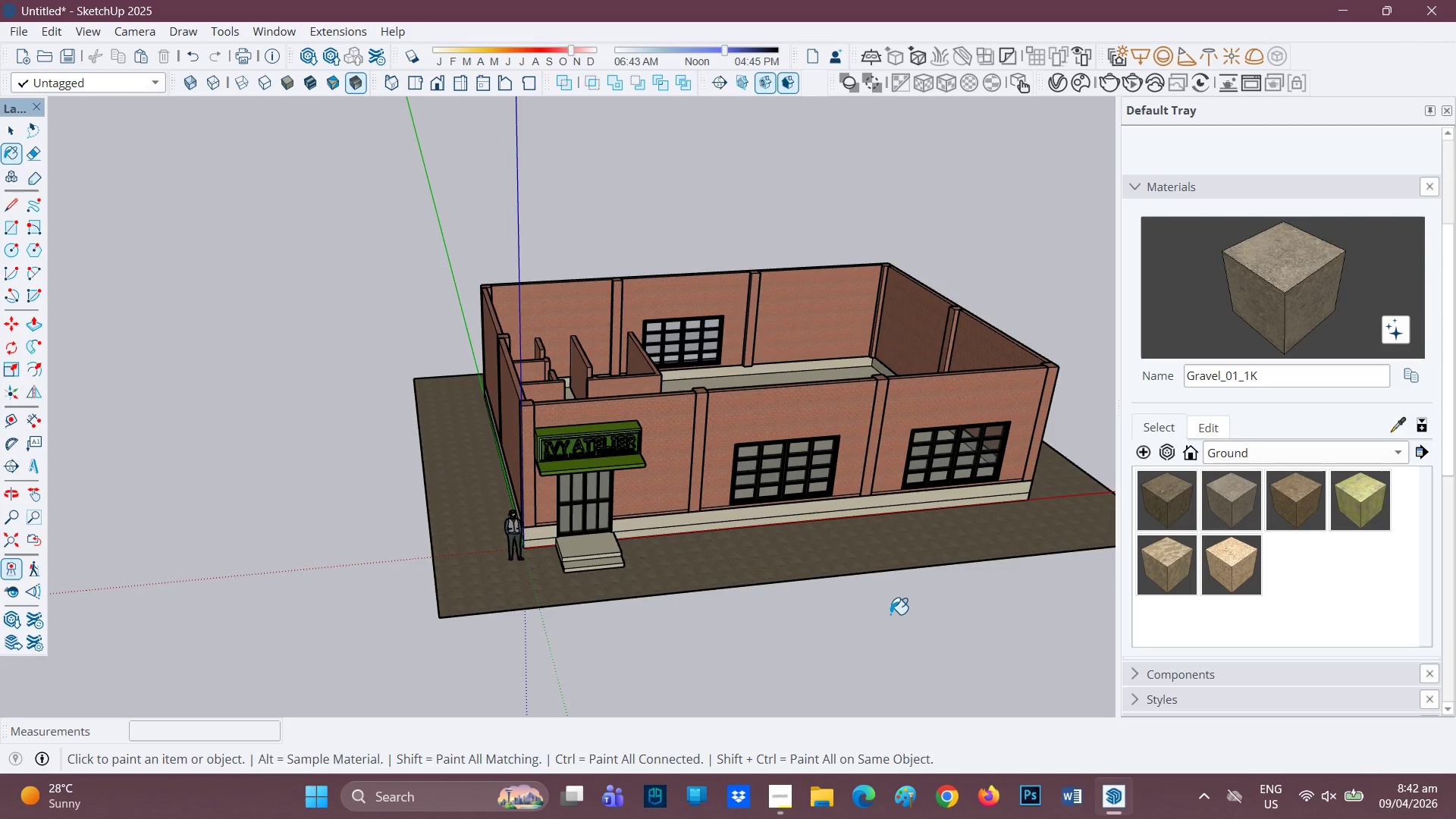 
scroll: coordinate [785, 573], scroll_direction: up, amount: 1.0
 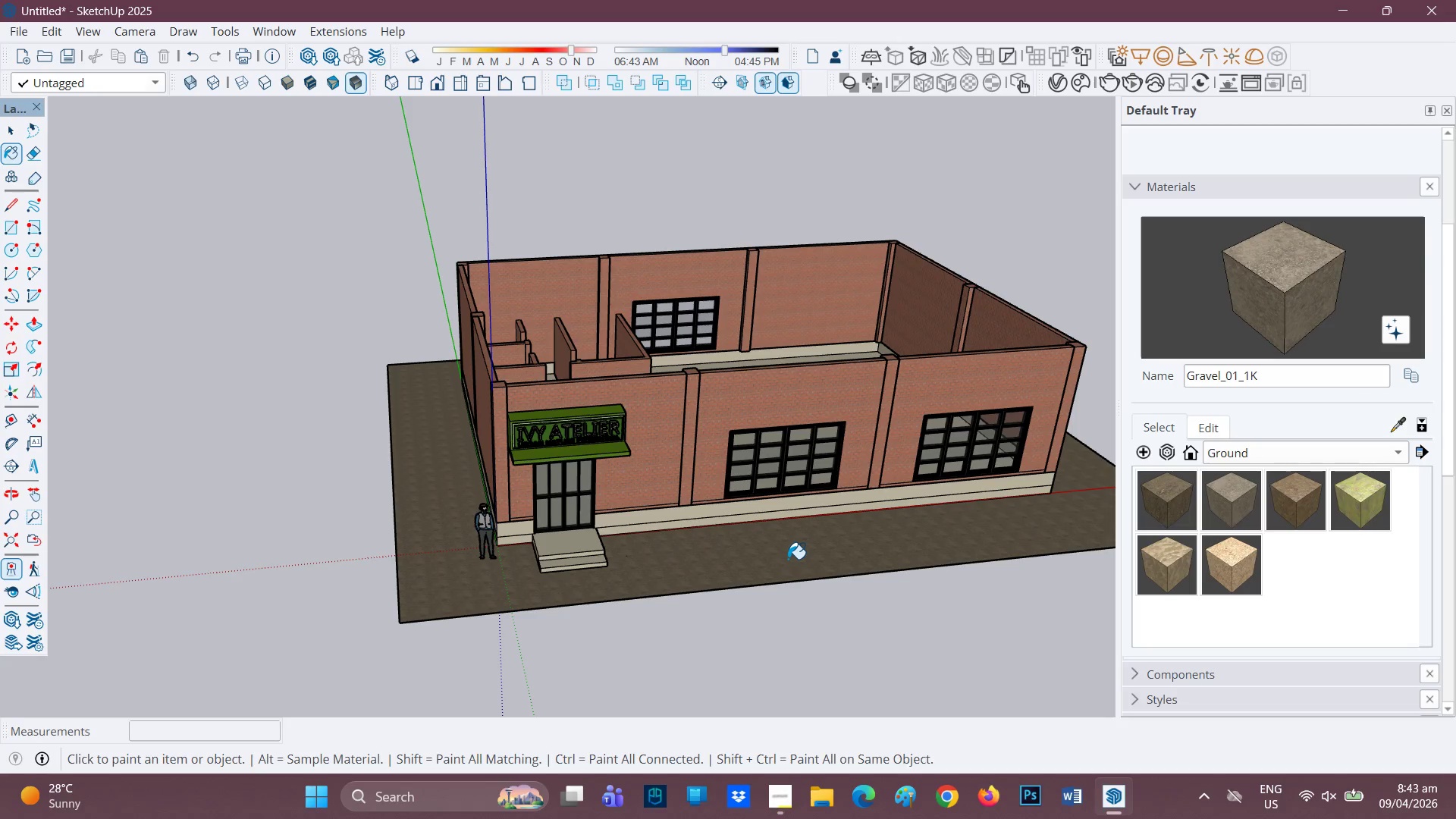 
wait(33.85)
 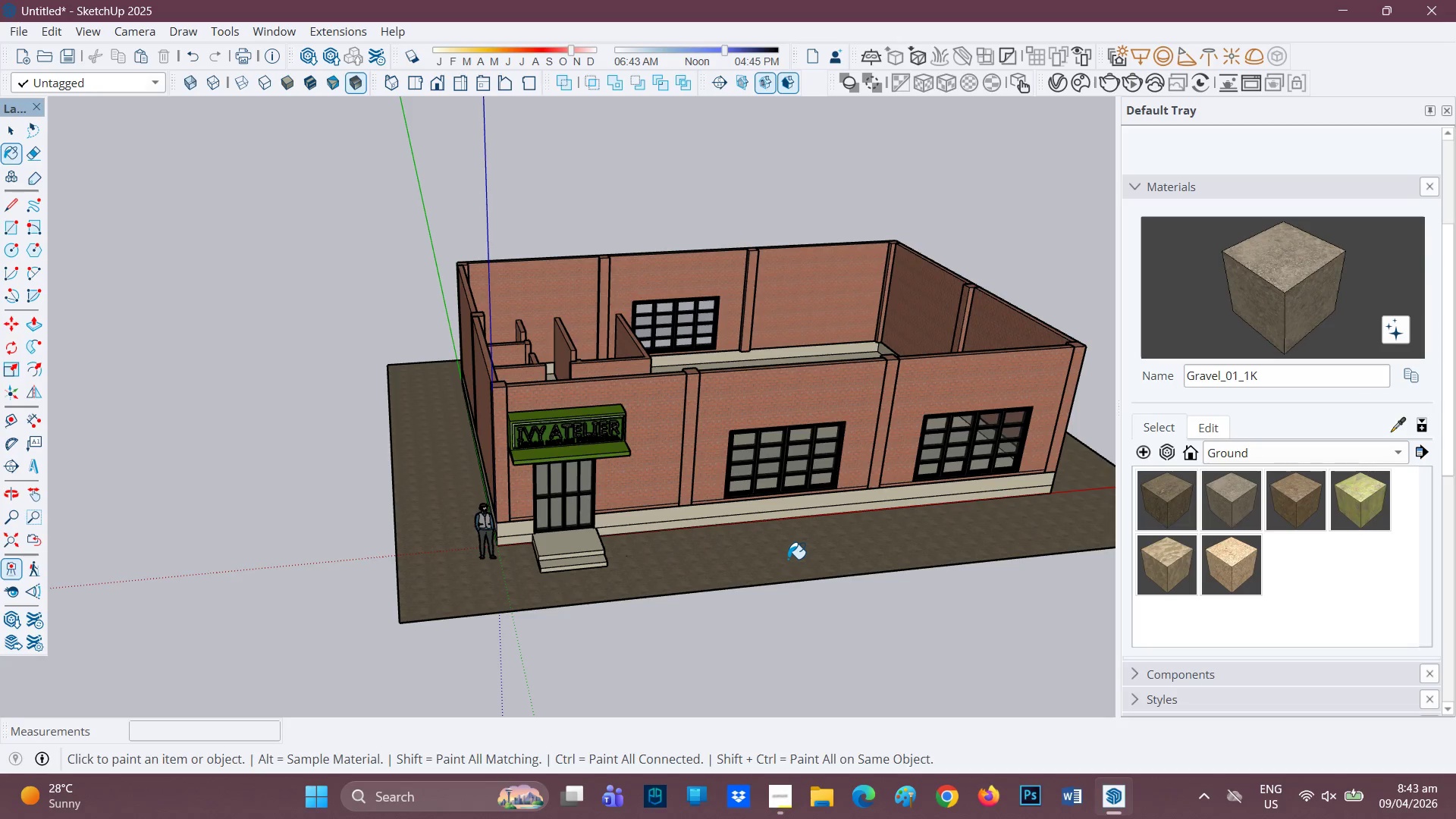 
scroll: coordinate [849, 431], scroll_direction: down, amount: 2.0
 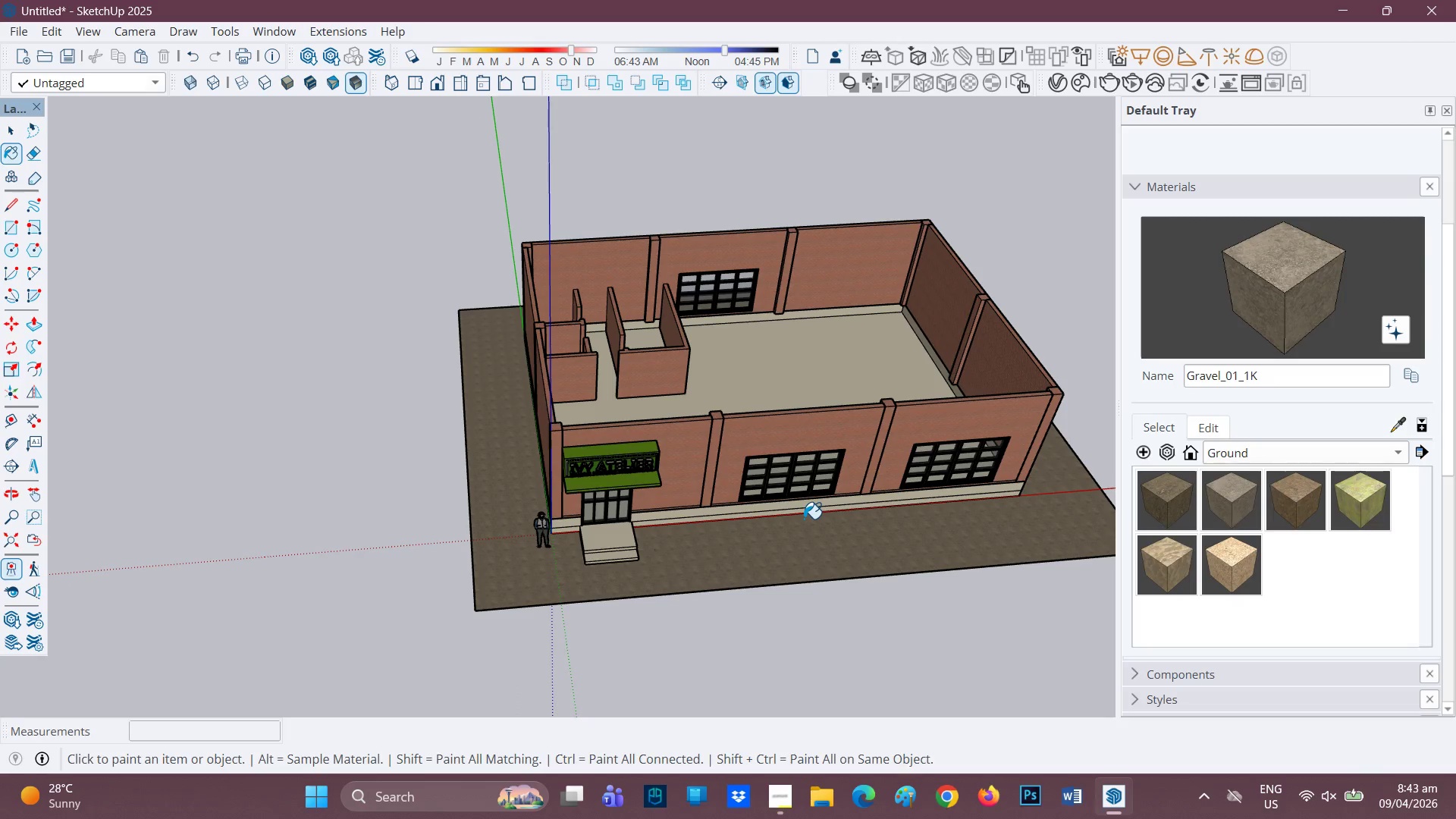 
key(H)
 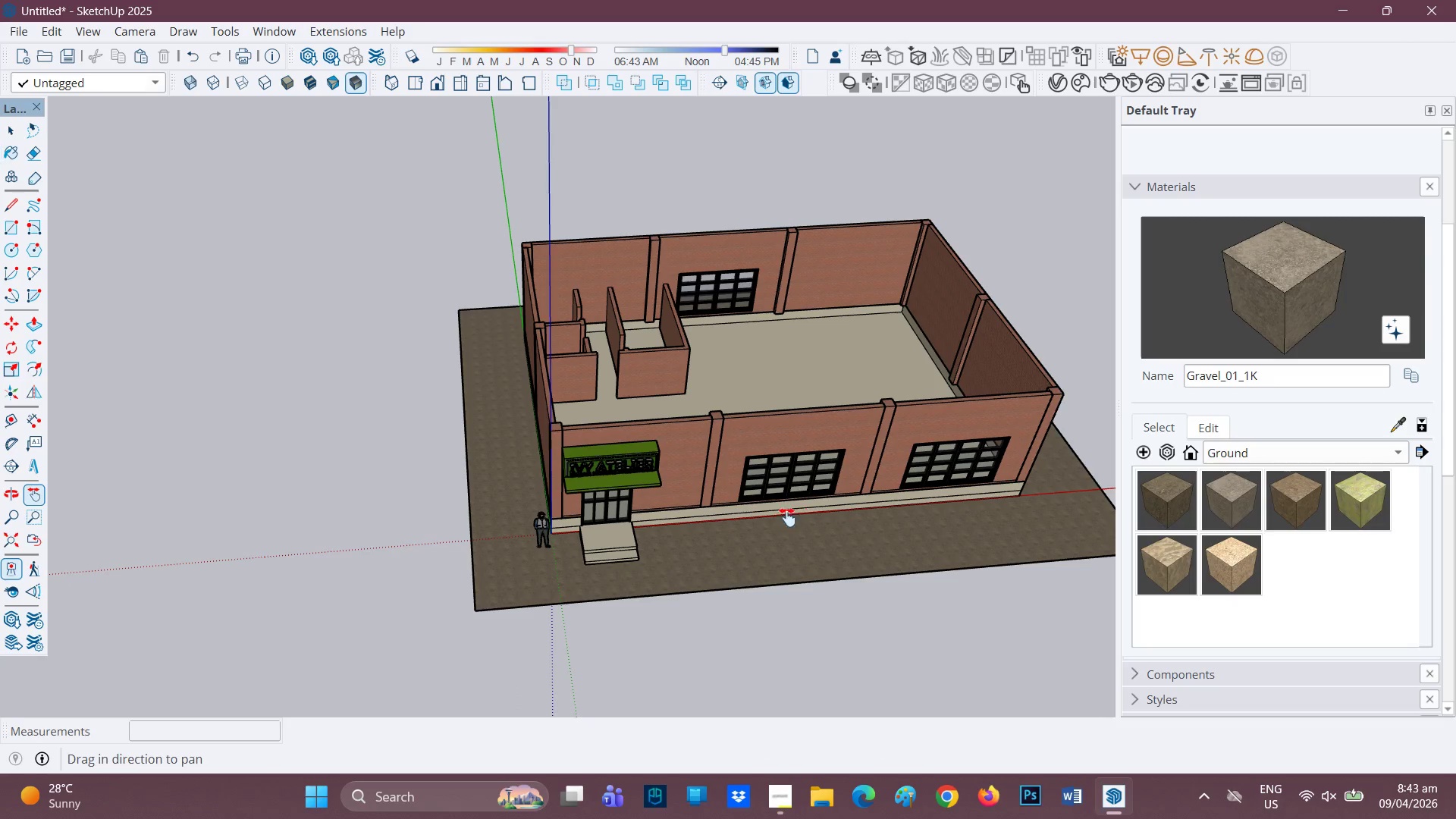 
left_click_drag(start_coordinate=[802, 517], to_coordinate=[493, 526])
 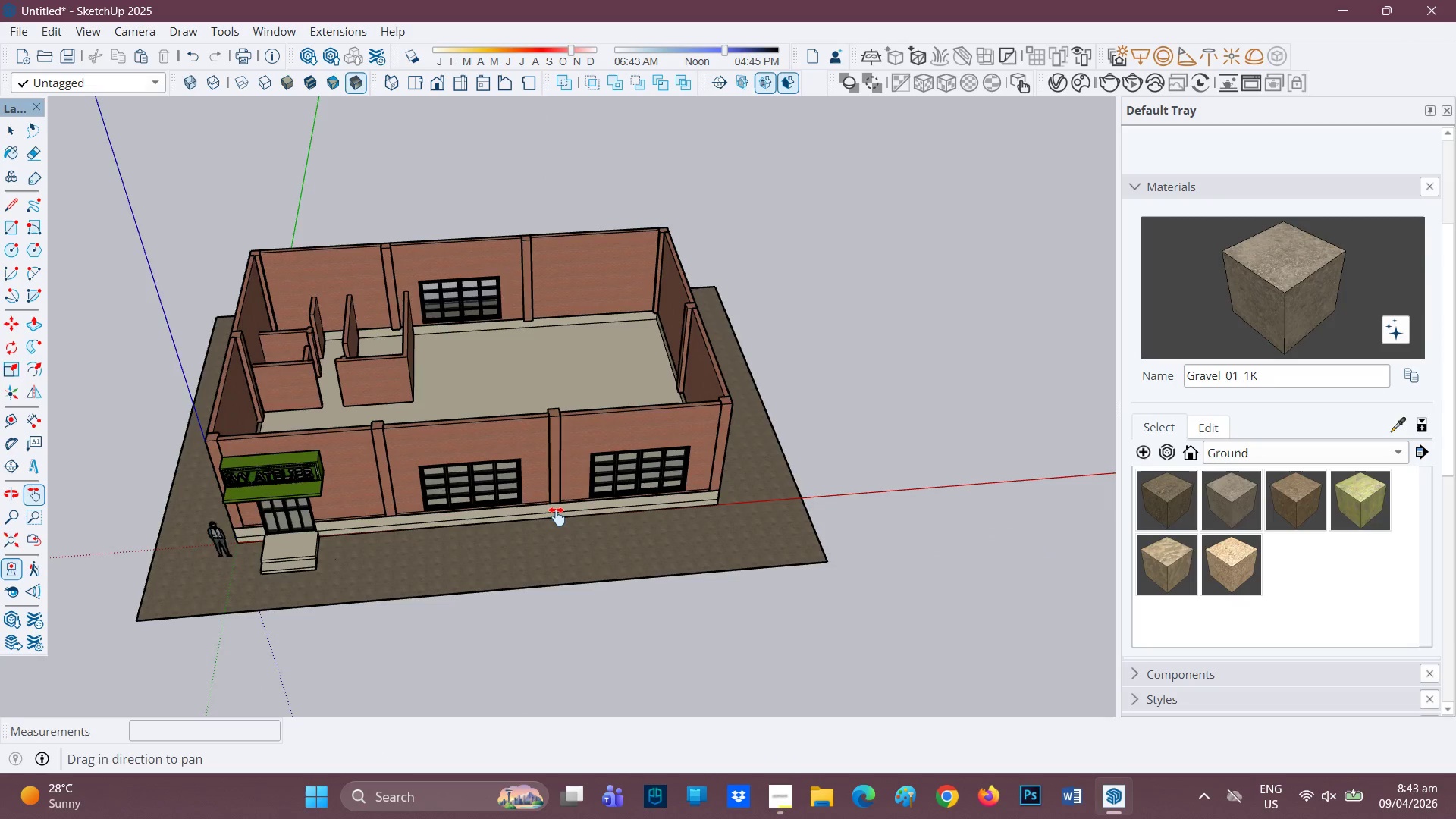 
scroll: coordinate [300, 626], scroll_direction: up, amount: 8.0
 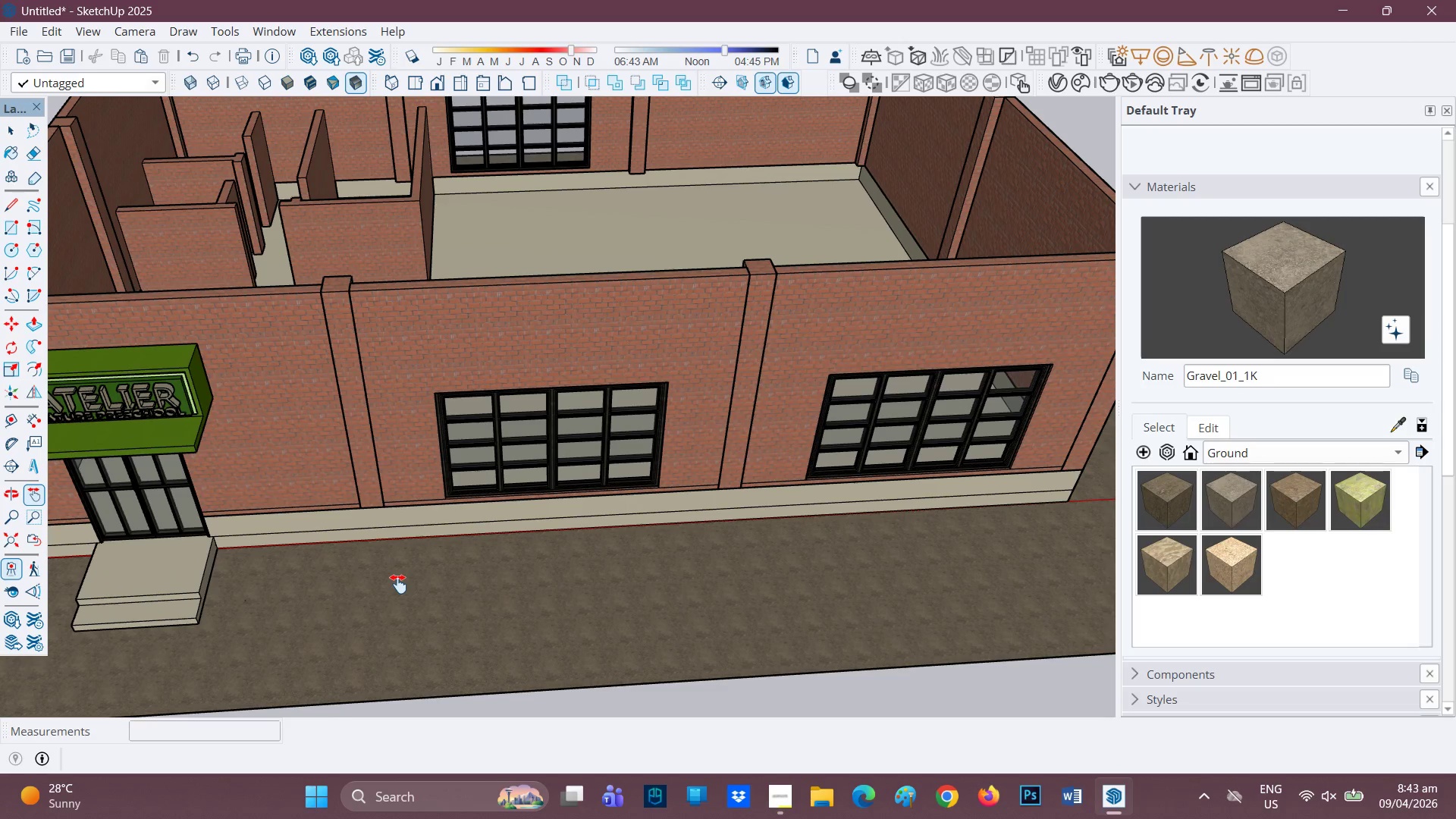 
key(R)
 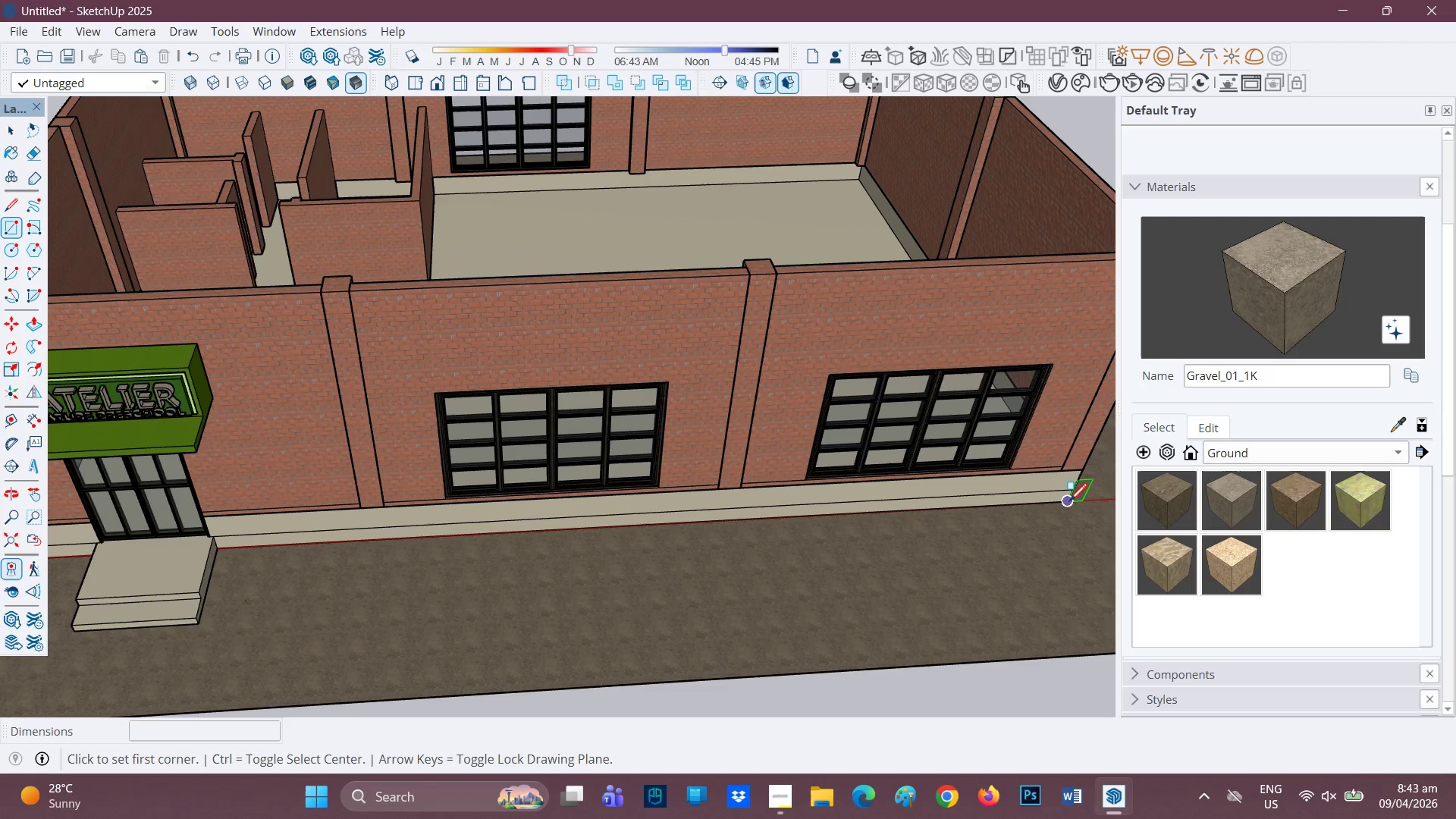 
left_click([1069, 503])
 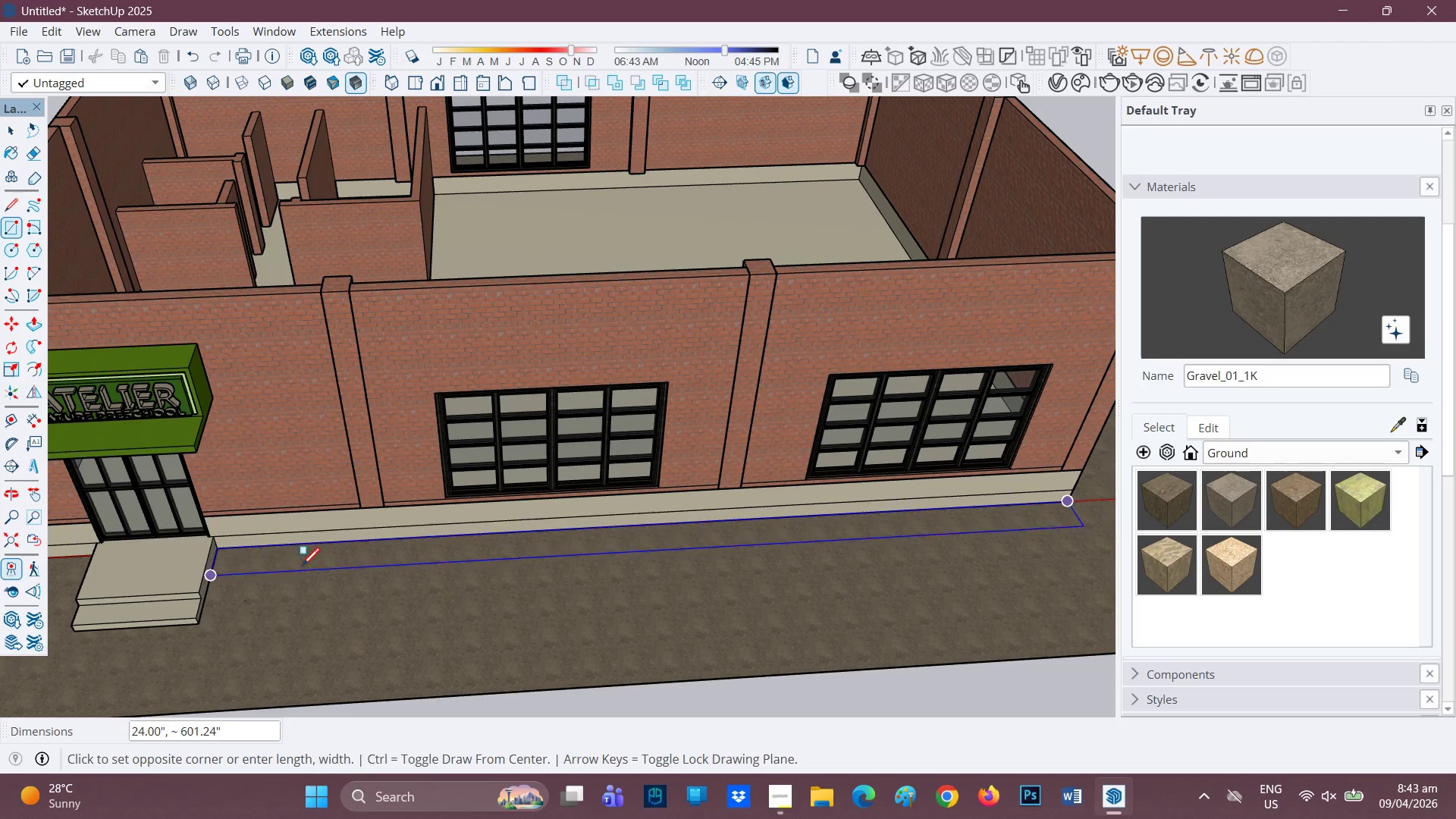 
key(Space)
 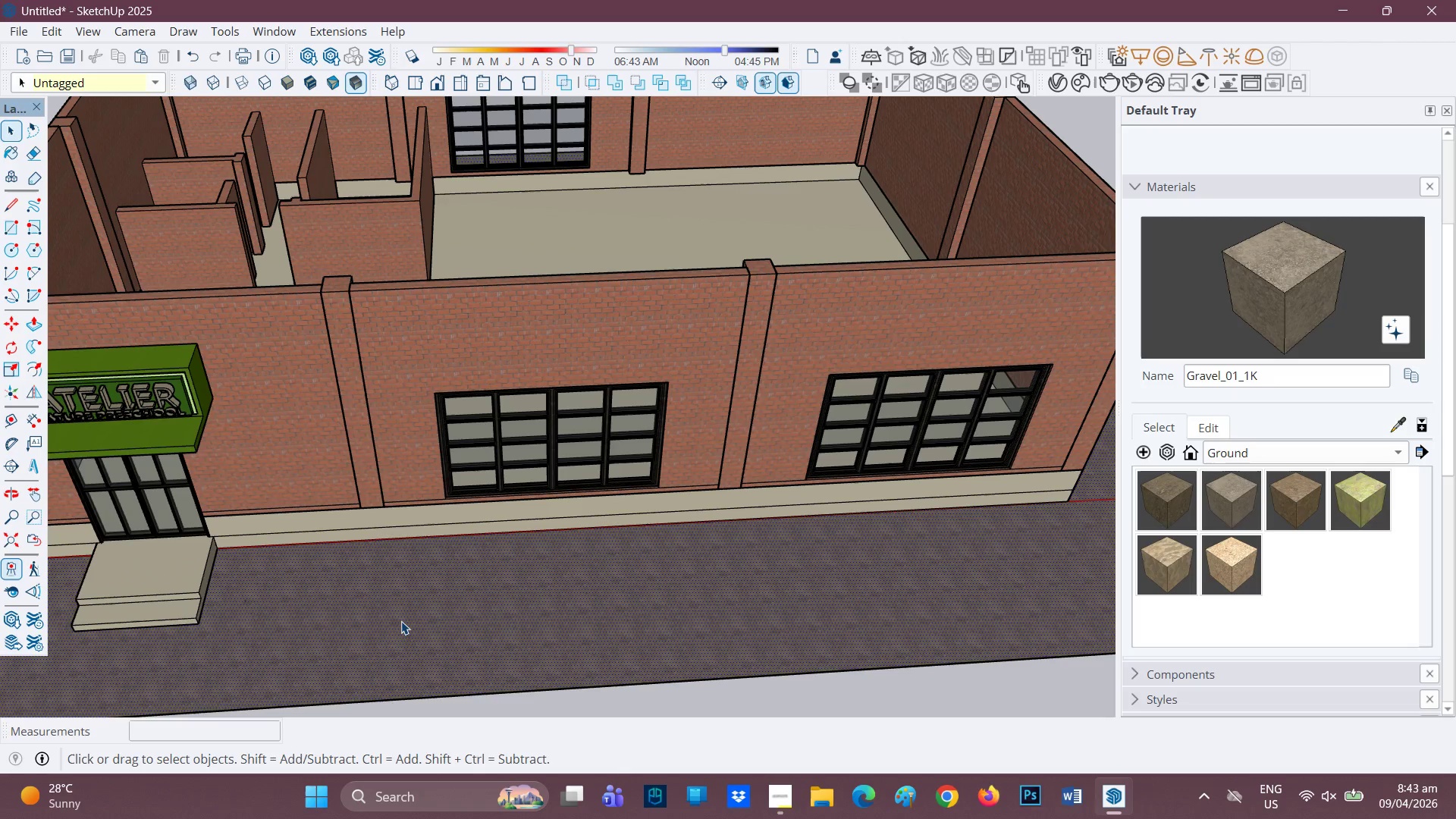 
double_click([401, 621])
 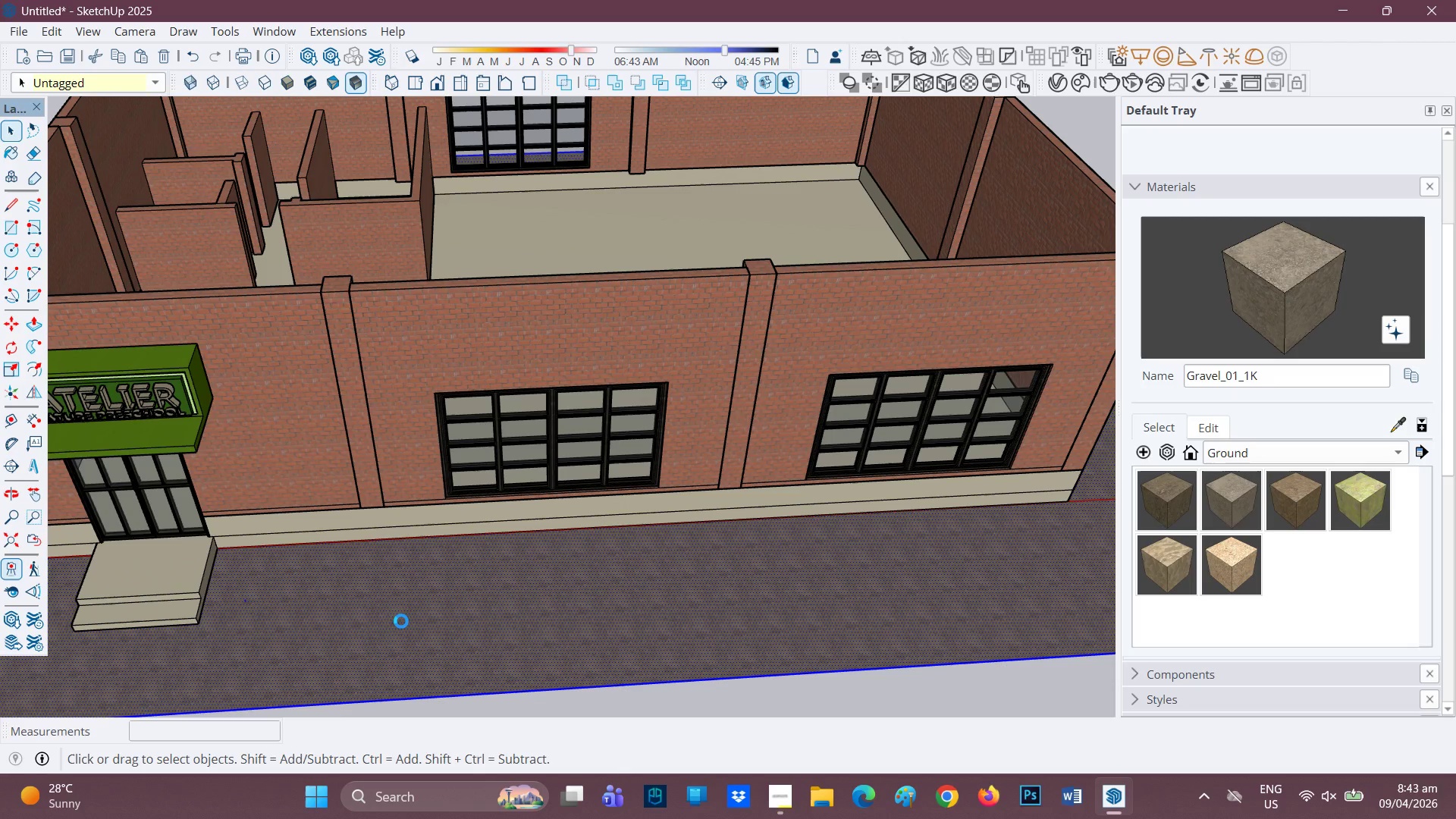 
triple_click([401, 621])
 